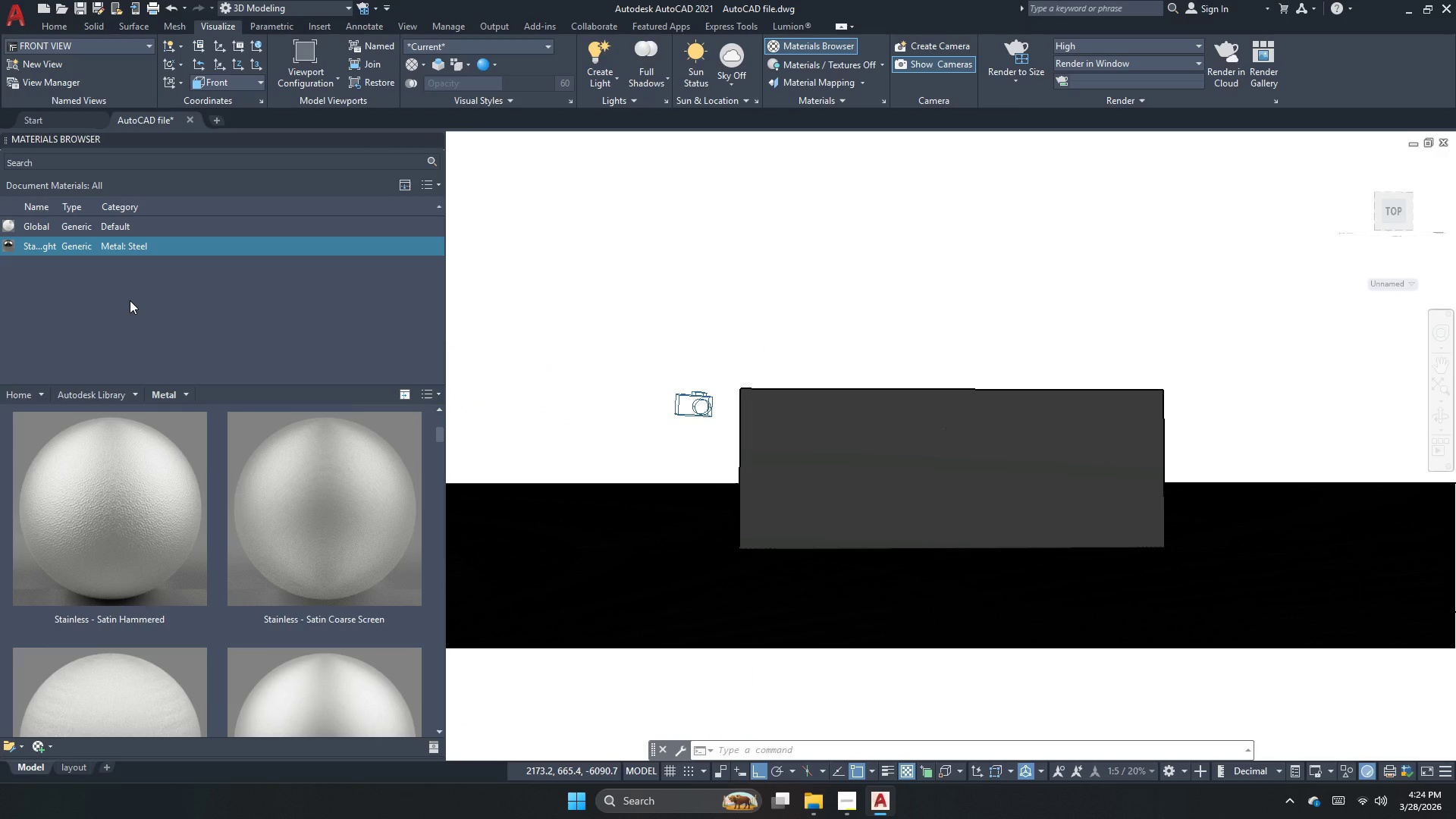 
wait(7.22)
 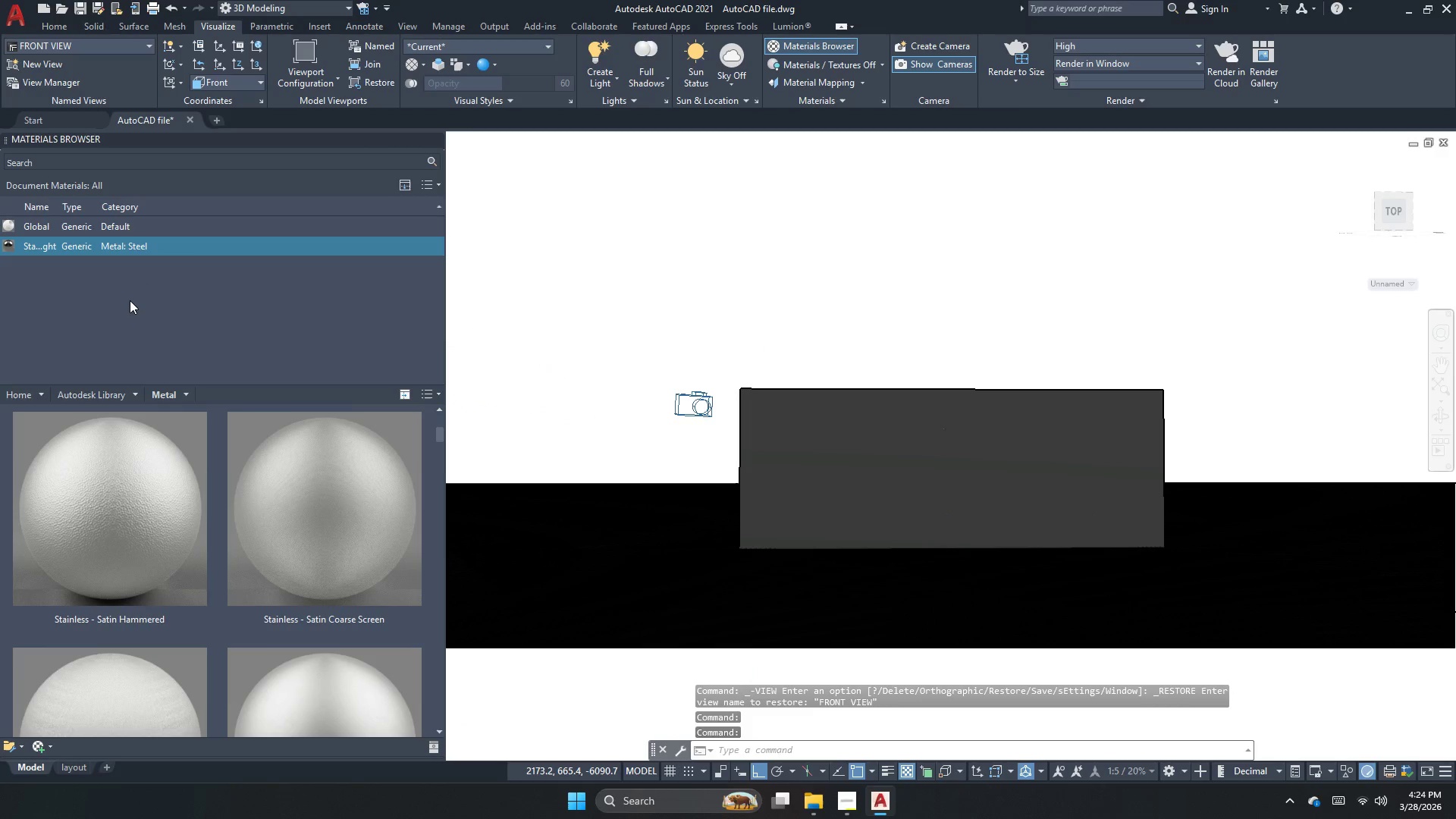 
scroll: coordinate [295, 508], scroll_direction: down, amount: 6.0
 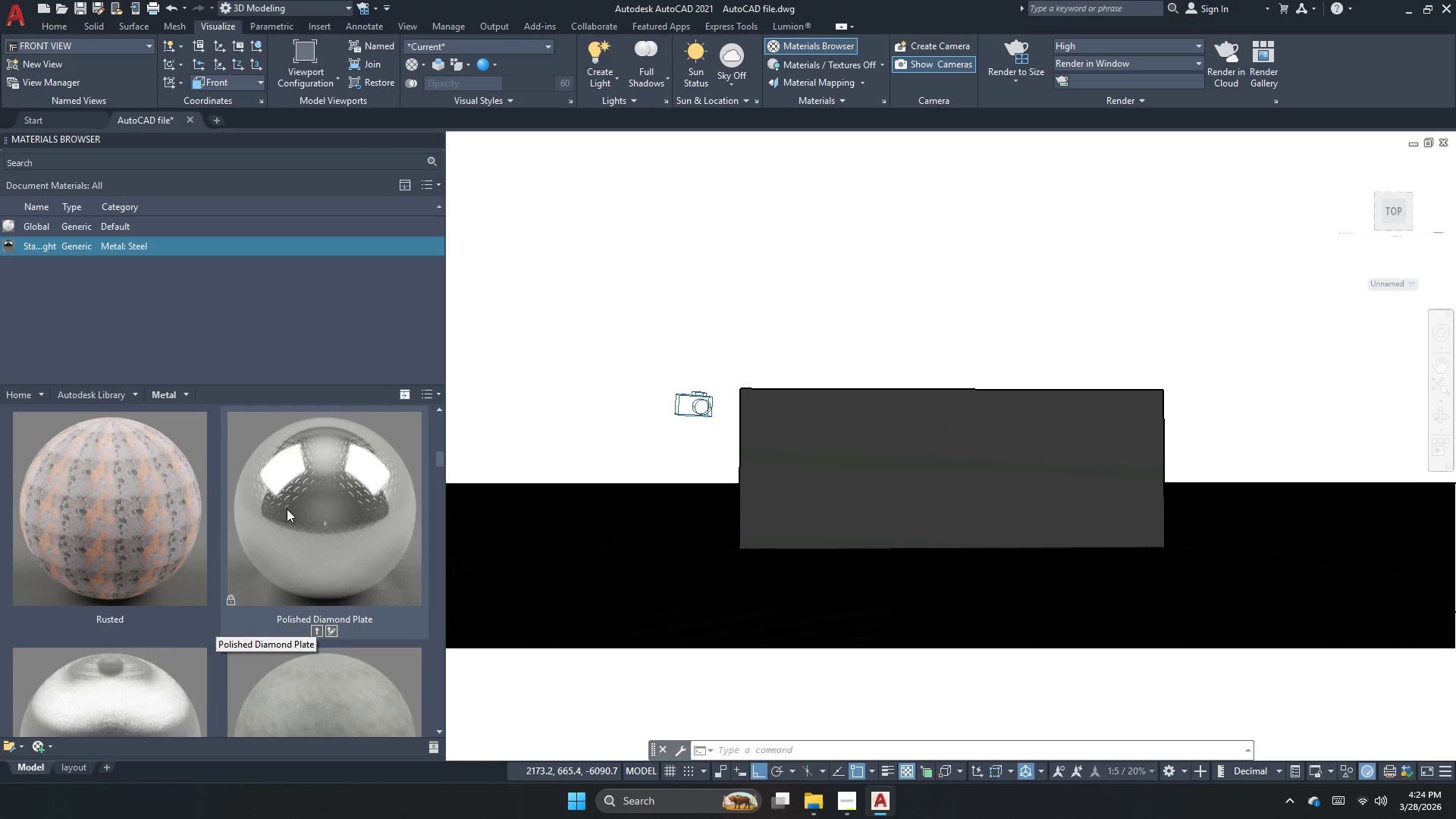 
scroll: coordinate [278, 506], scroll_direction: none, amount: 0.0
 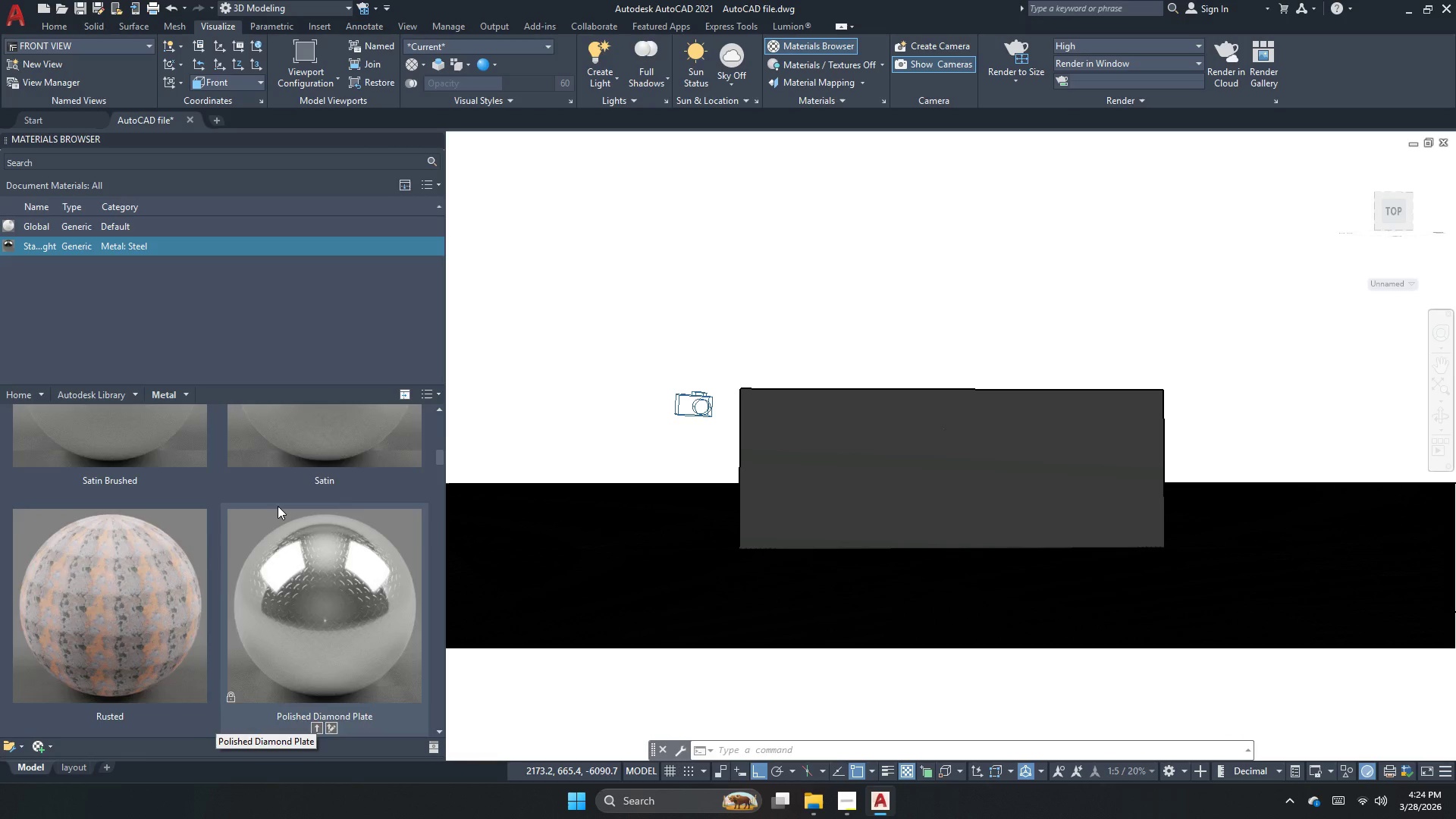 
scroll: coordinate [278, 506], scroll_direction: down, amount: 3.0
 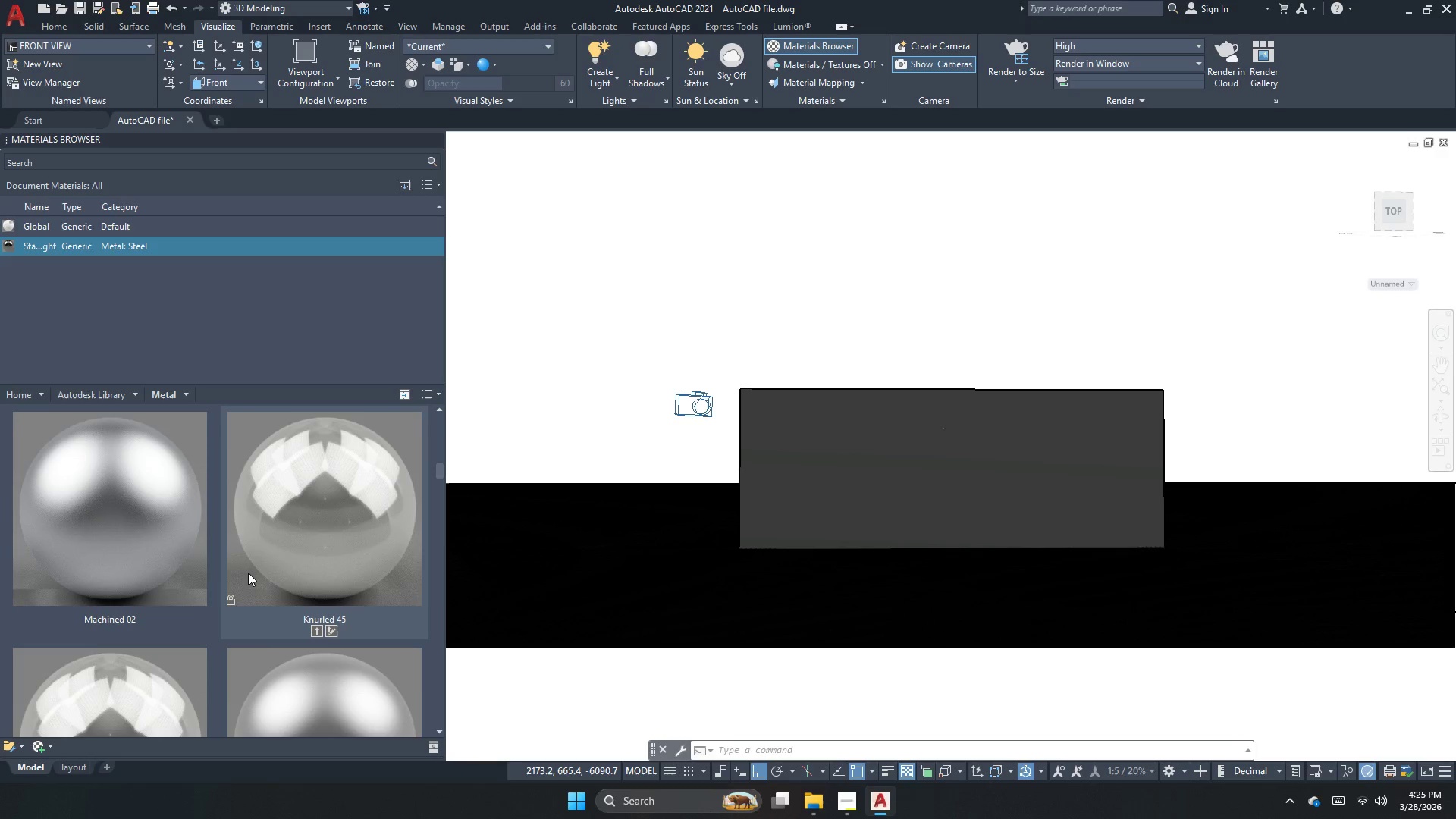 
scroll: coordinate [341, 546], scroll_direction: up, amount: 5.0
 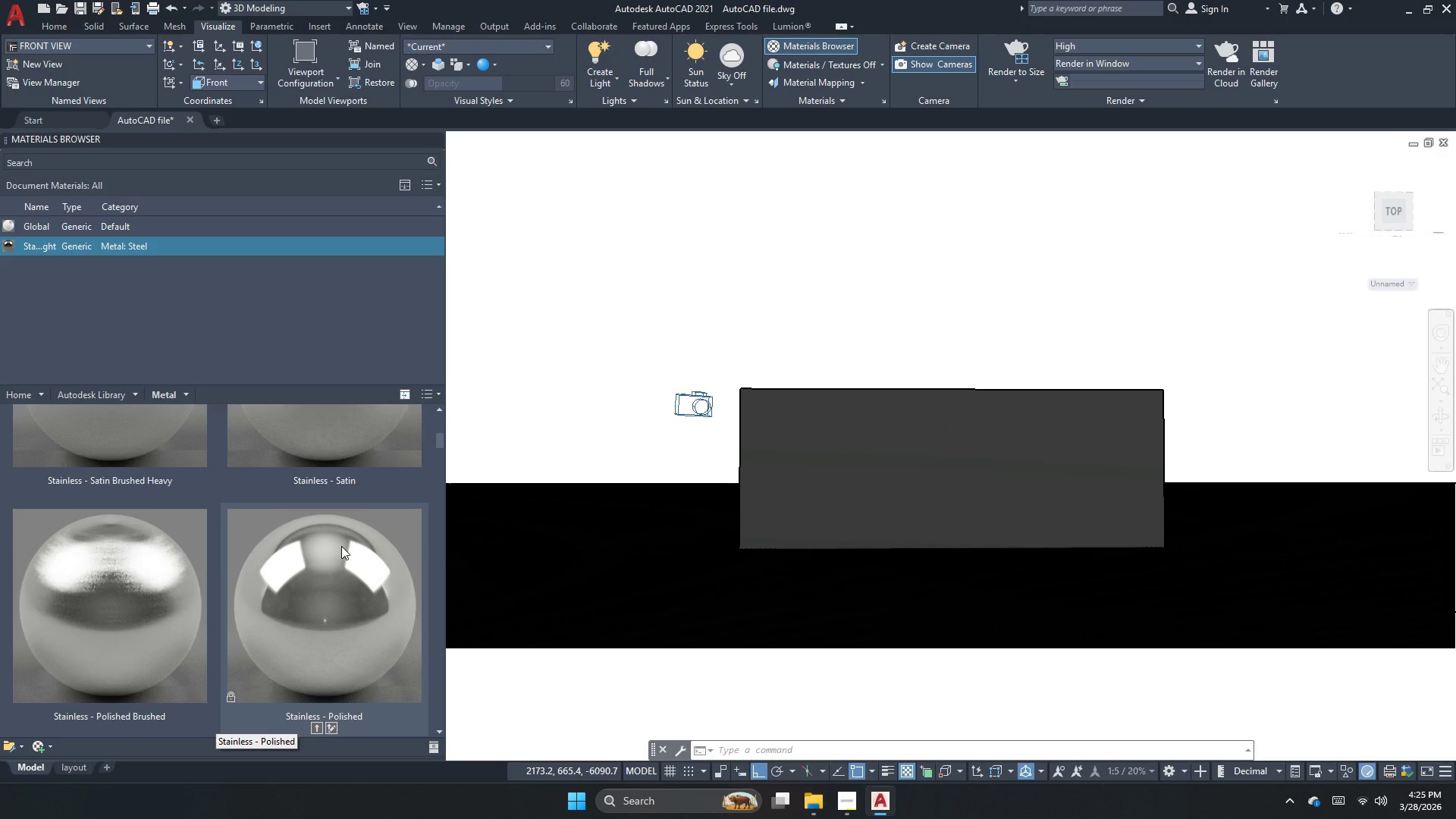 
right_click([300, 614])
 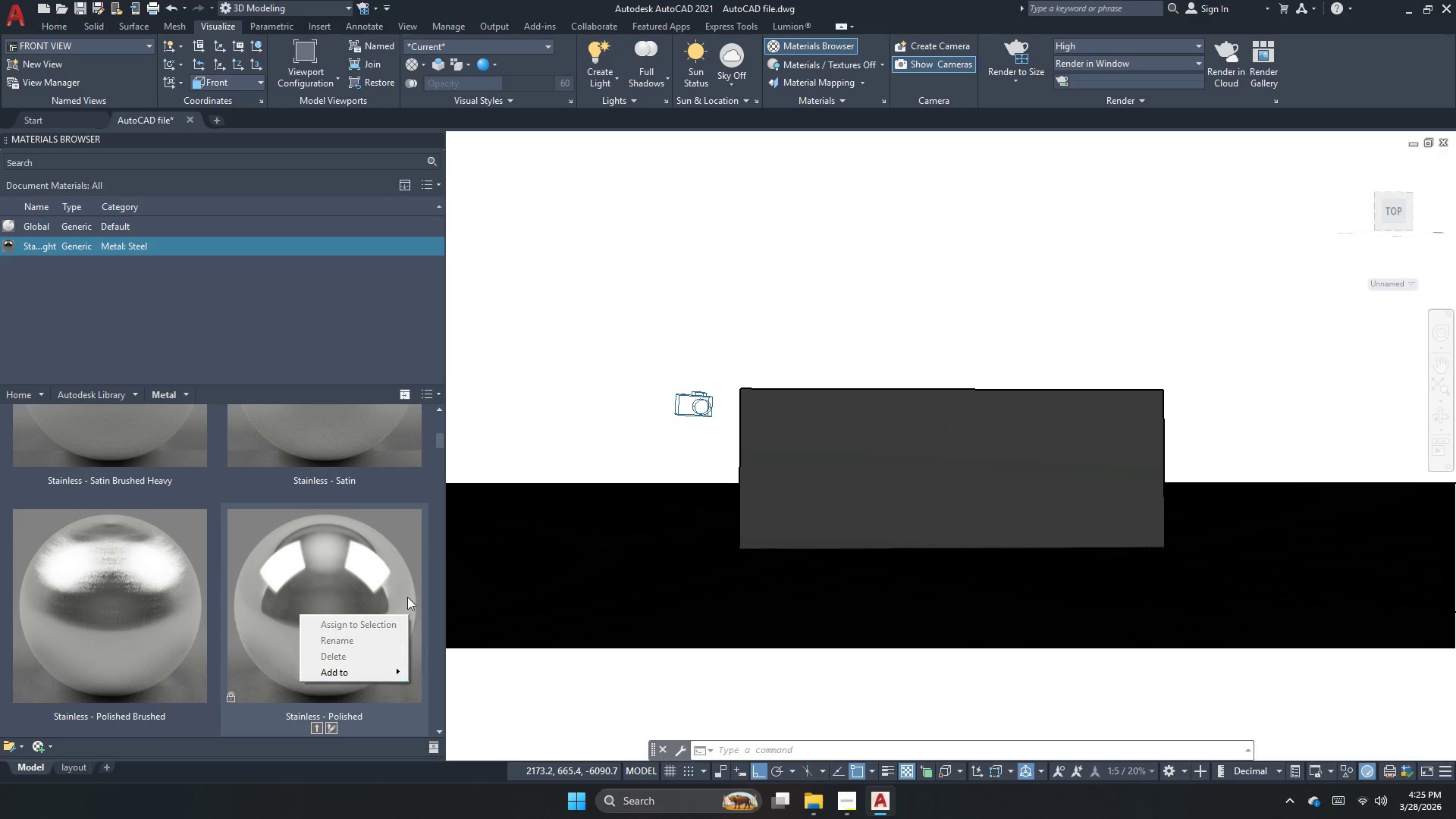 
left_click([800, 503])
 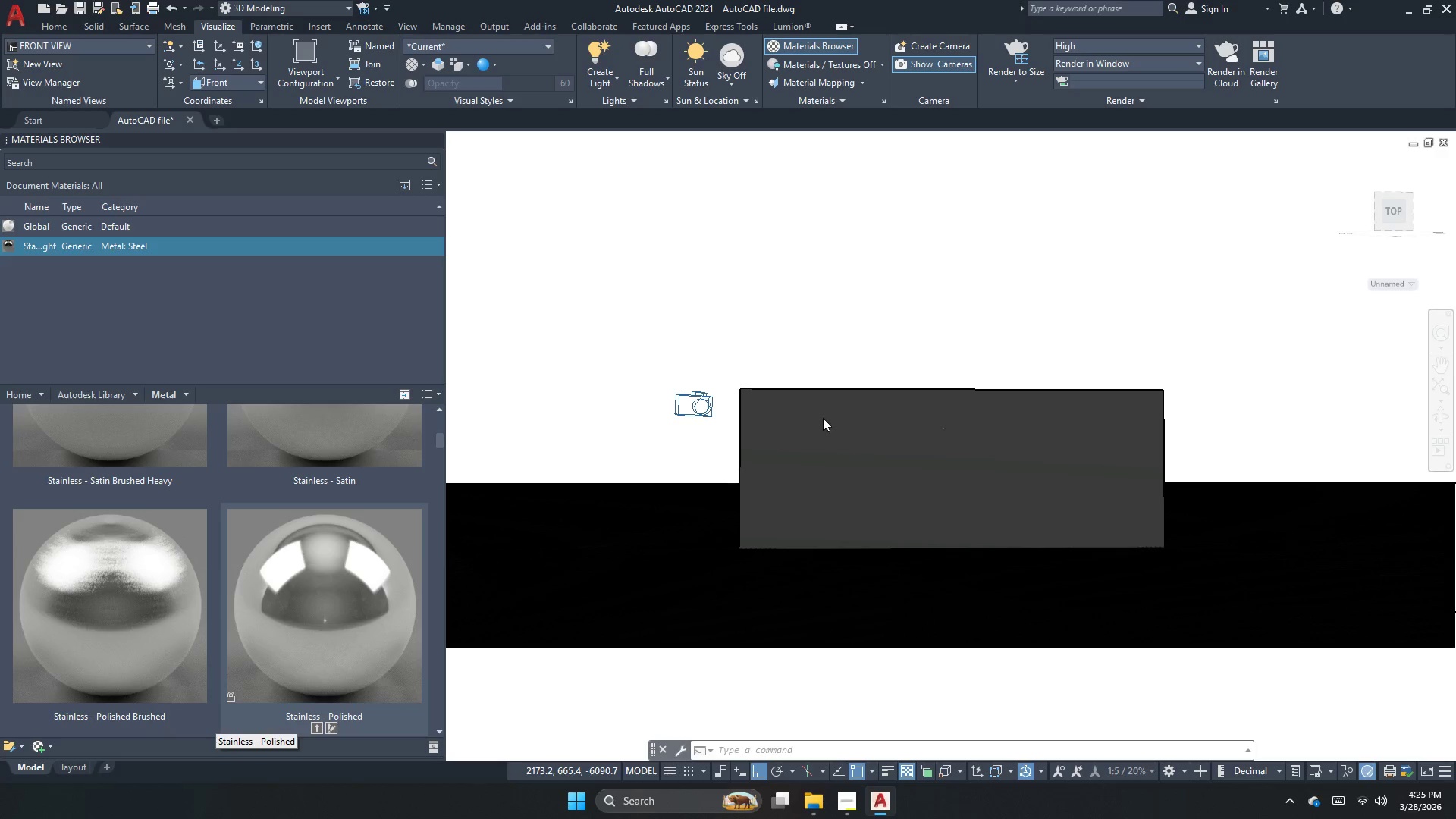 
left_click([823, 418])
 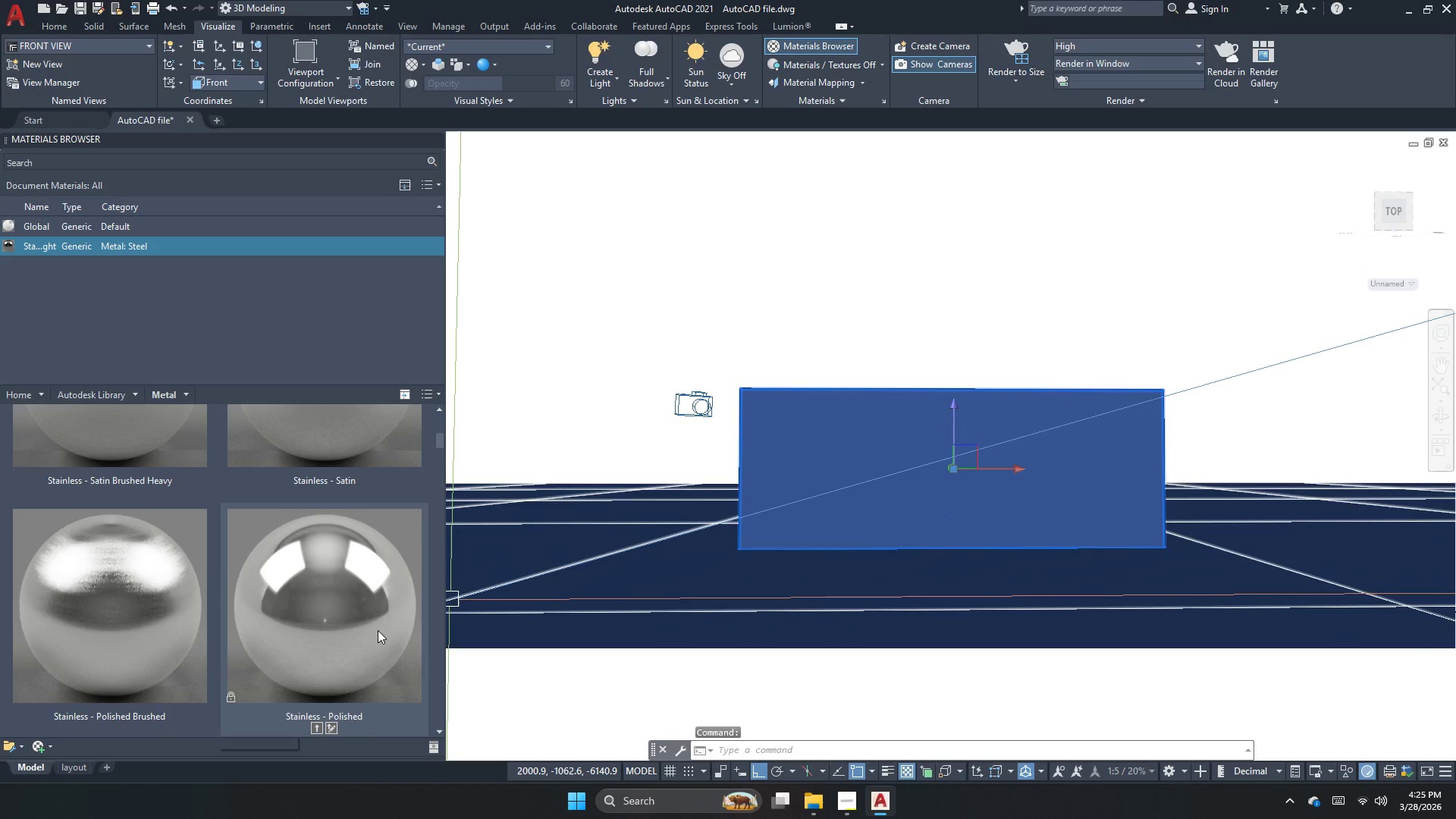 
right_click([343, 632])
 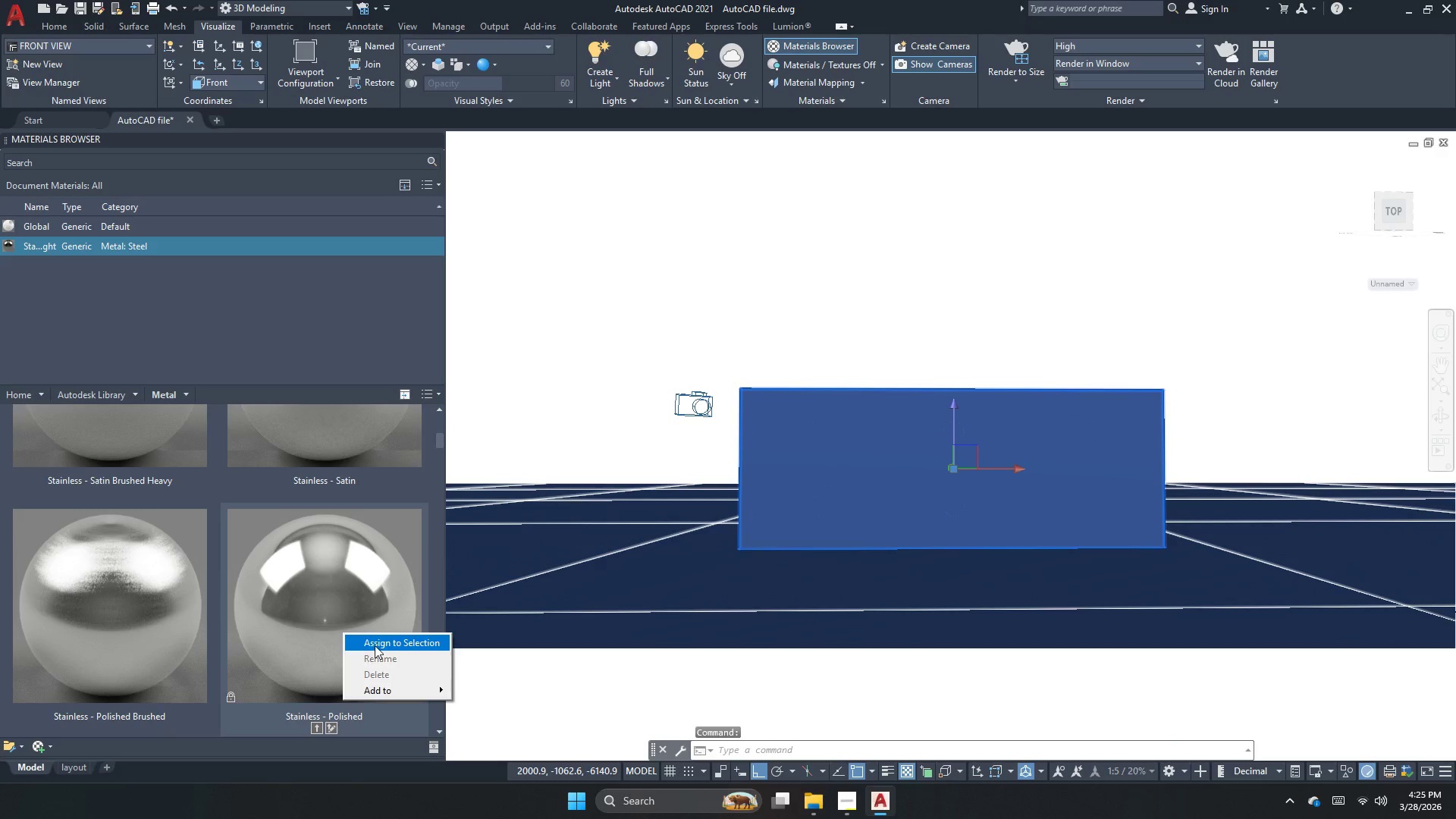 
left_click([375, 645])
 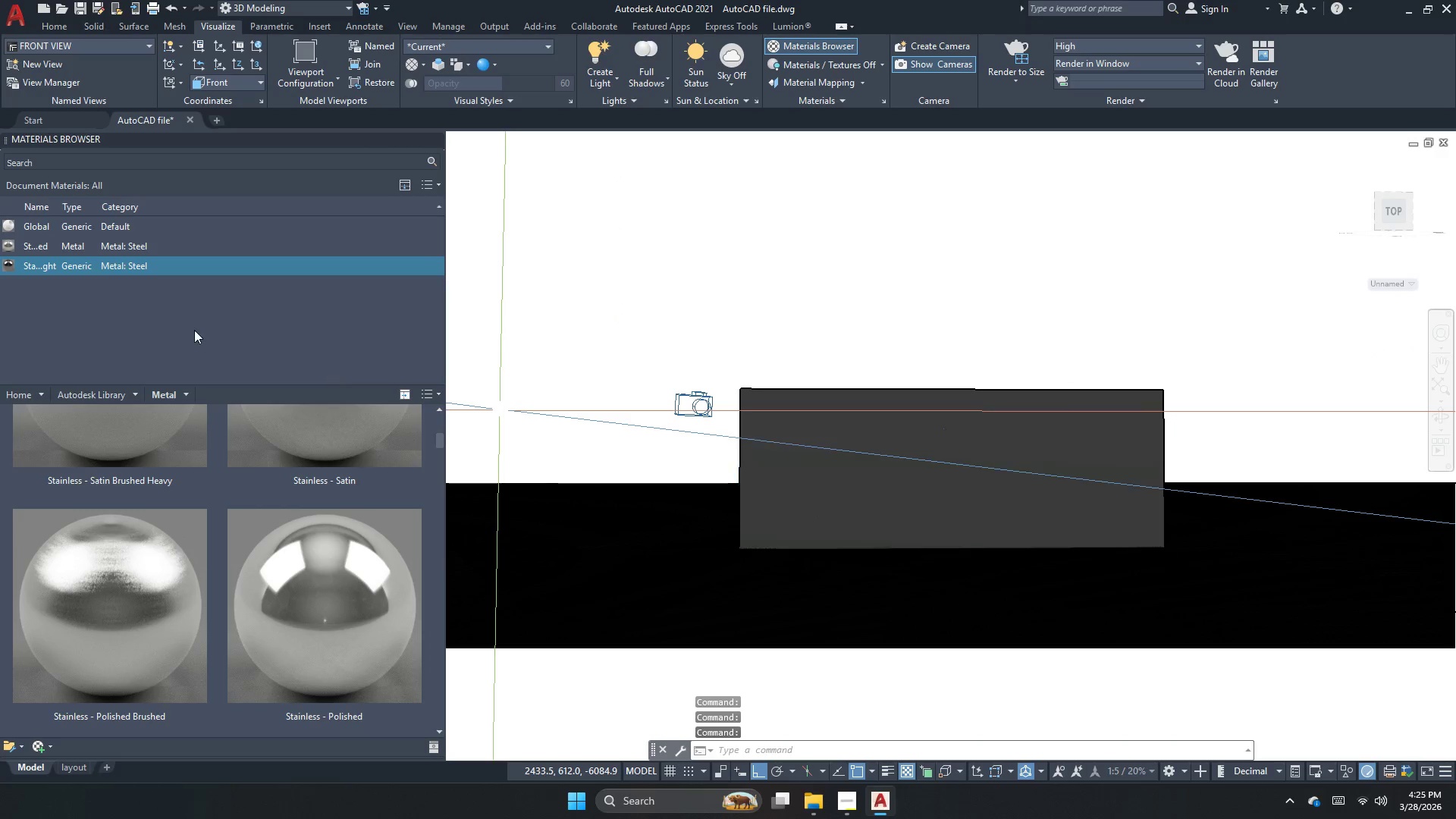 
left_click([161, 249])
 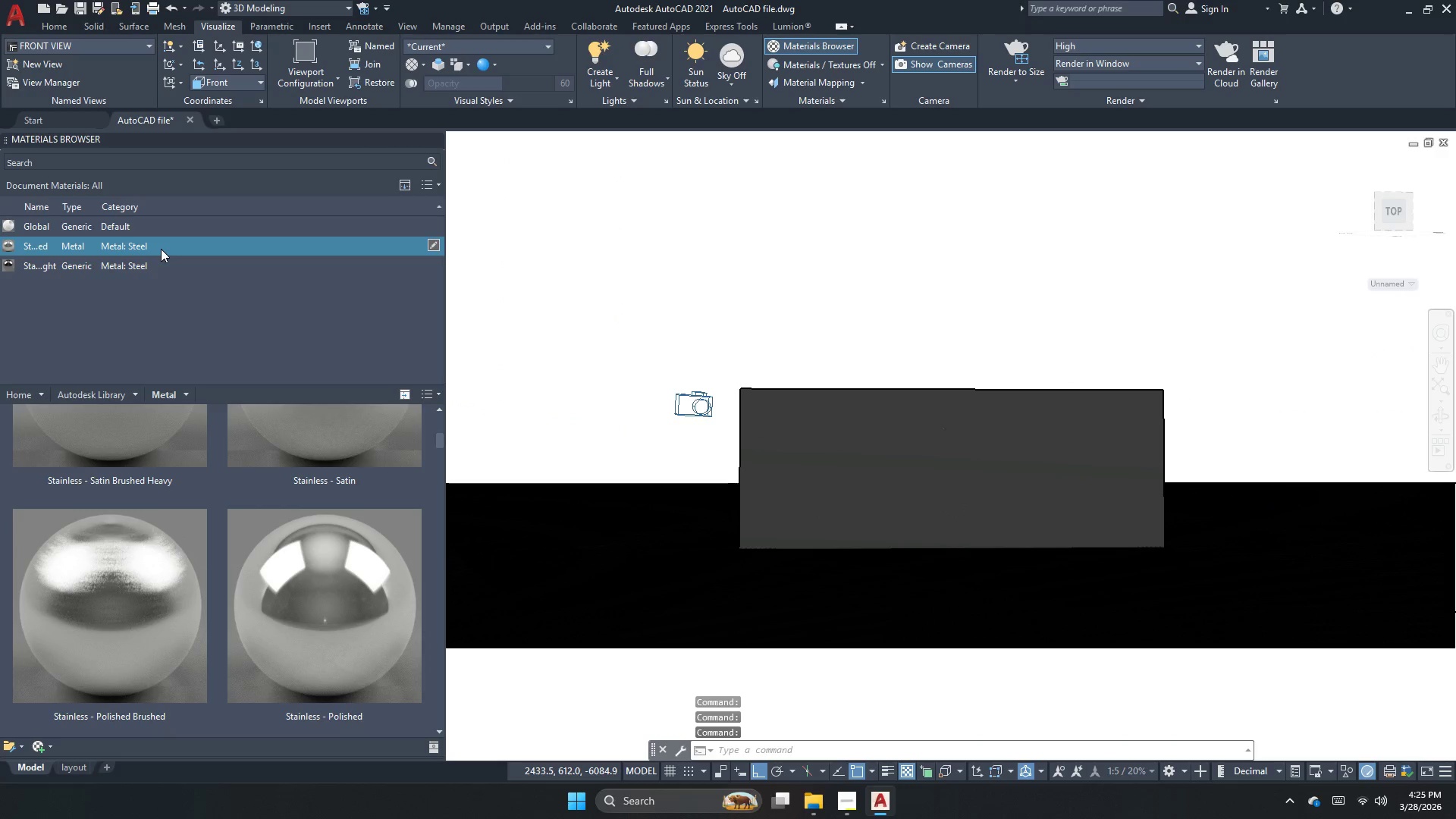 
right_click([161, 249])
 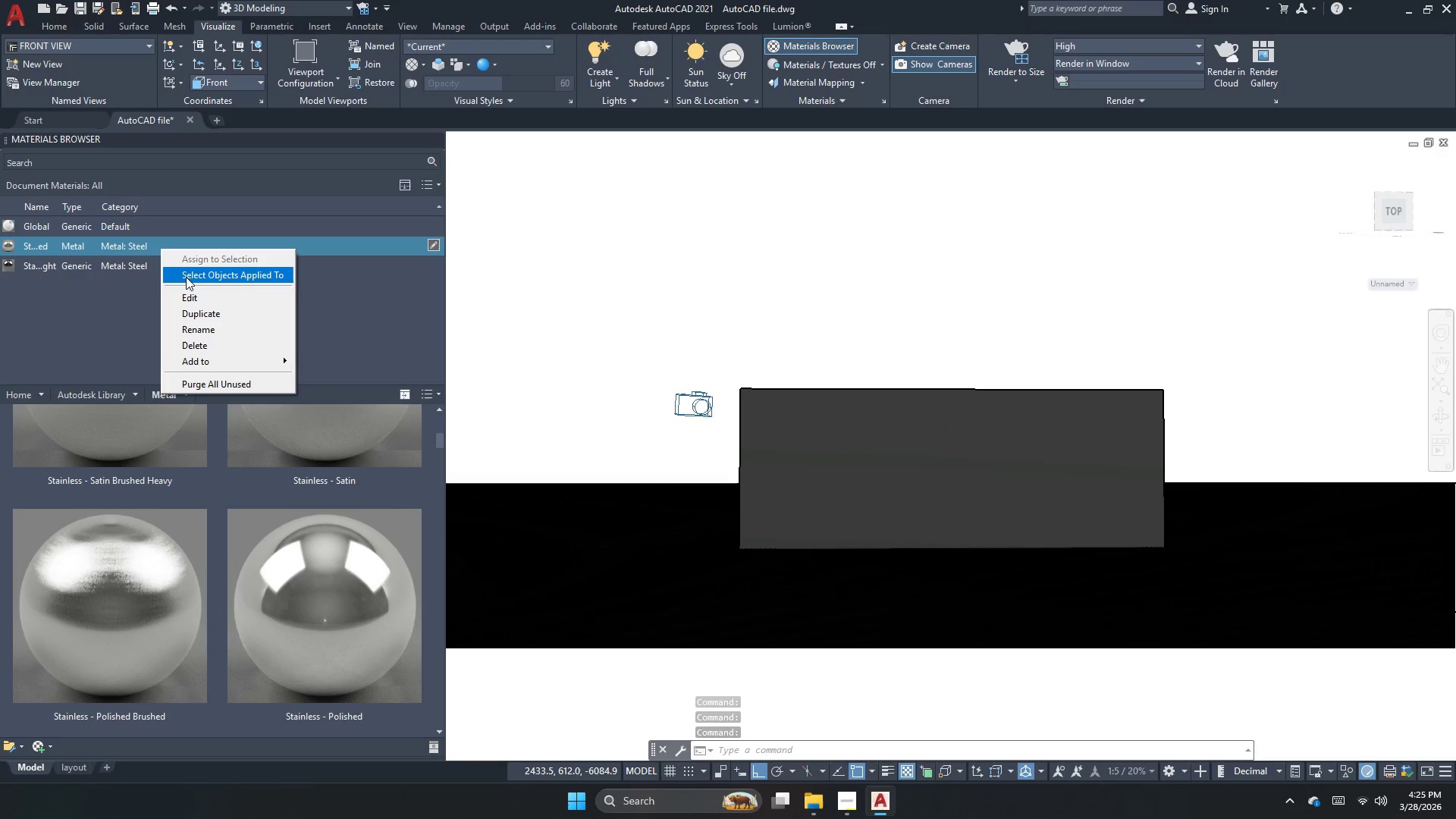 
left_click([186, 277])
 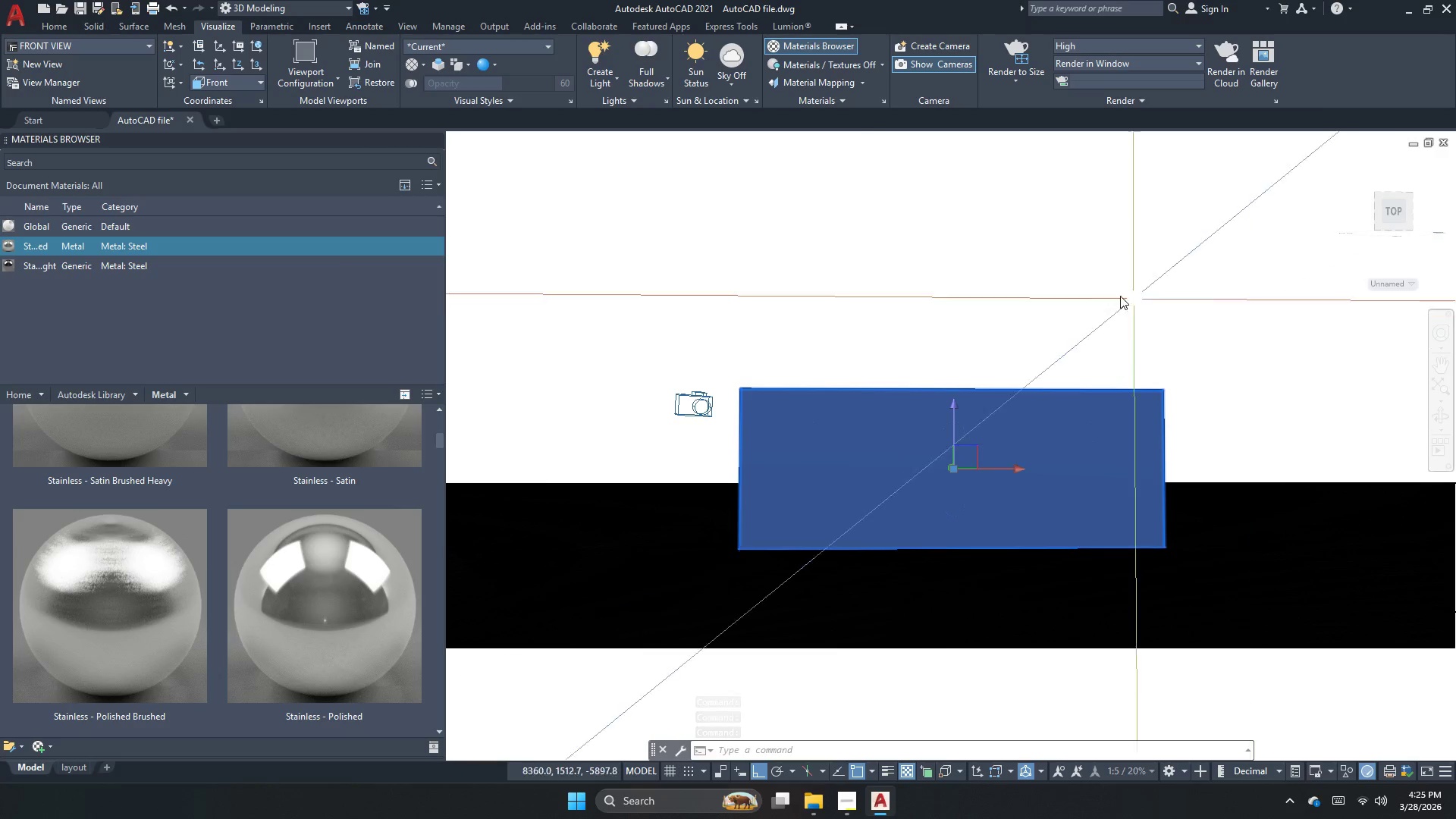 
left_click_drag(start_coordinate=[792, 246], to_coordinate=[783, 256])
 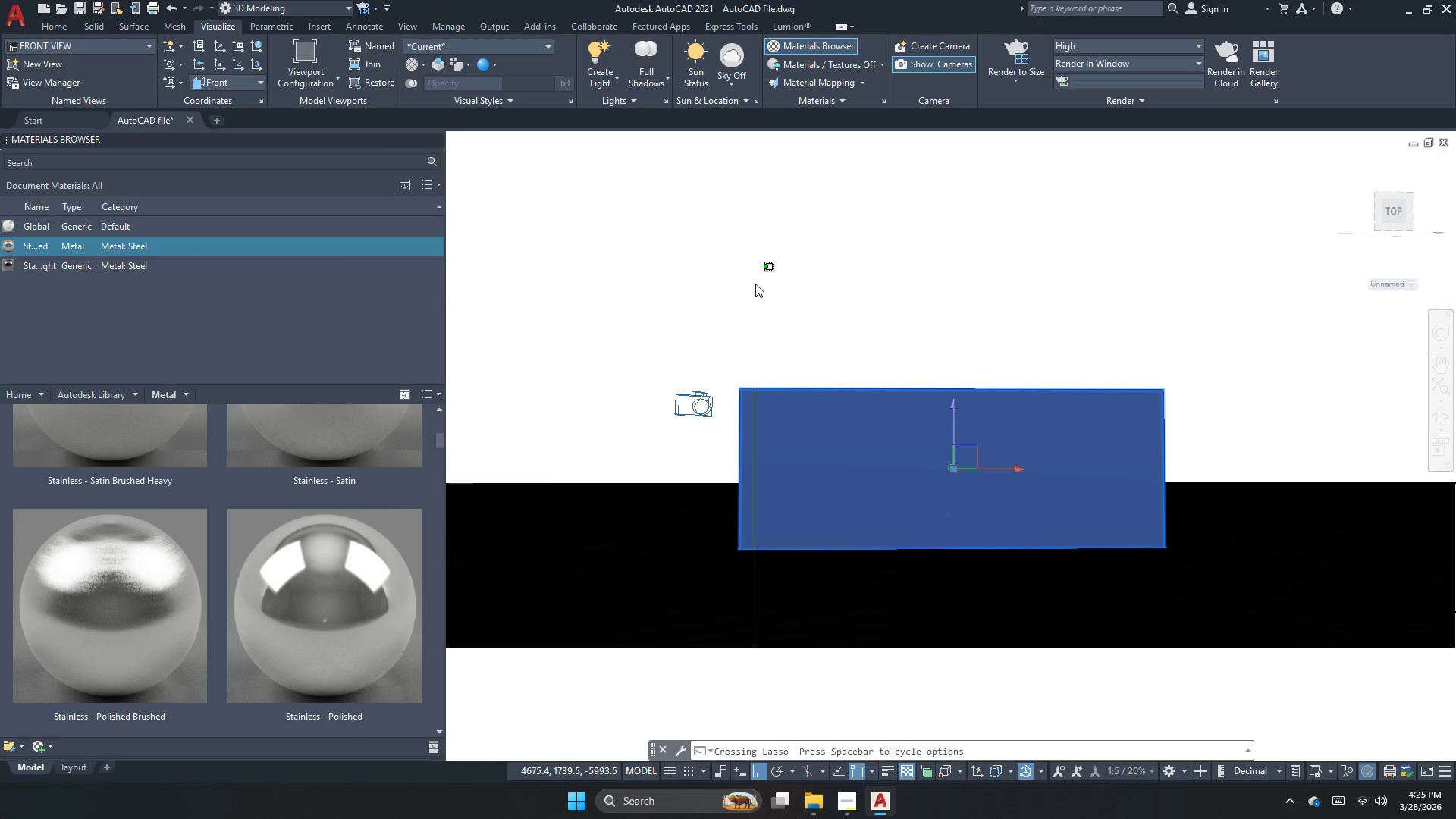 
key(Escape)
 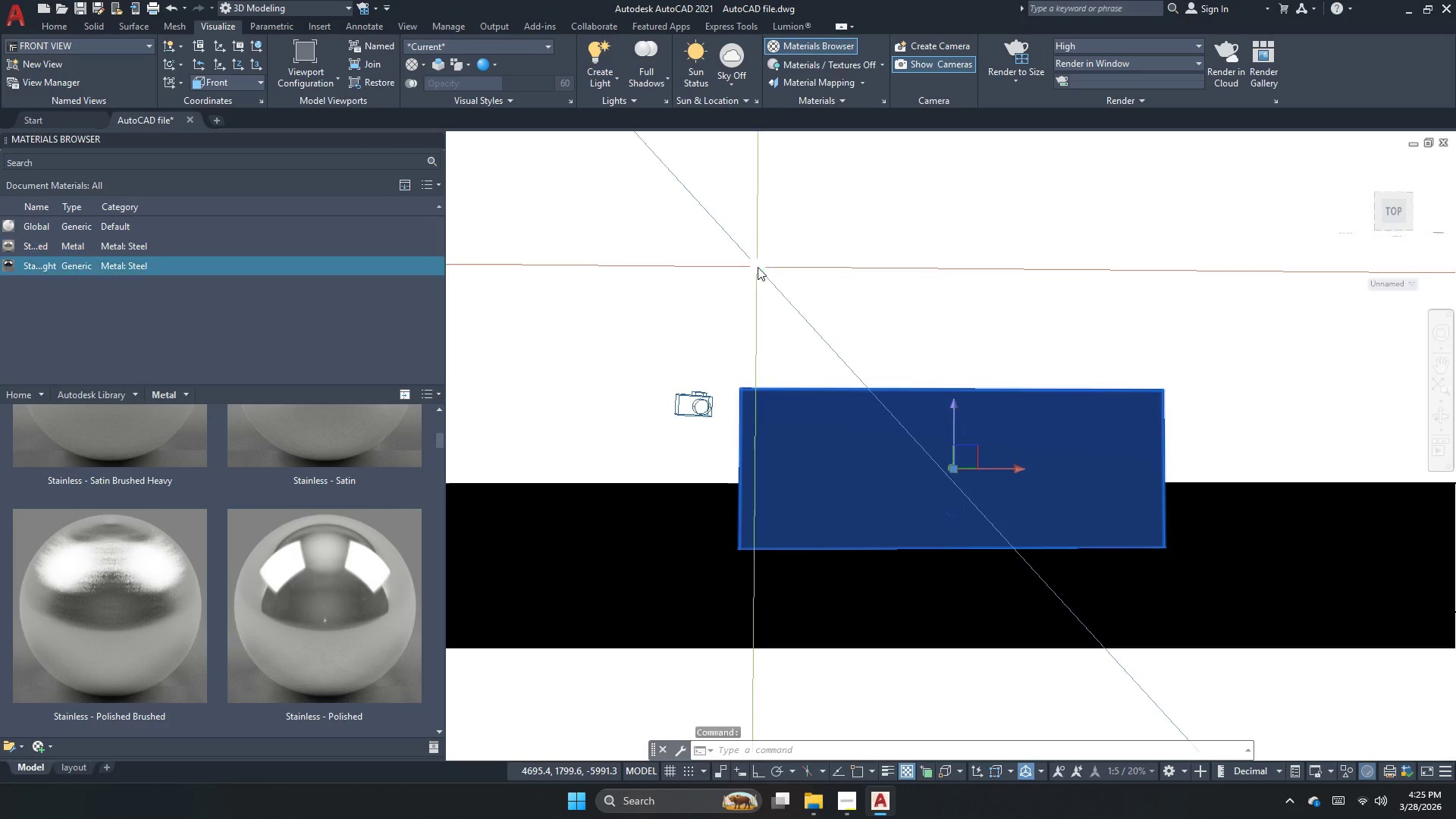 
key(Escape)
 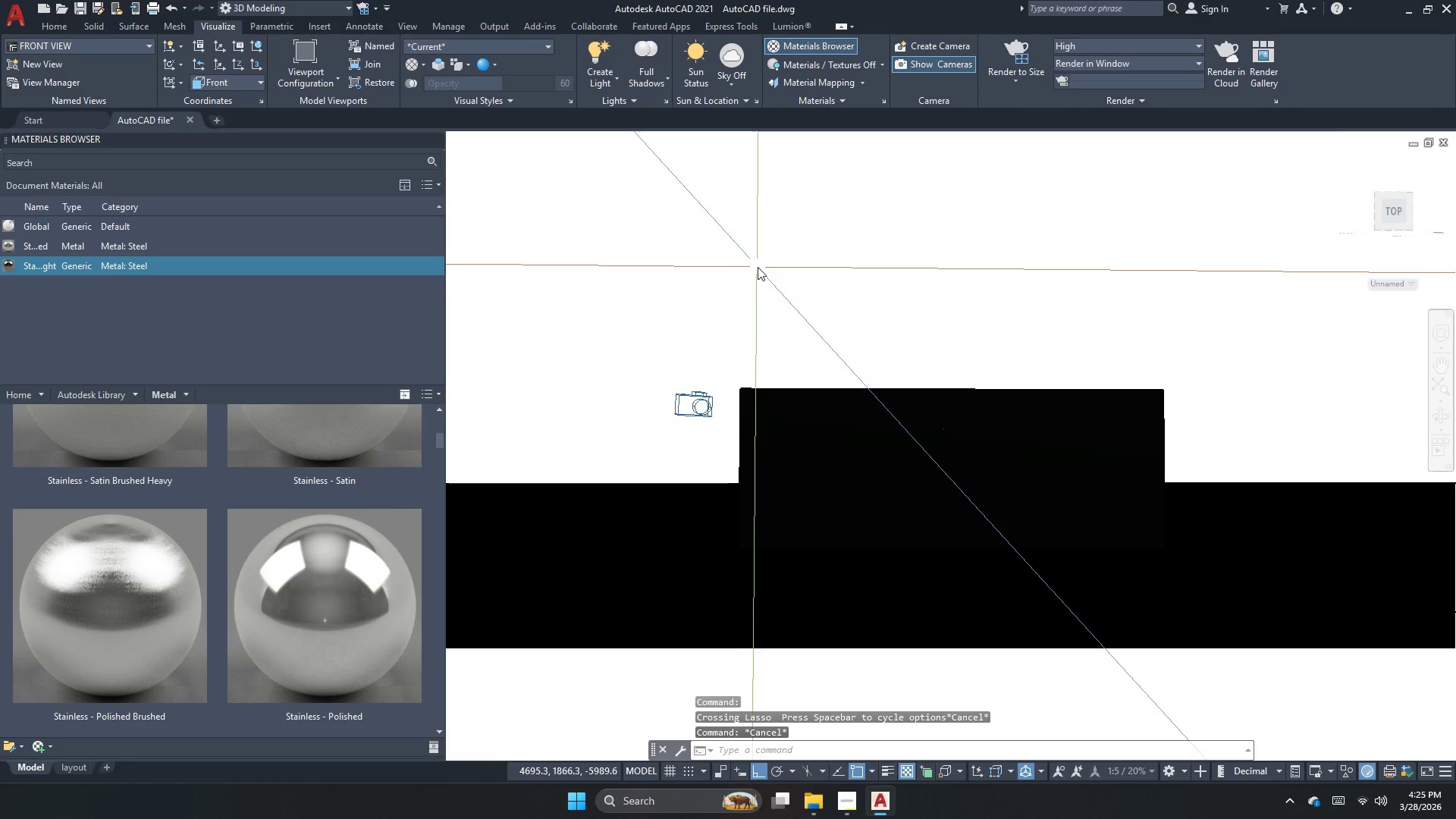 
key(Escape)
 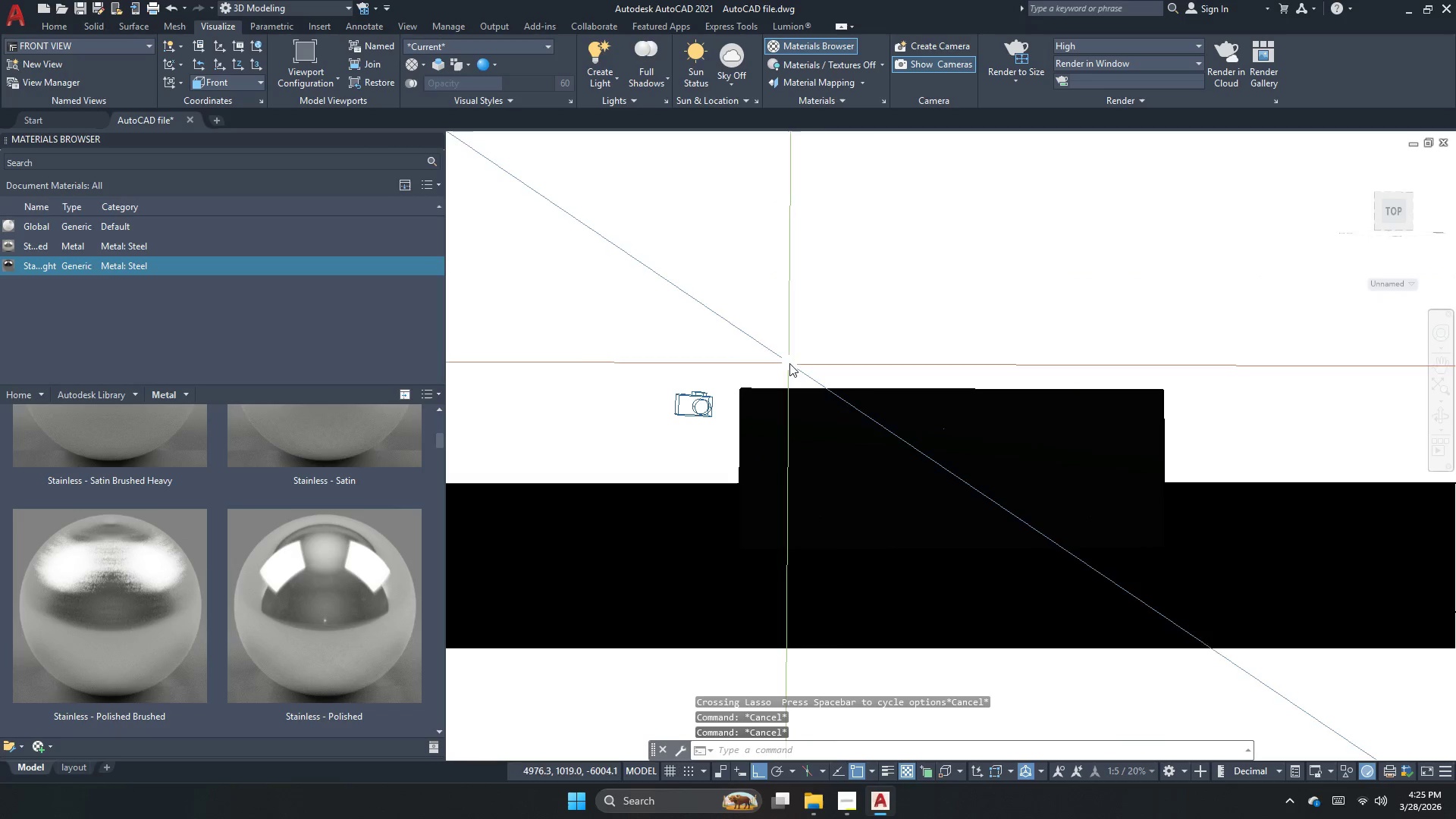 
key(Escape)
 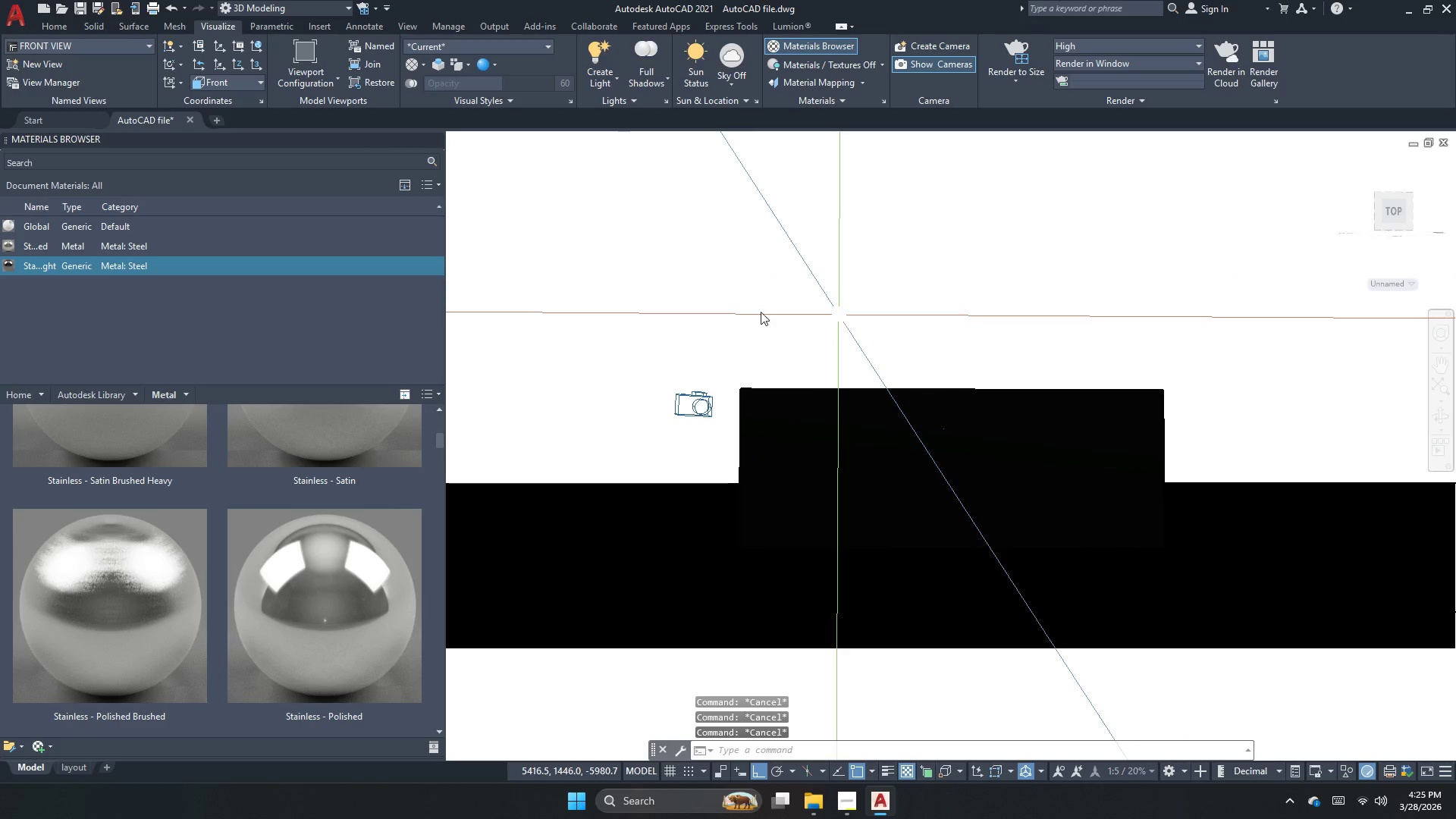 
key(Escape)
 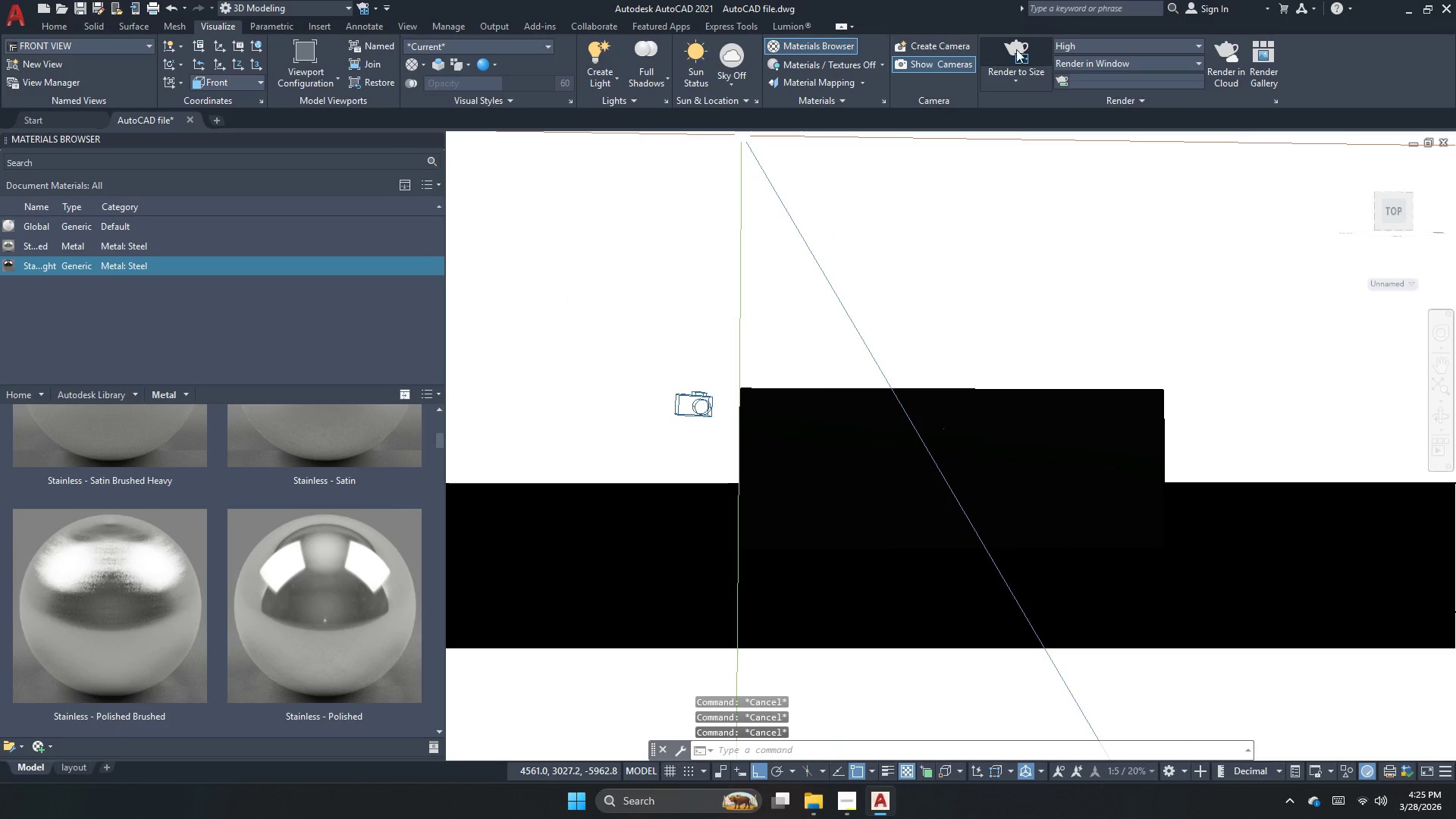 
left_click([1034, 42])
 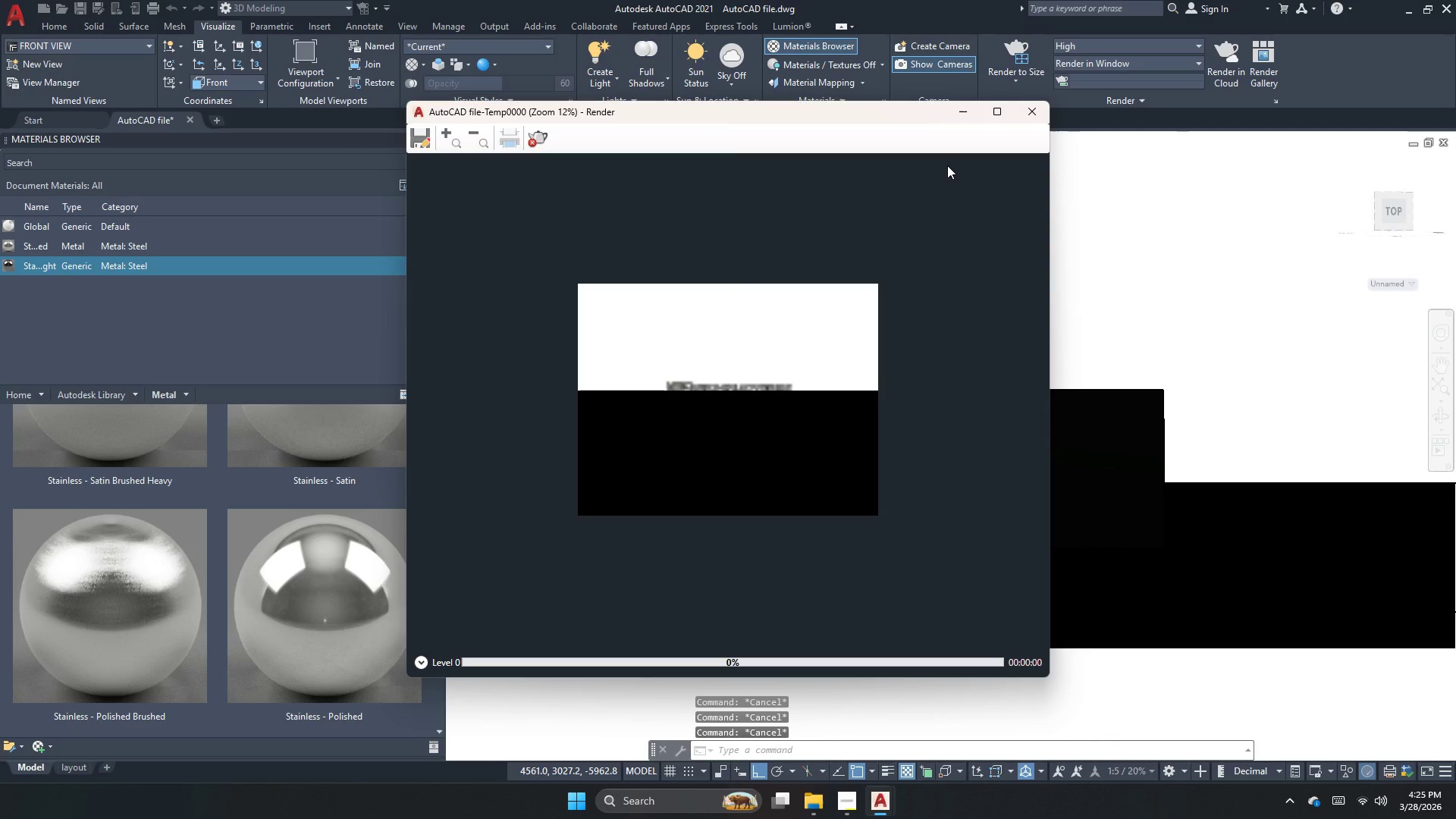 
scroll: coordinate [739, 419], scroll_direction: up, amount: 4.0
 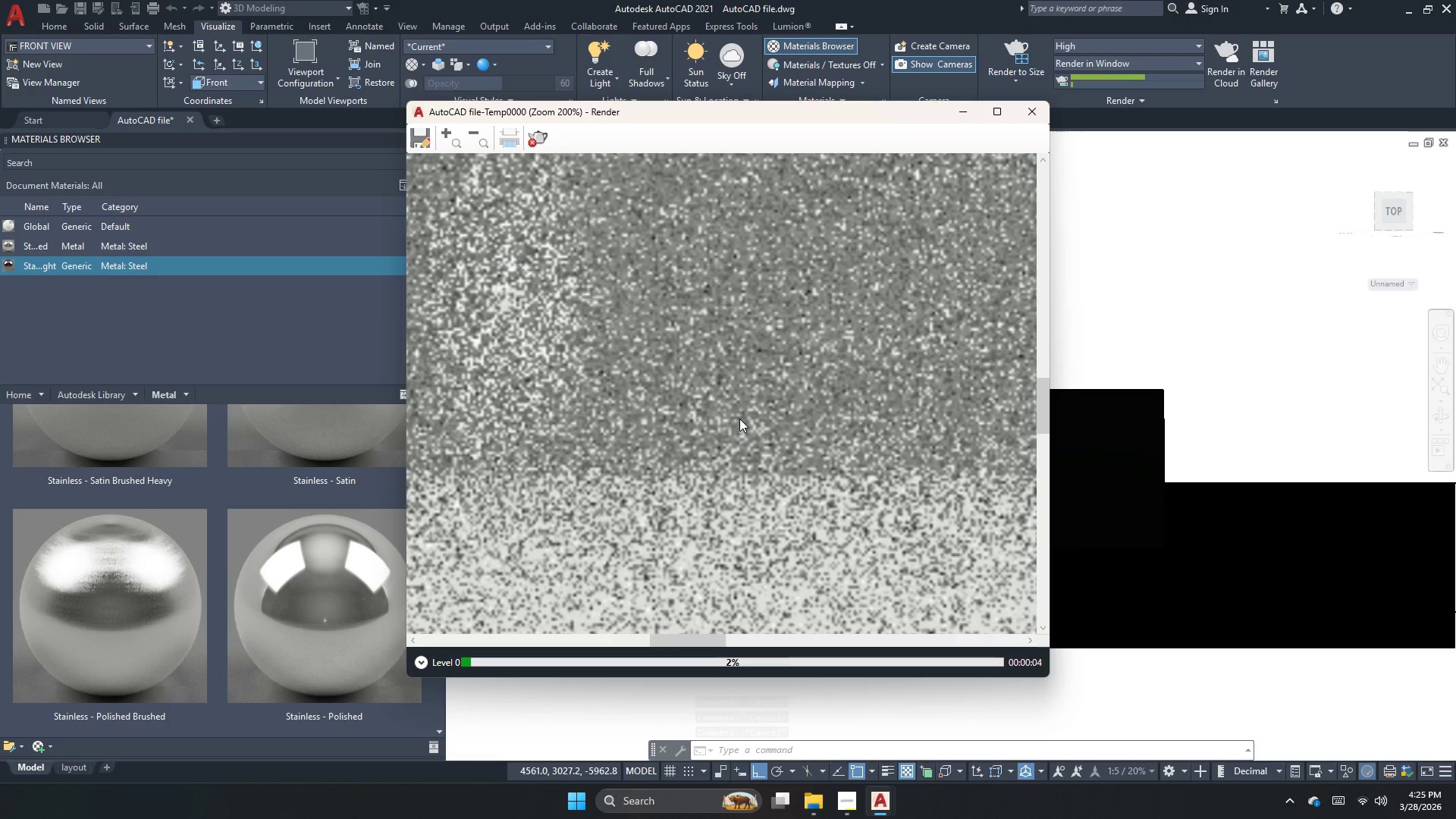 
scroll: coordinate [739, 419], scroll_direction: down, amount: 4.0
 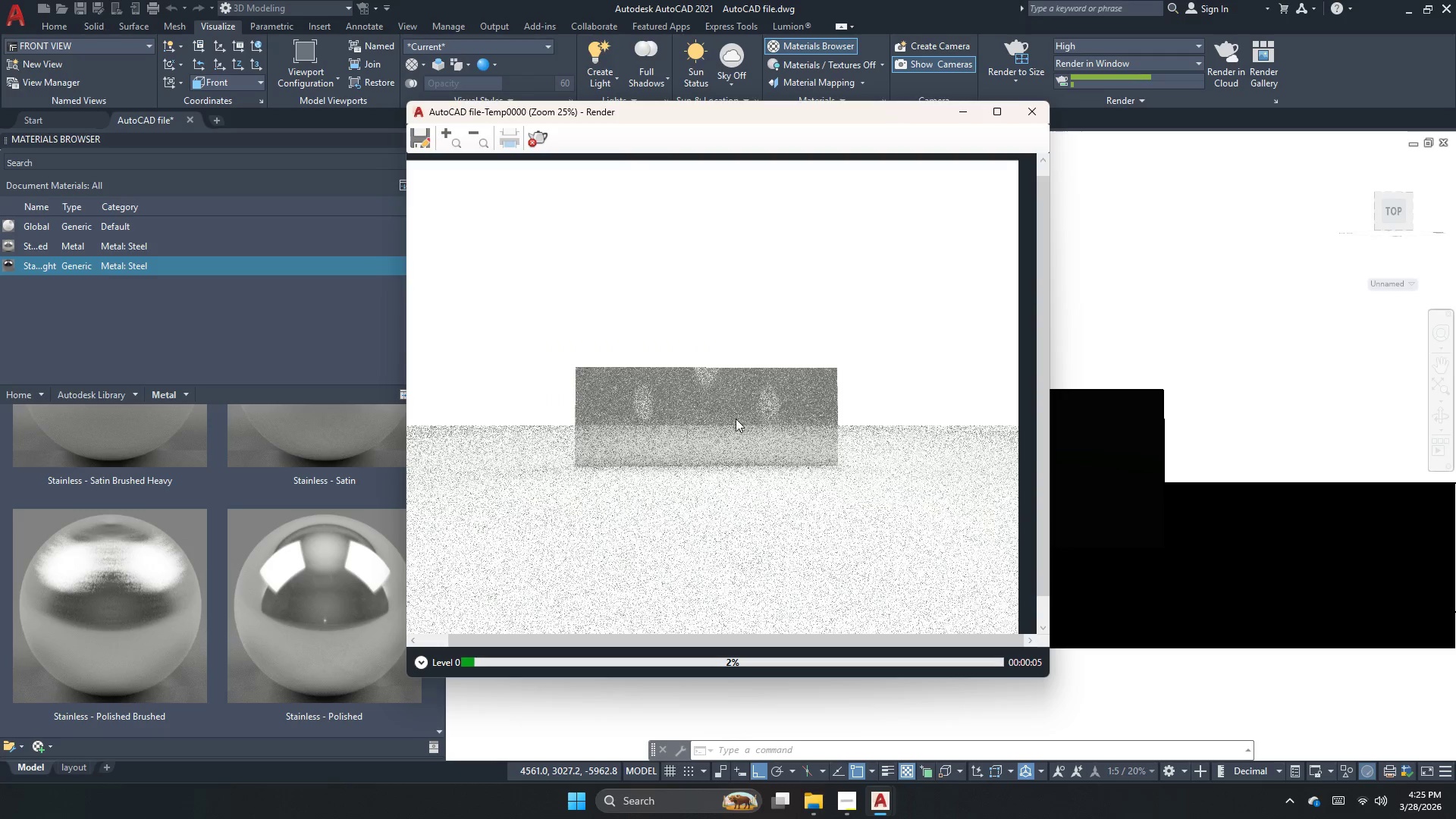 
scroll: coordinate [733, 419], scroll_direction: up, amount: 1.0
 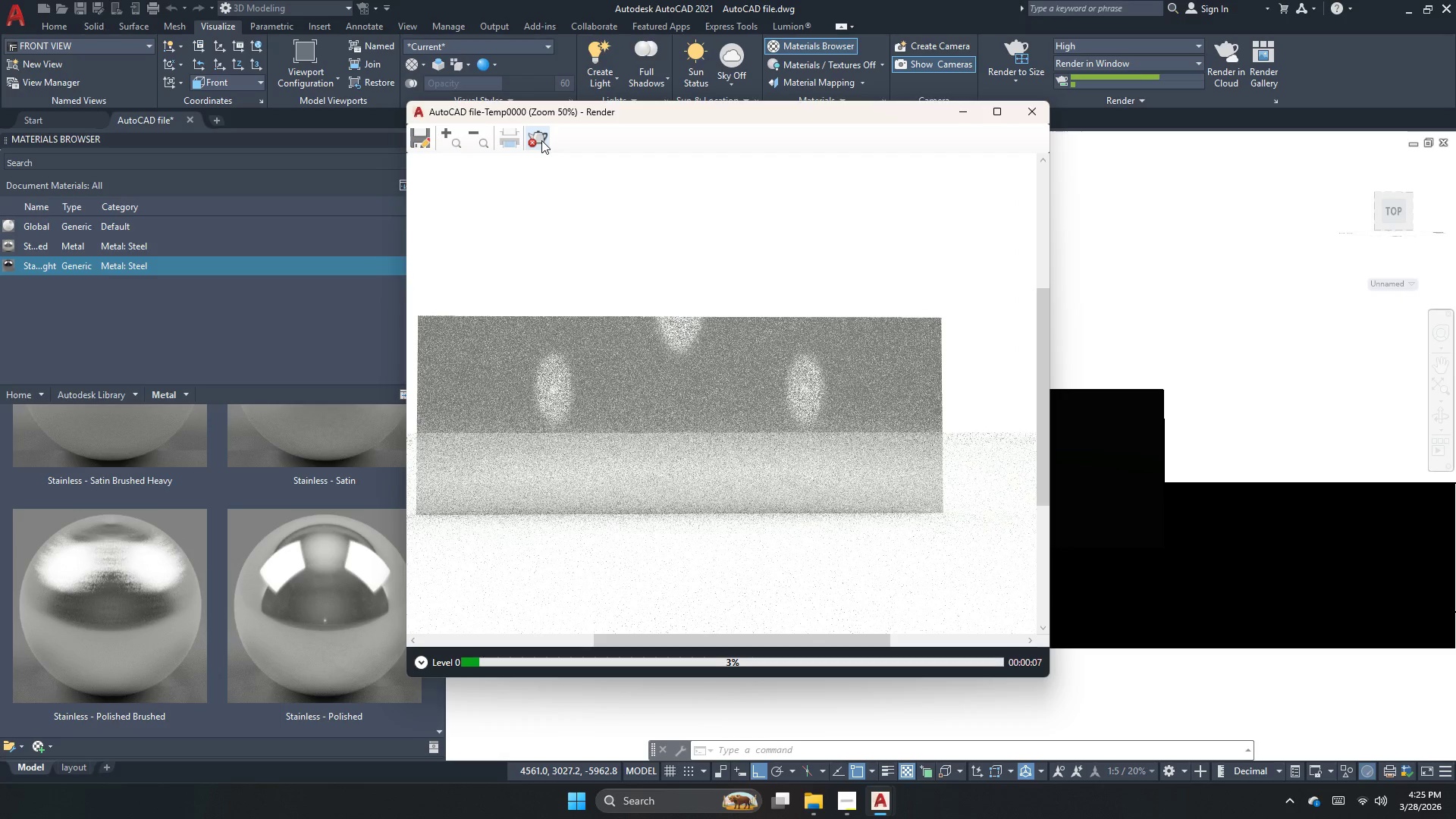 
left_click([541, 140])
 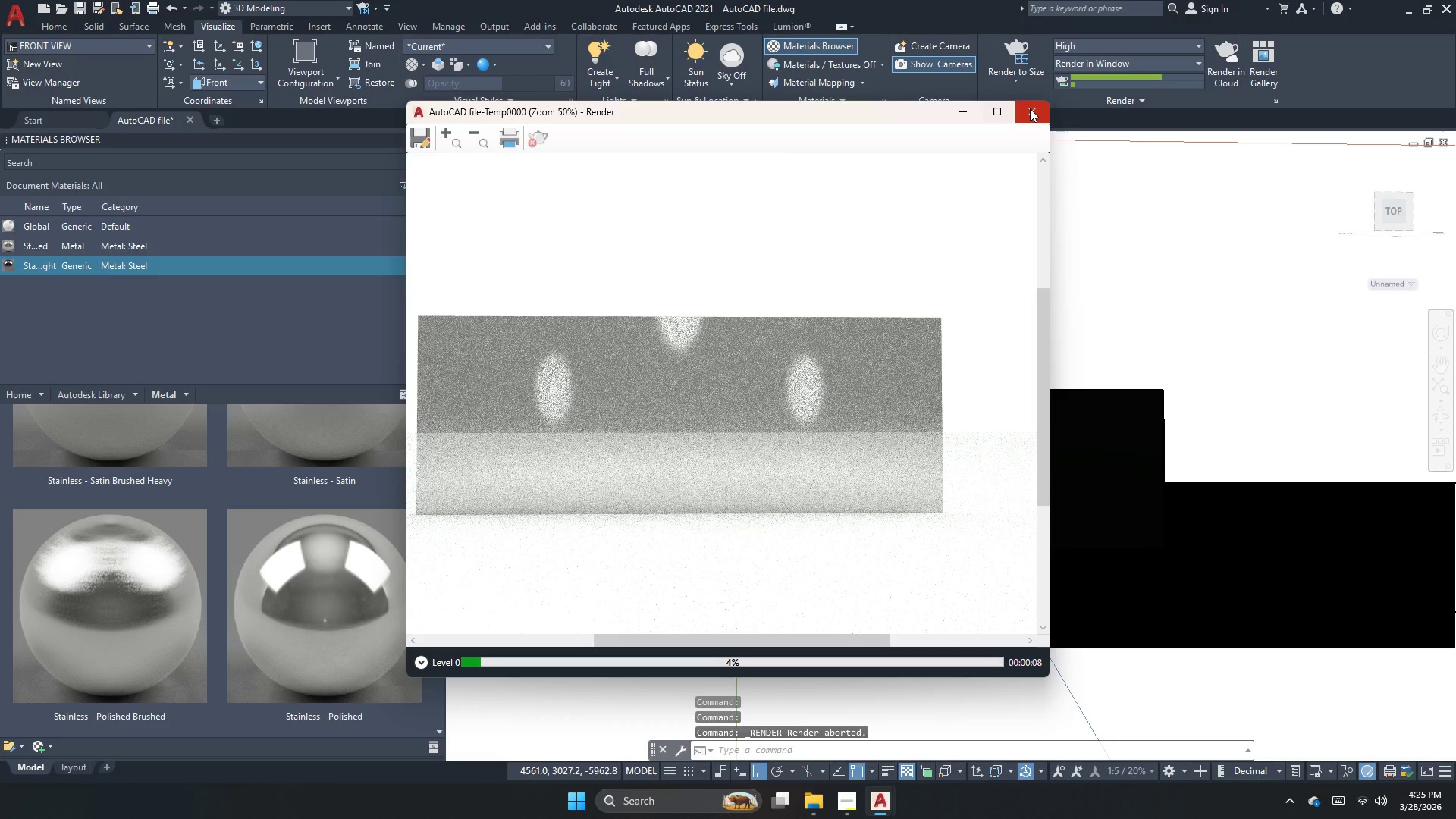 
left_click([1030, 108])
 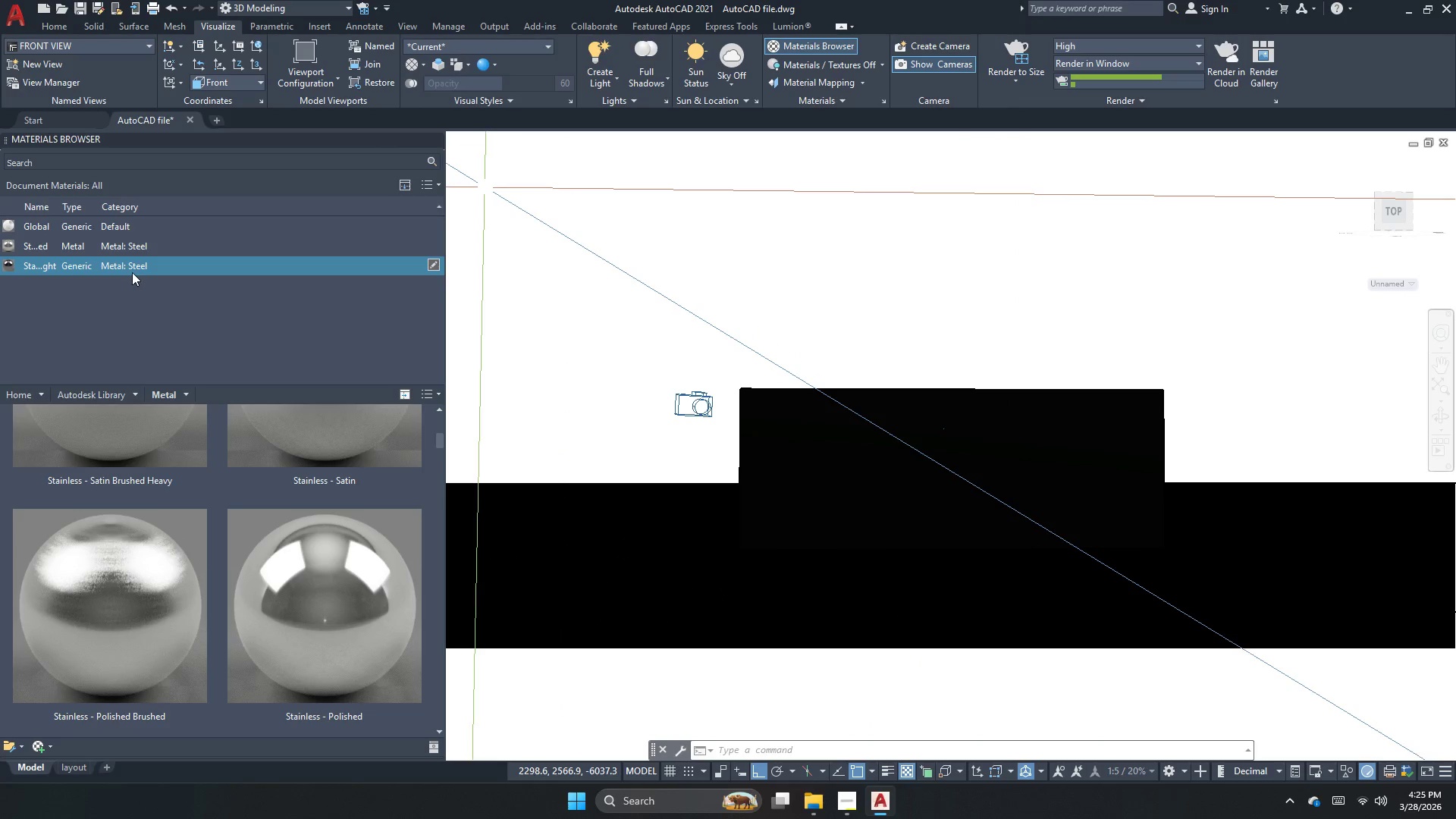 
left_click([100, 249])
 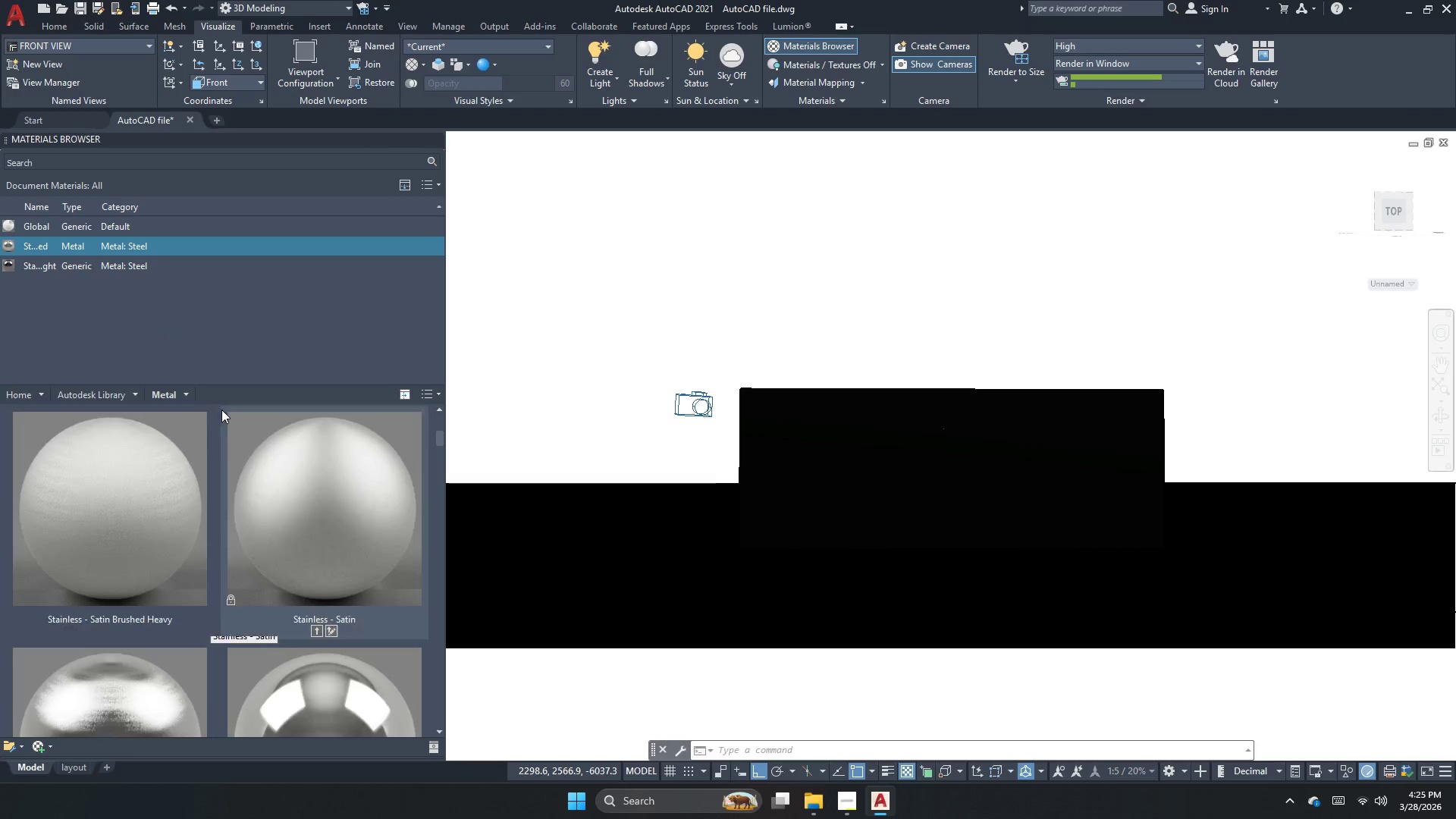 
key(Control+Z)
 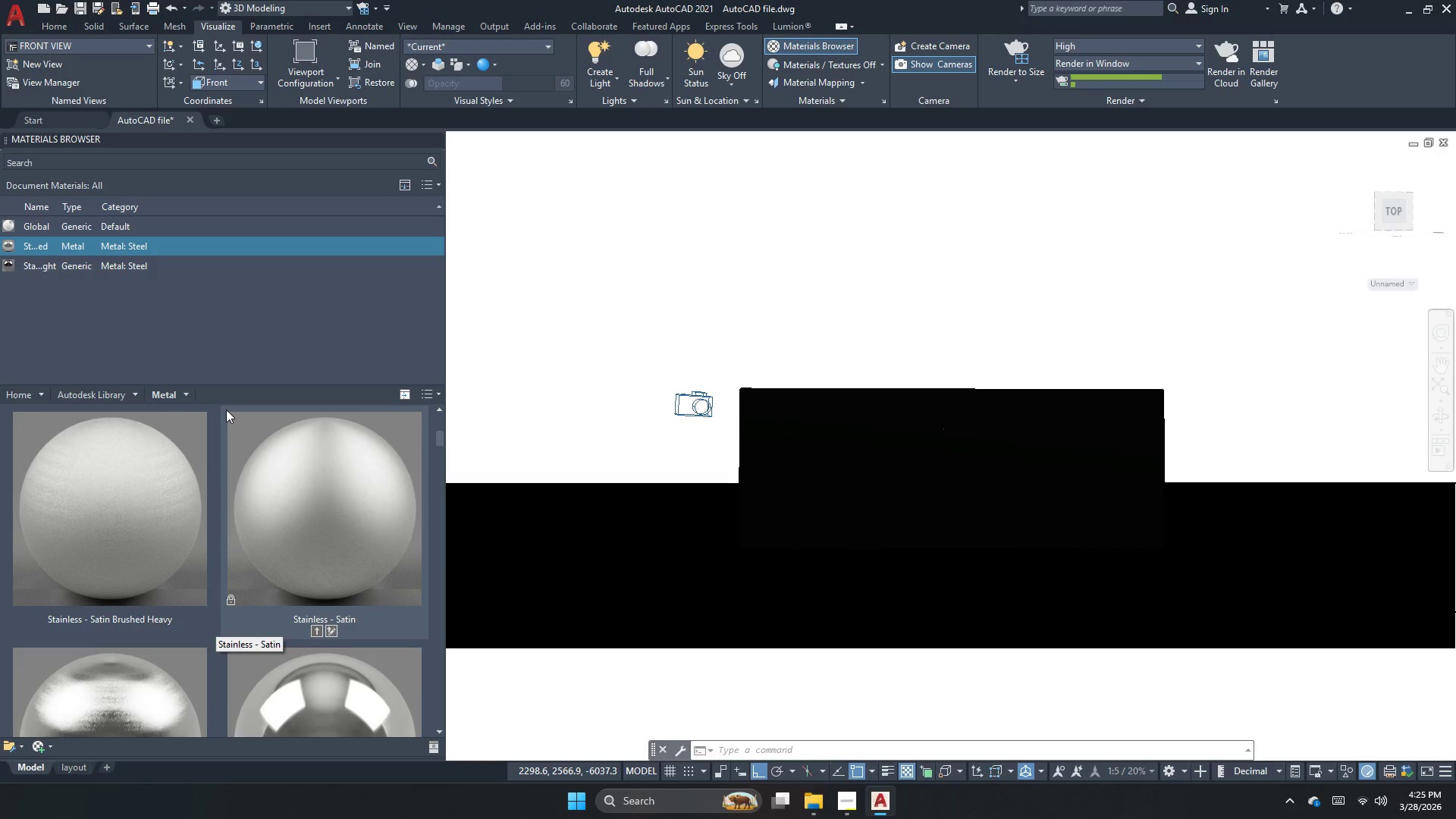 
key(Control+Z)
 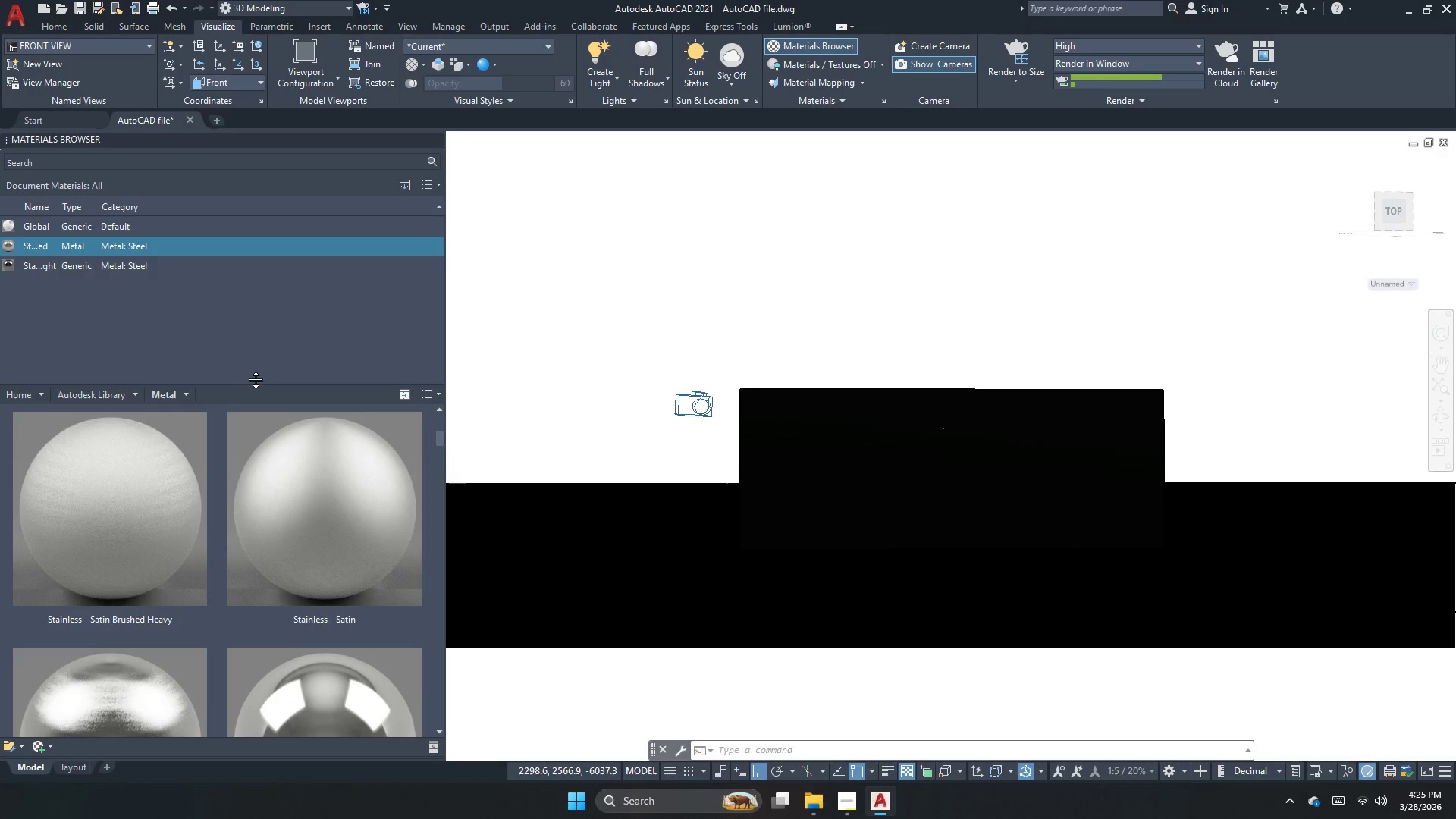 
key(Control+Z)
 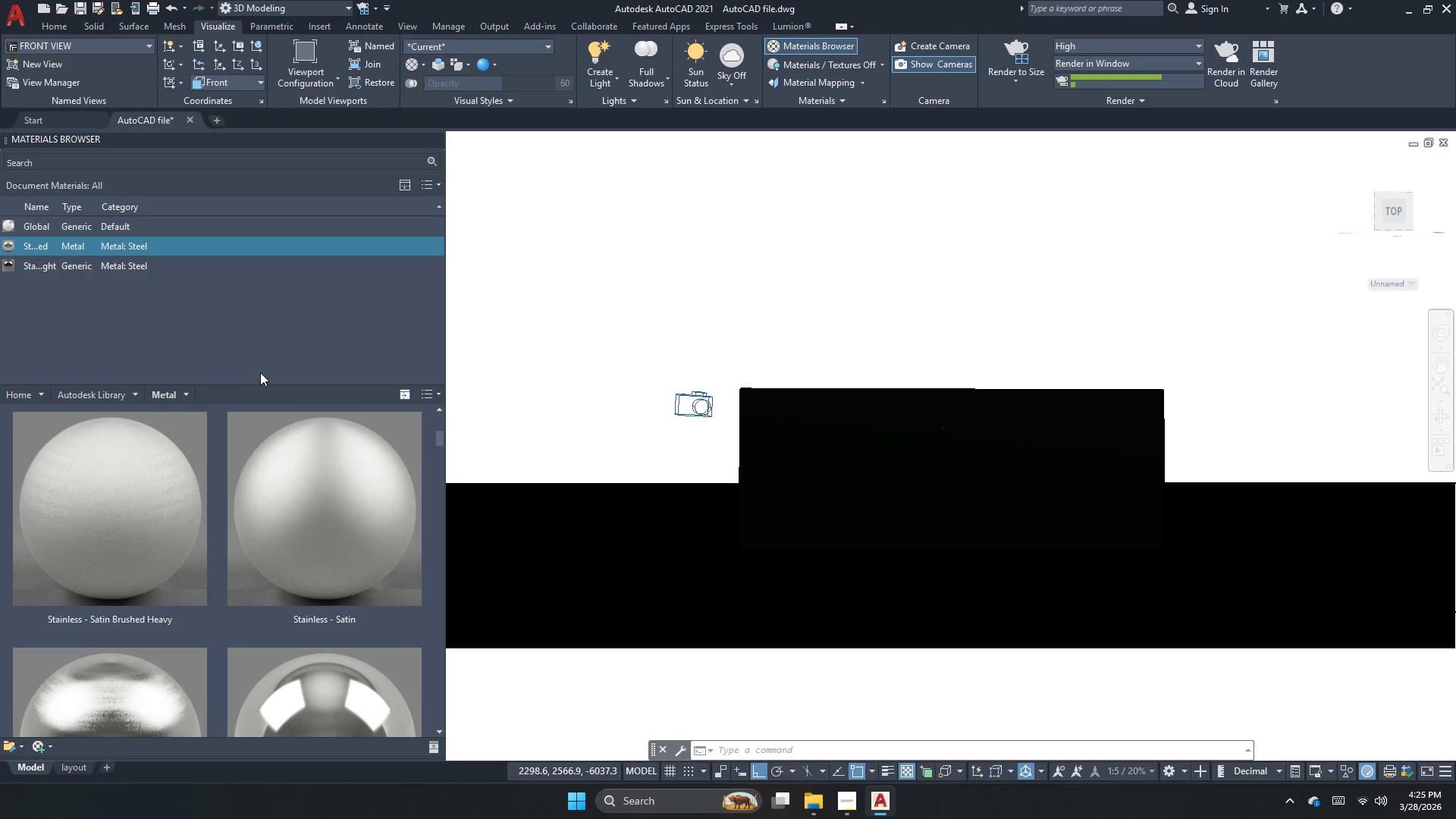 
key(Control+Z)
 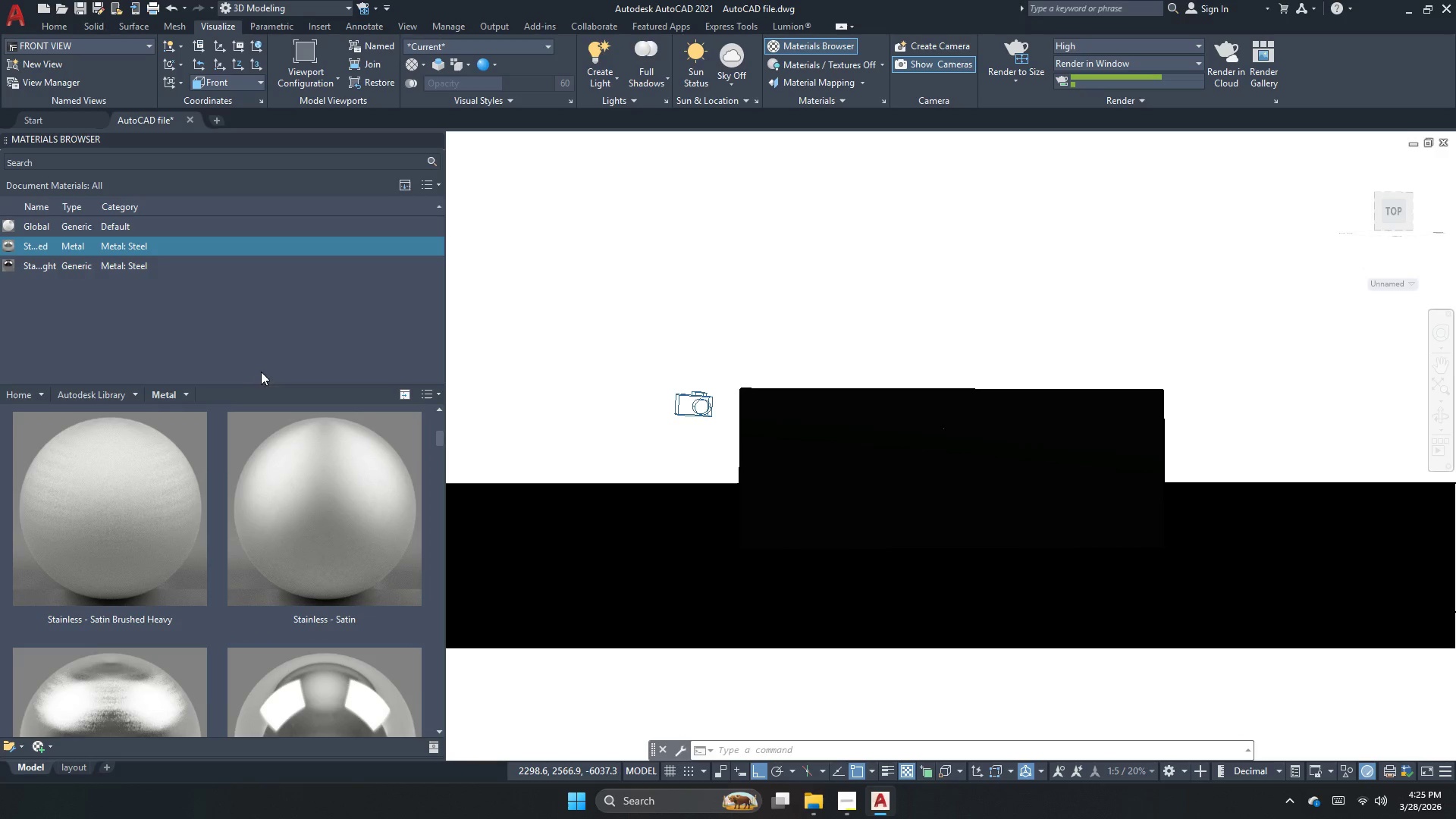 
key(Control+Z)
 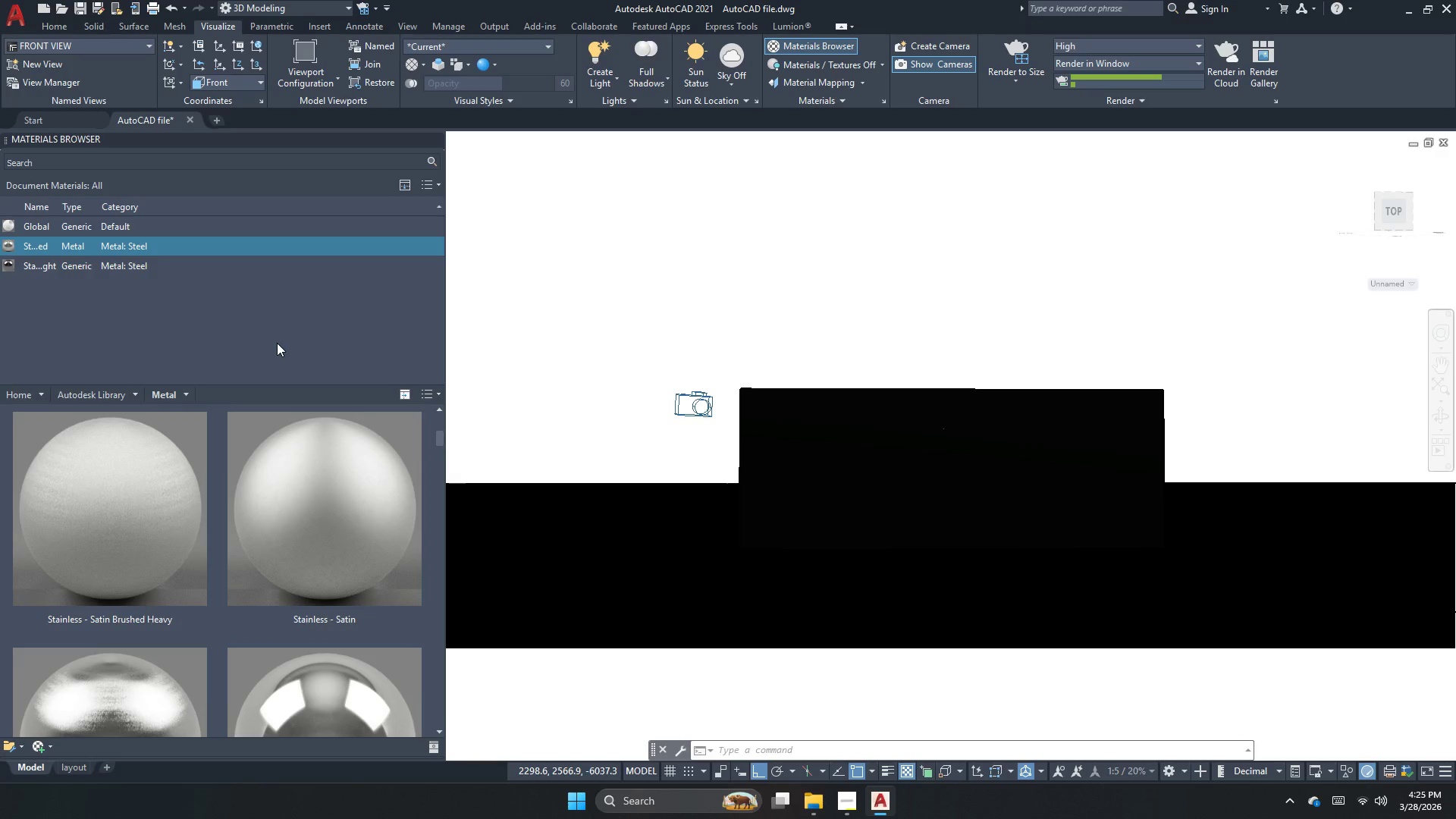 
left_click([277, 343])
 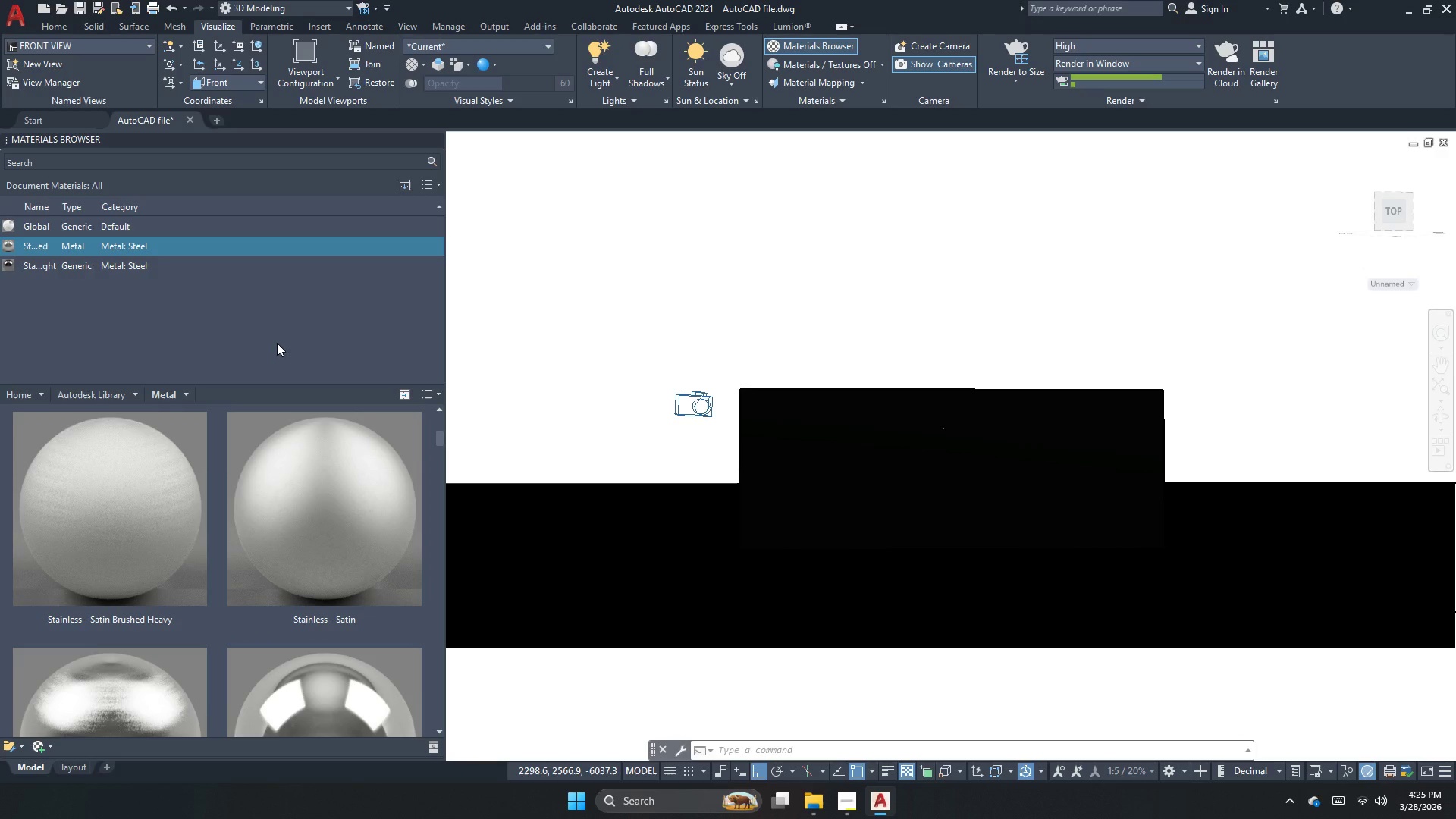 
key(Control+Z)
 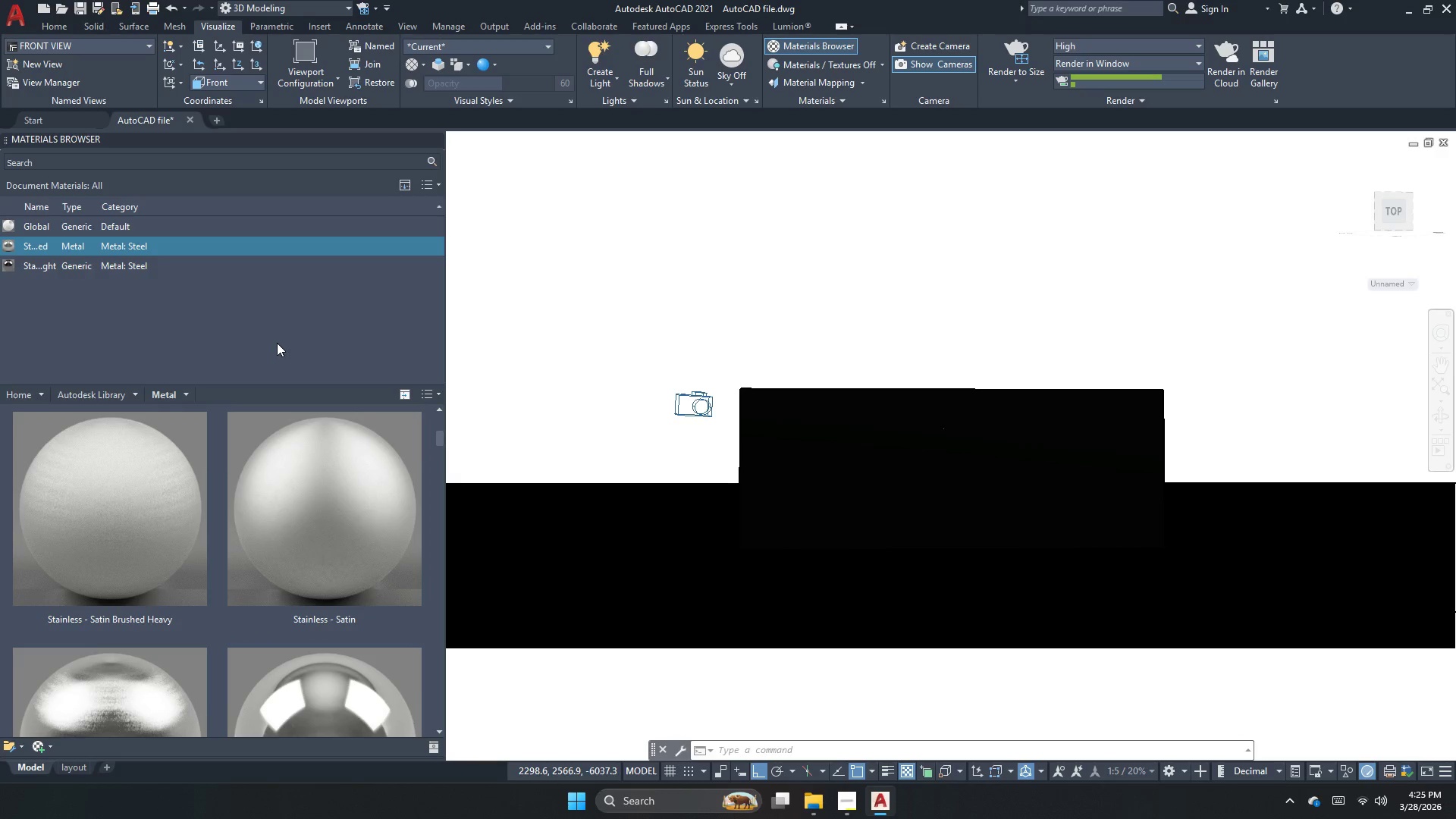 
key(Control+Z)
 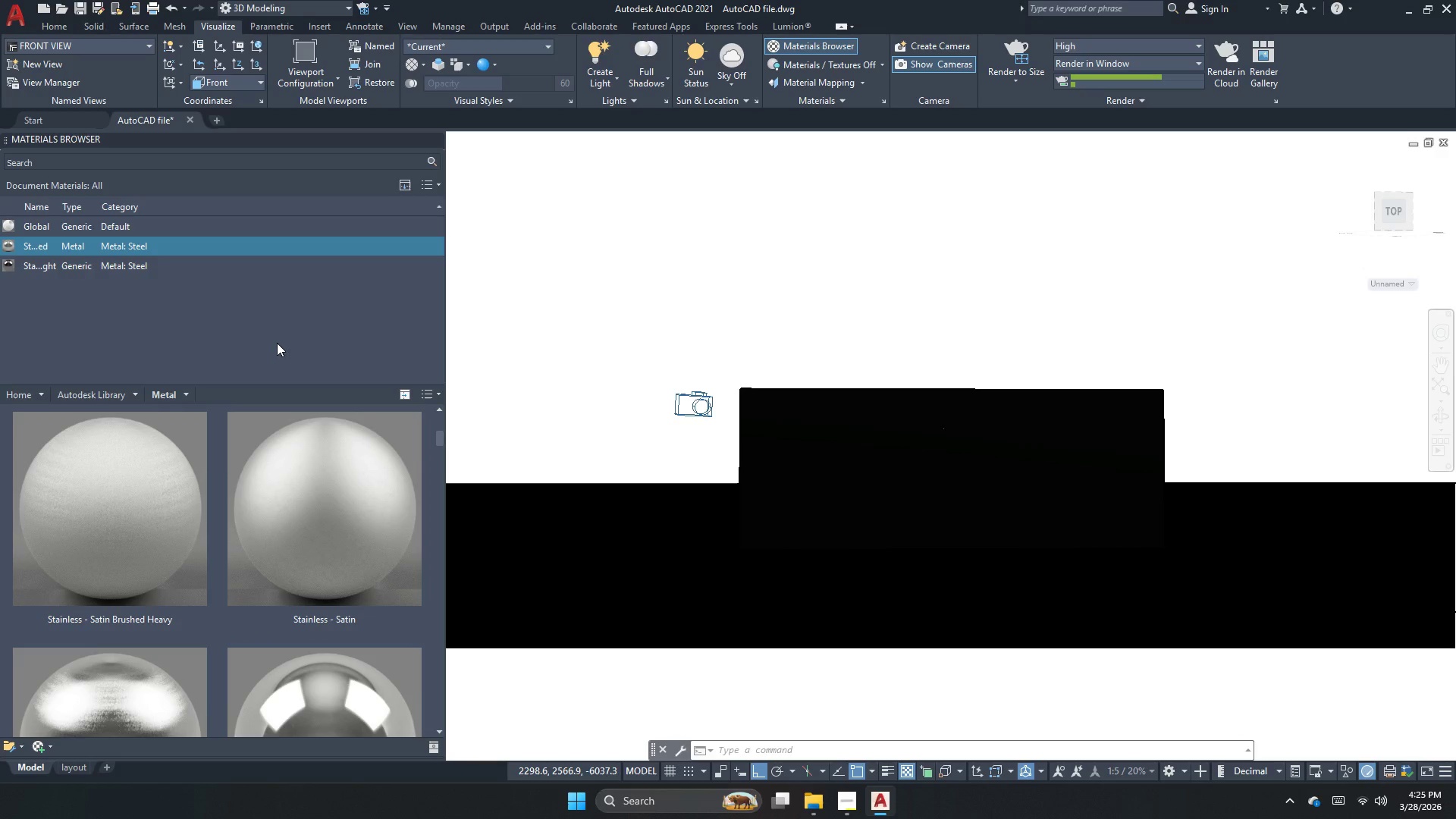 
key(Control+Z)
 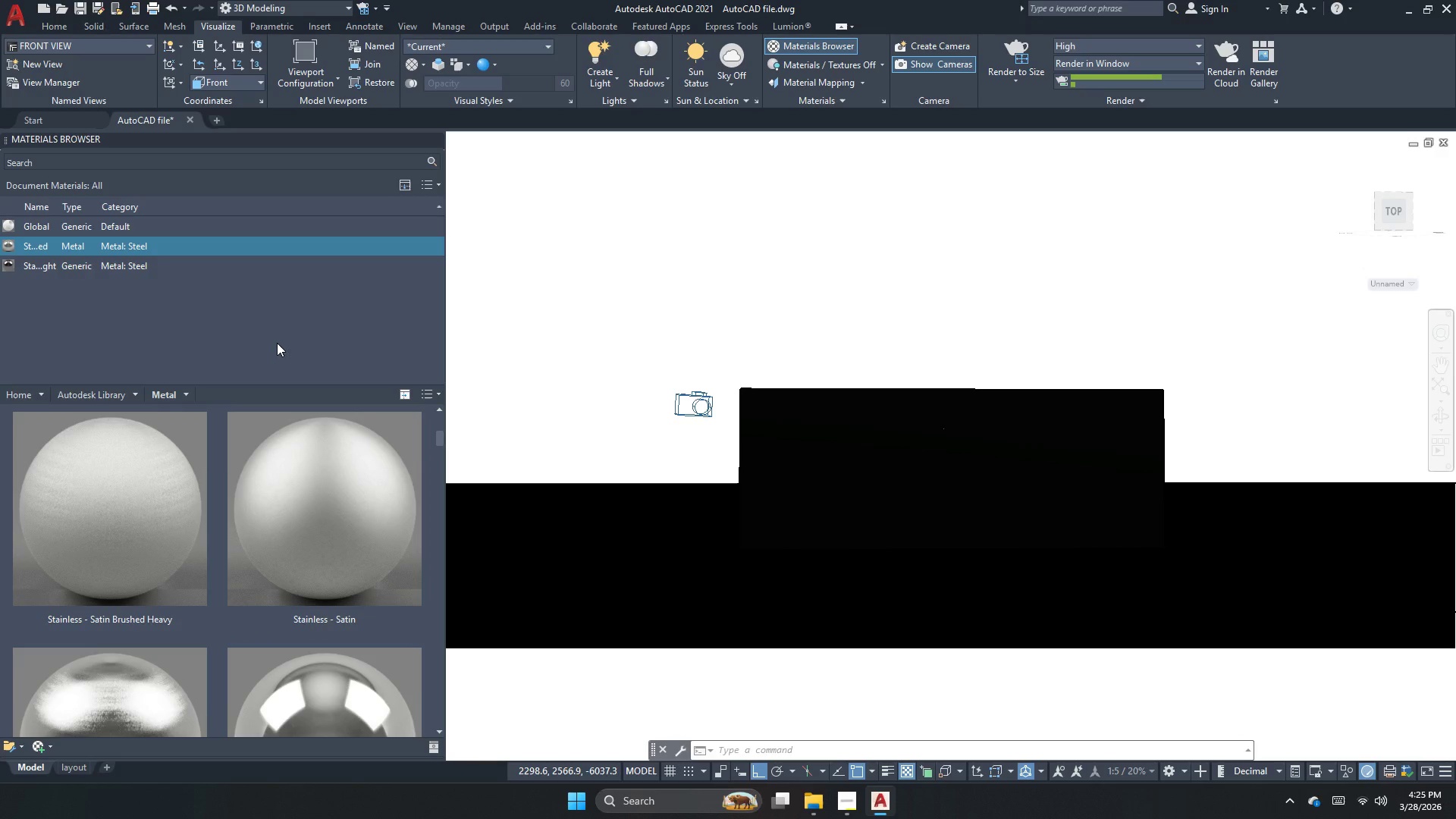 
key(Control+Z)
 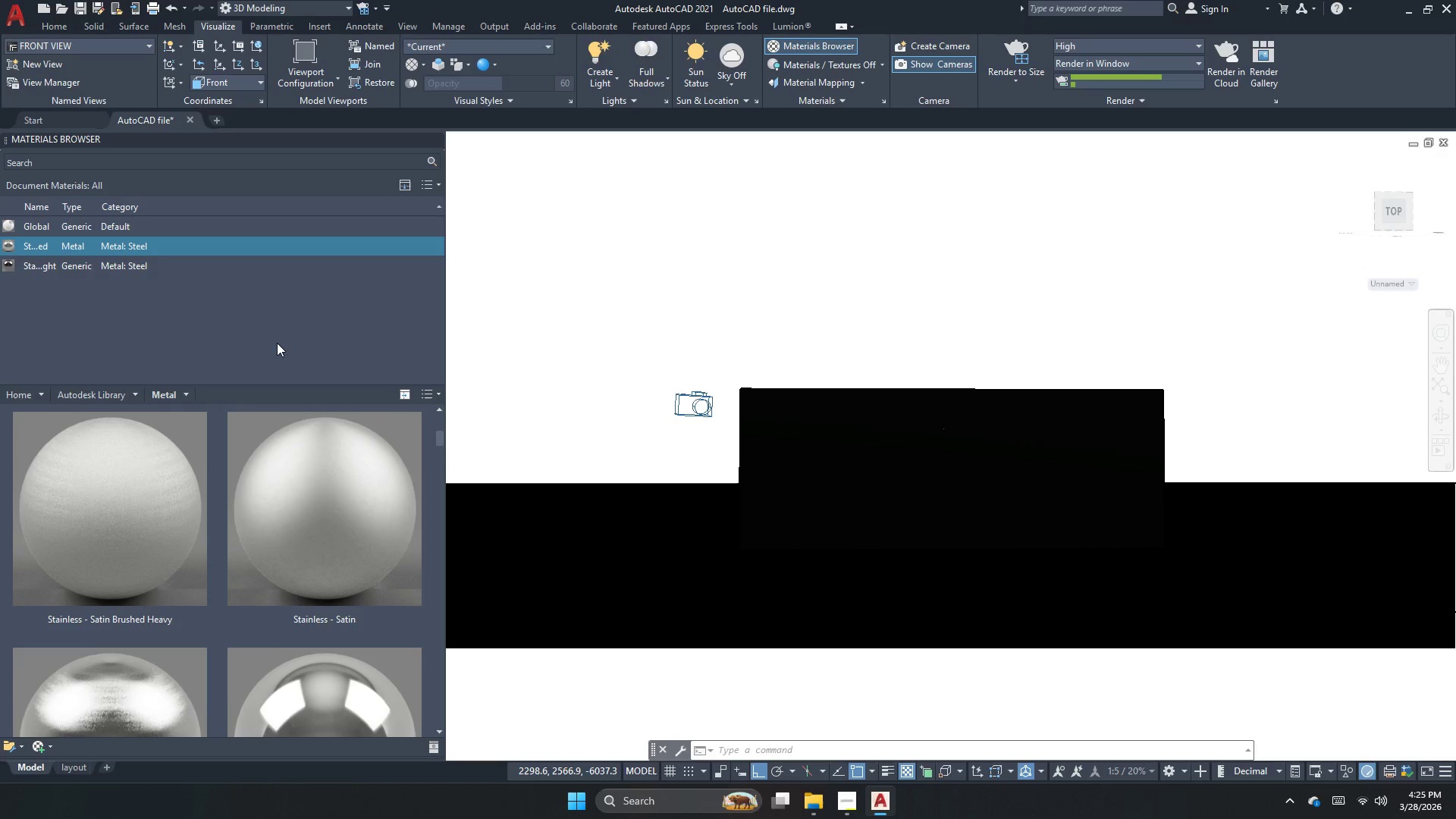 
key(Control+Z)
 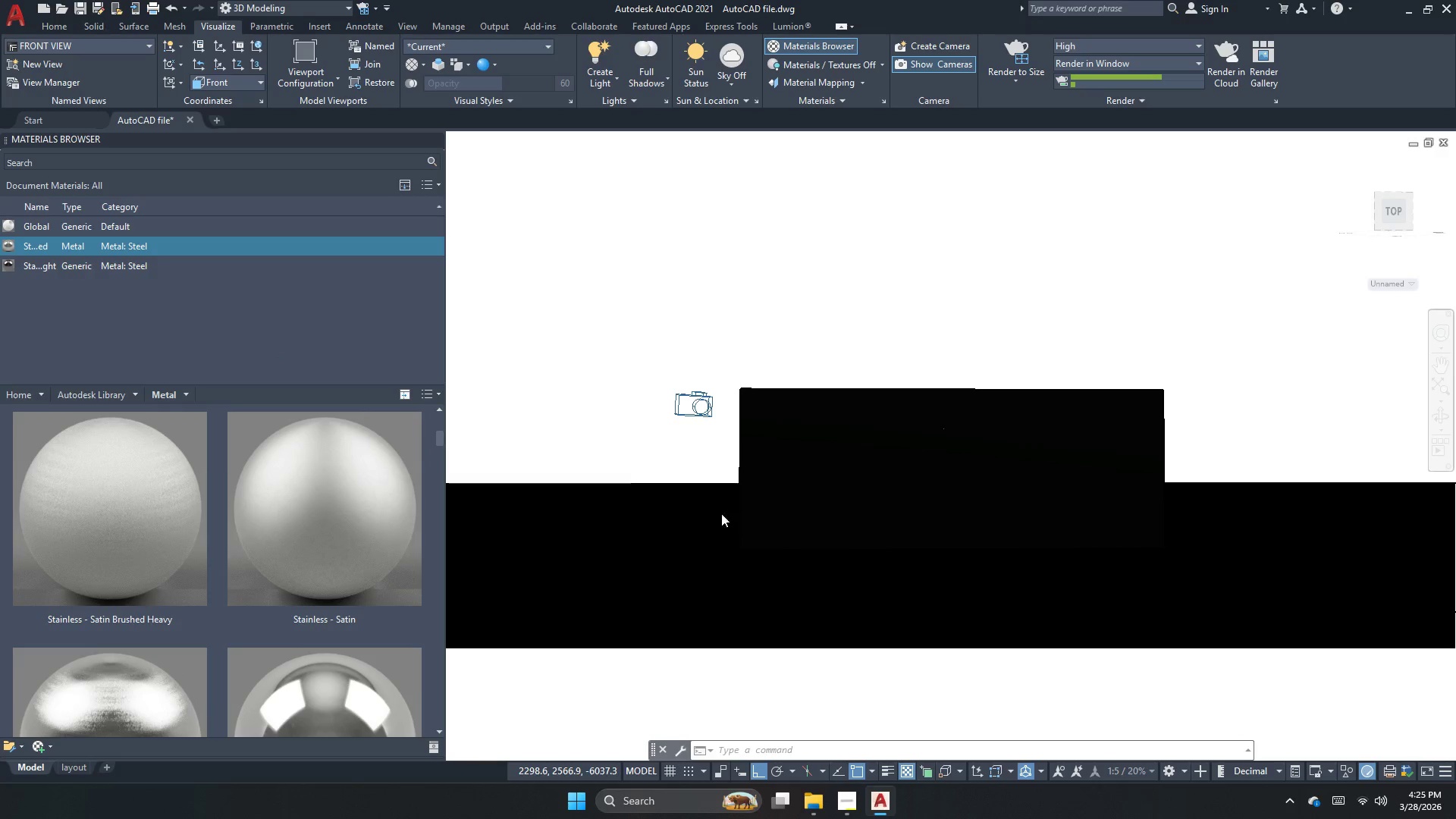 
left_click([626, 466])
 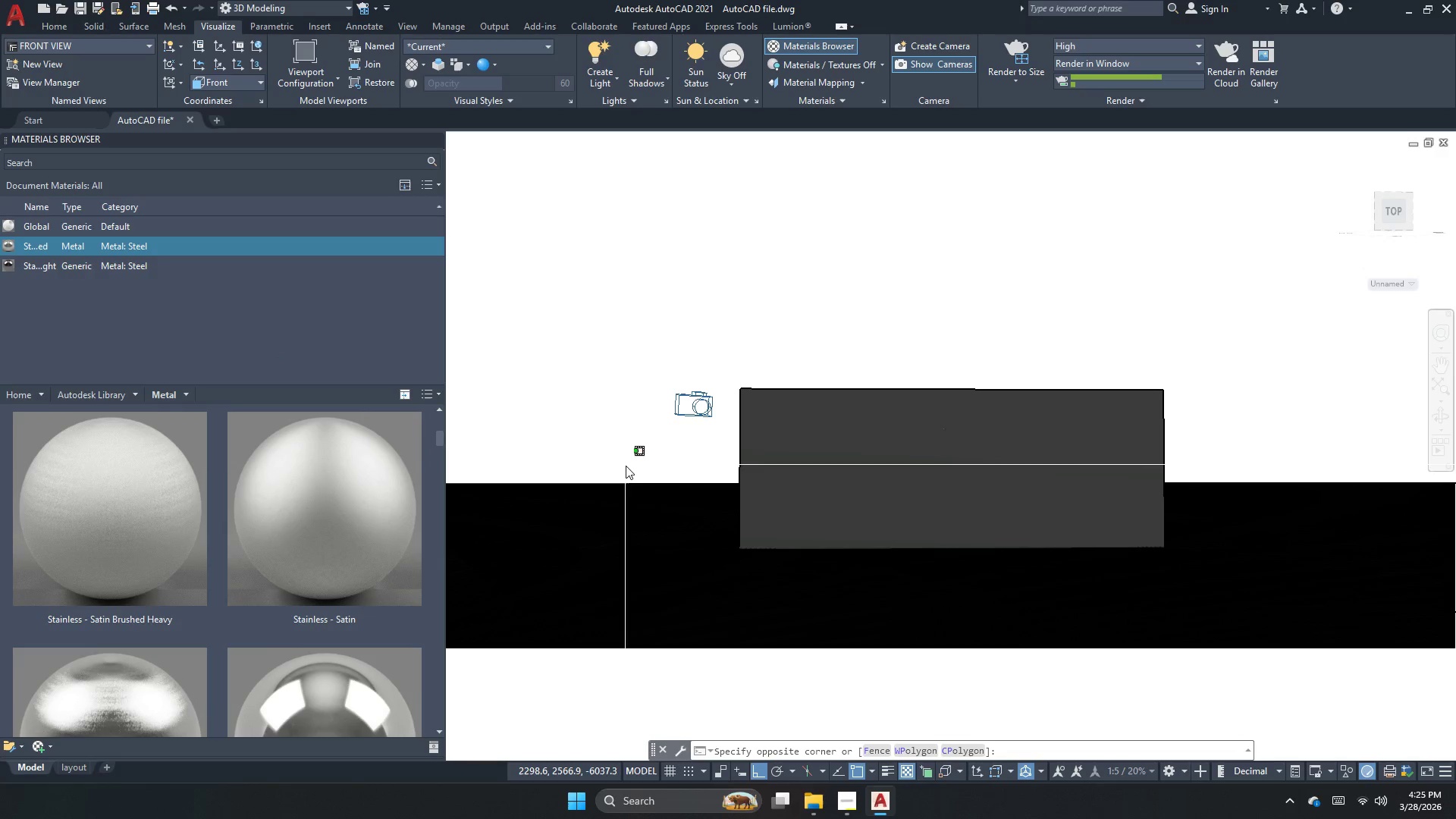 
key(Control+Z)
 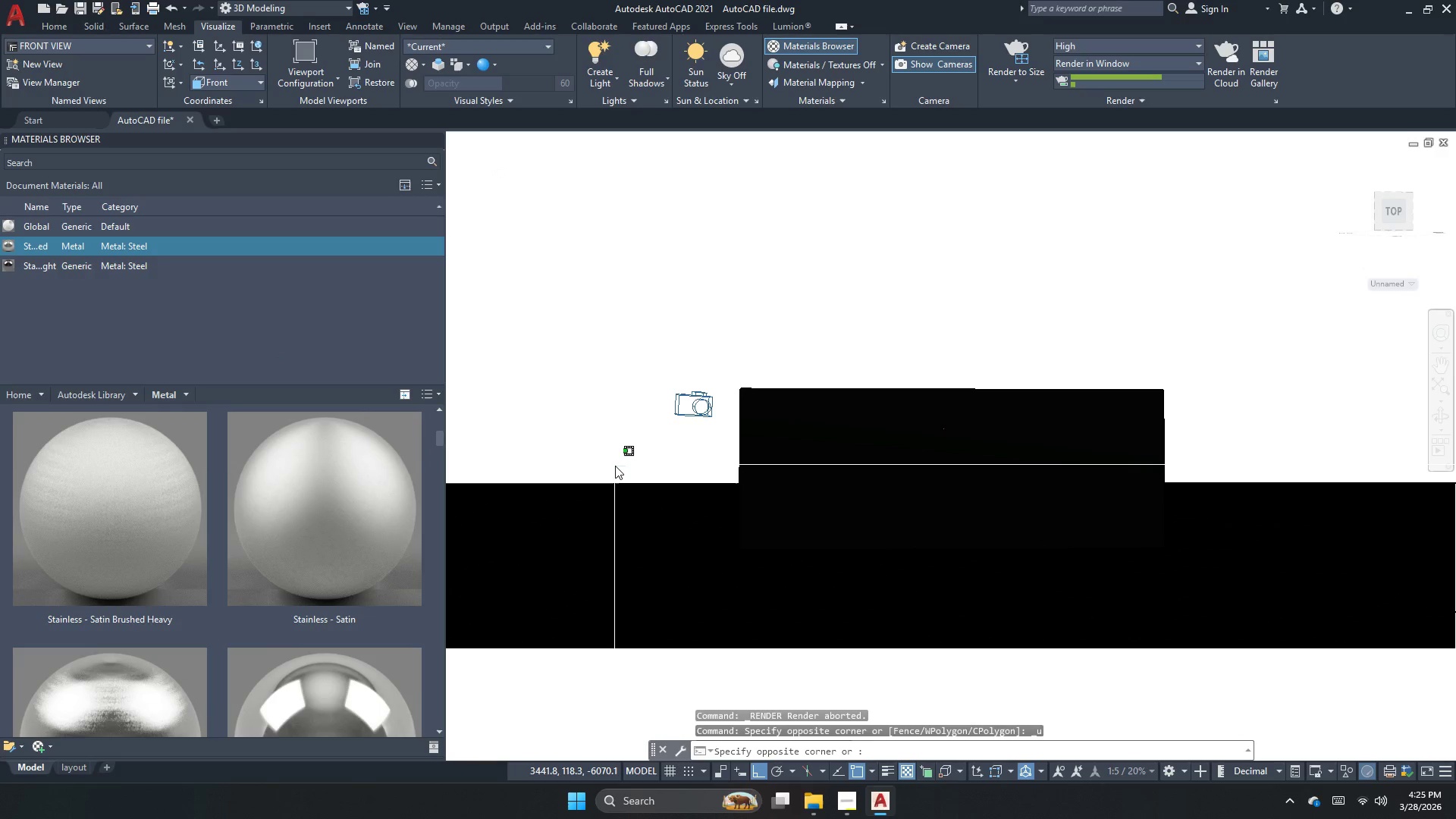 
key(Control+Z)
 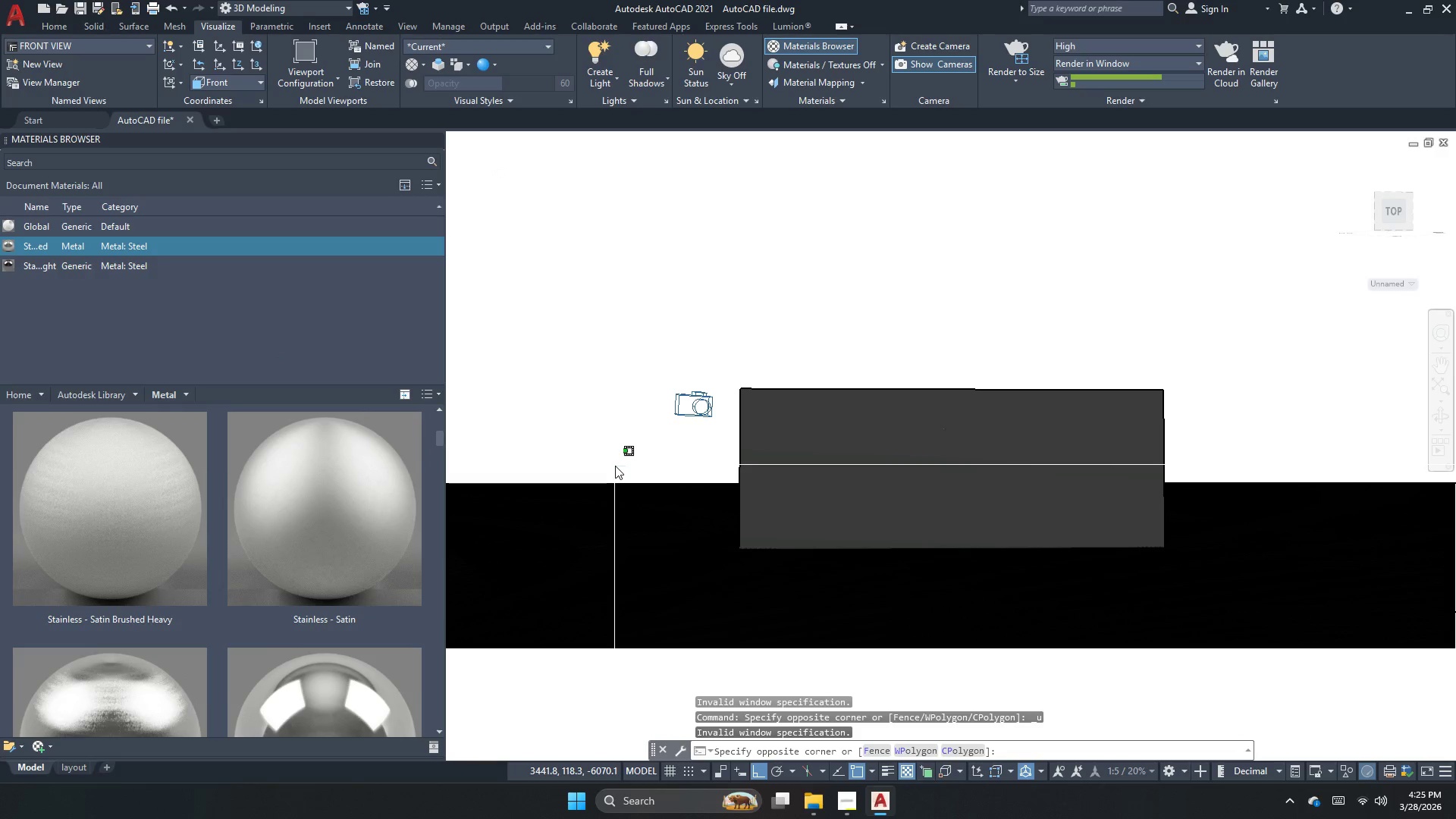 
key(Control+Z)
 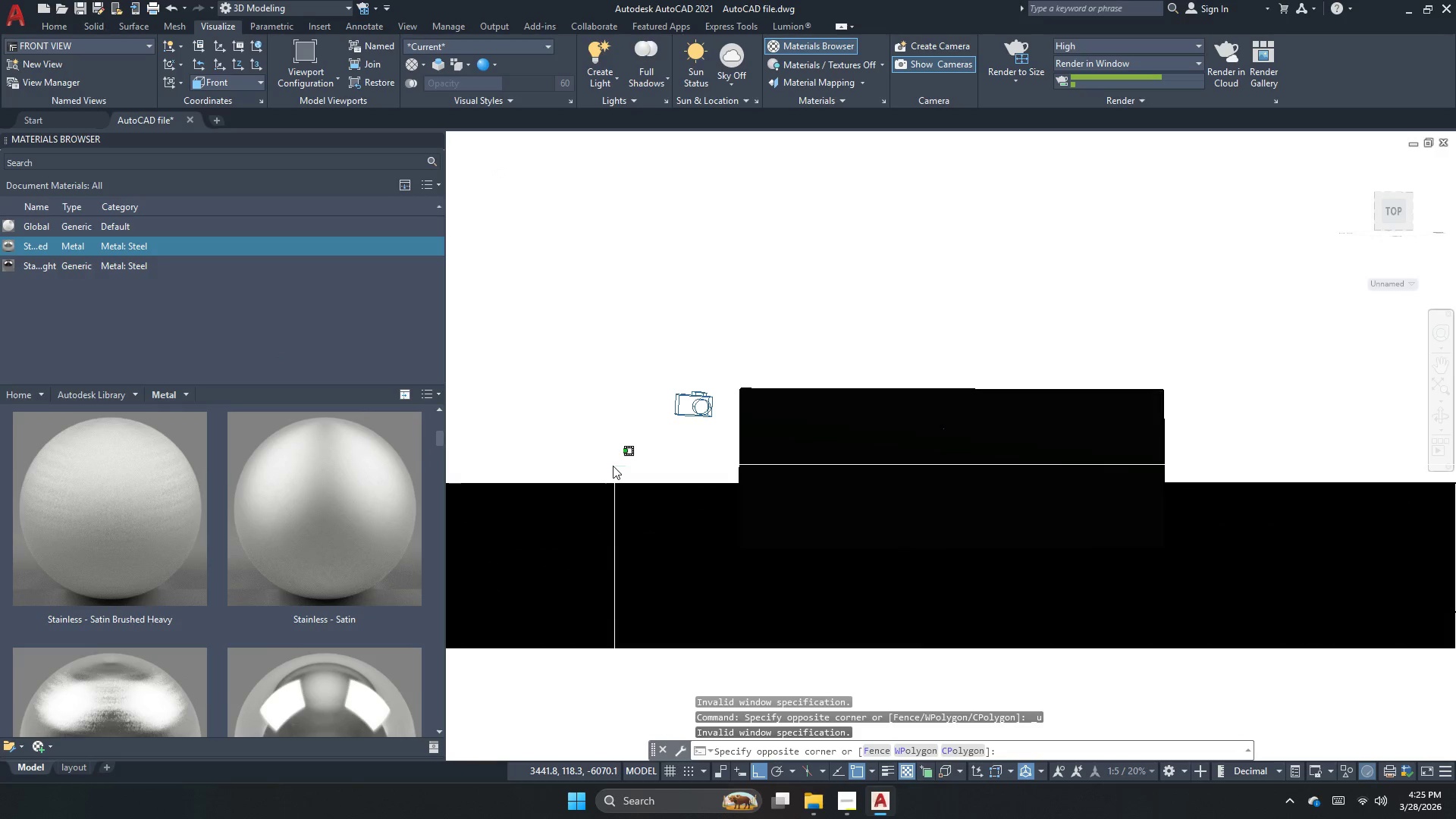 
key(Control+Z)
 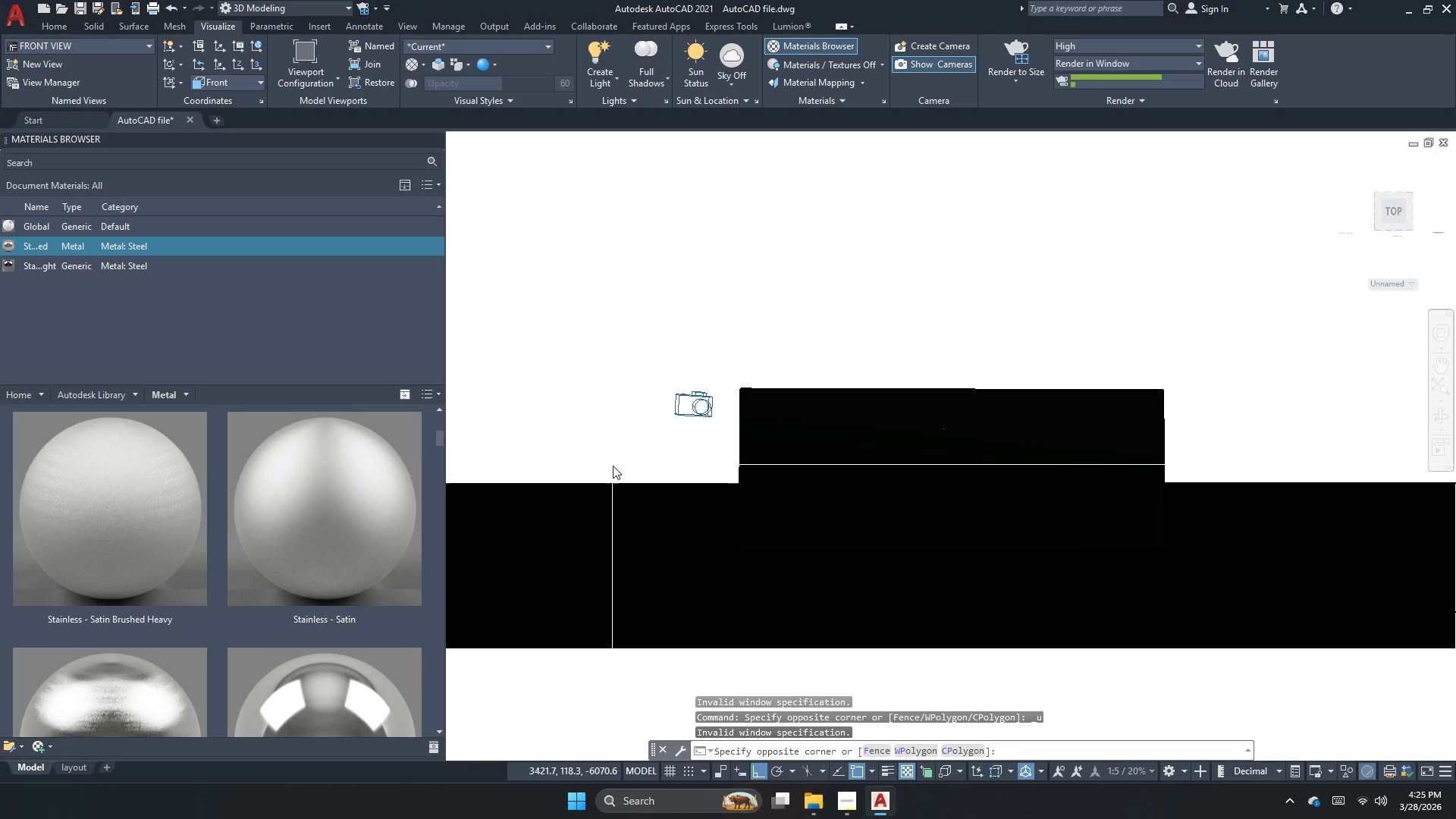 
key(Control+Z)
 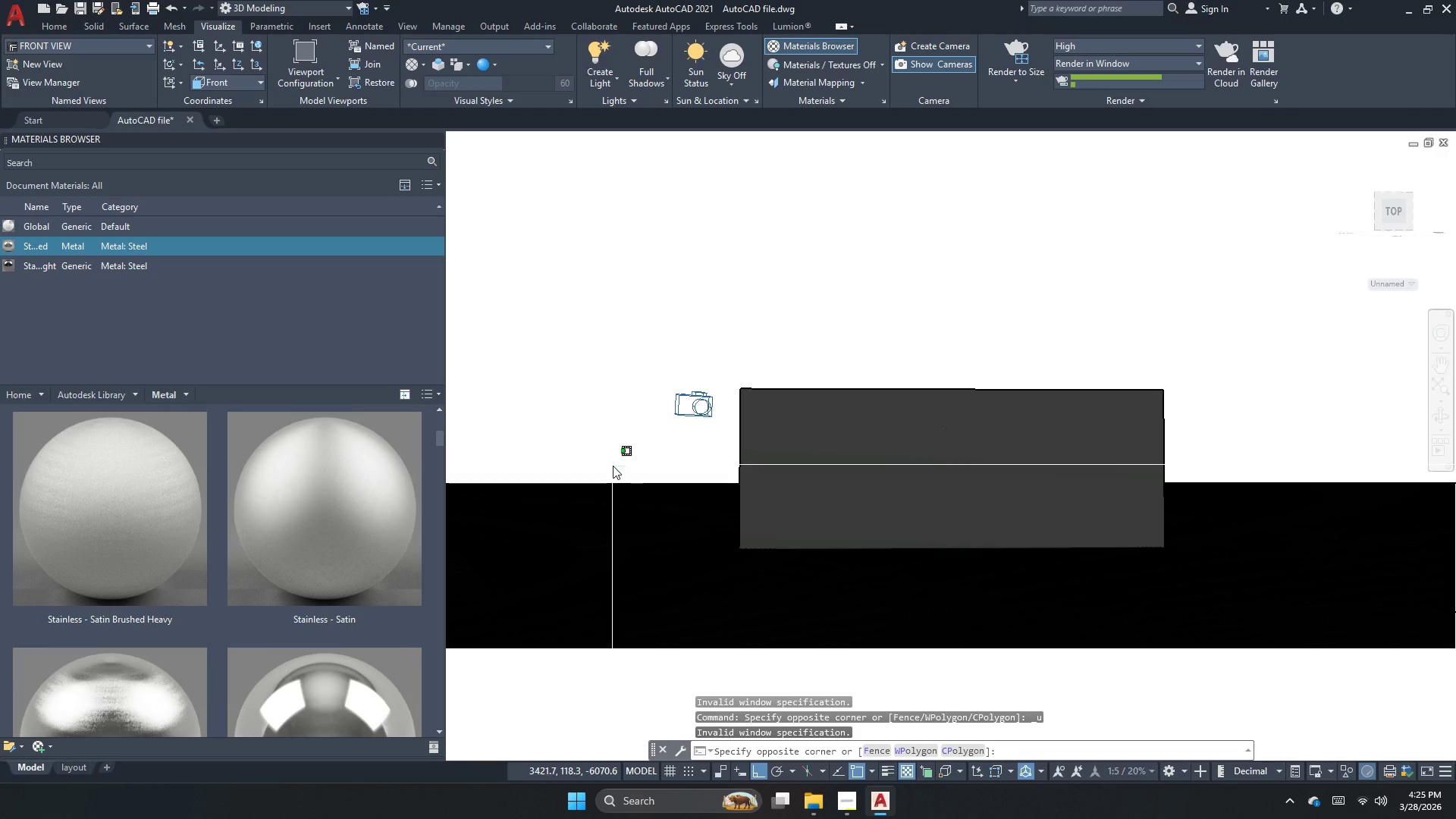 
key(Control+Z)
 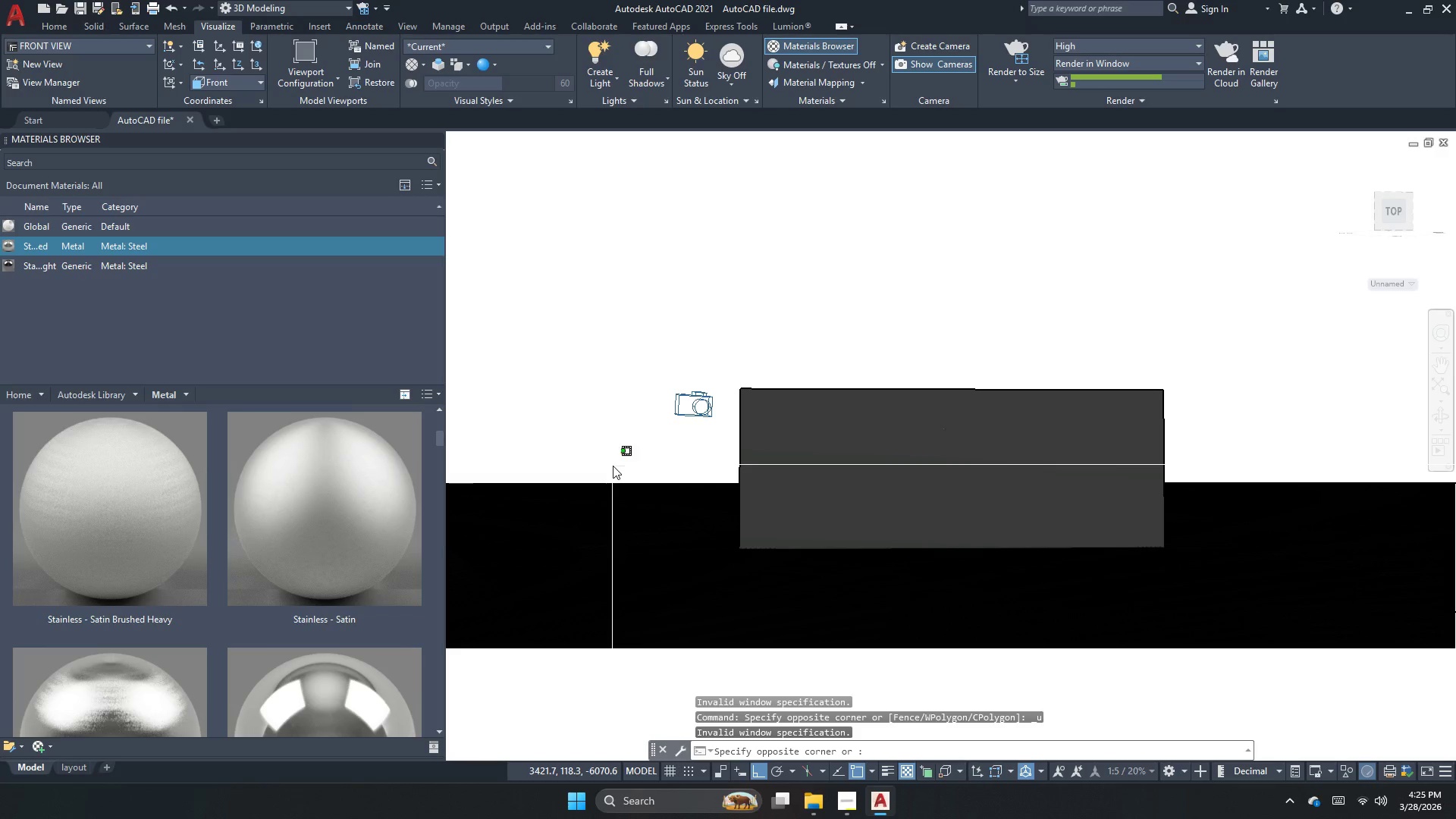 
key(Control+Z)
 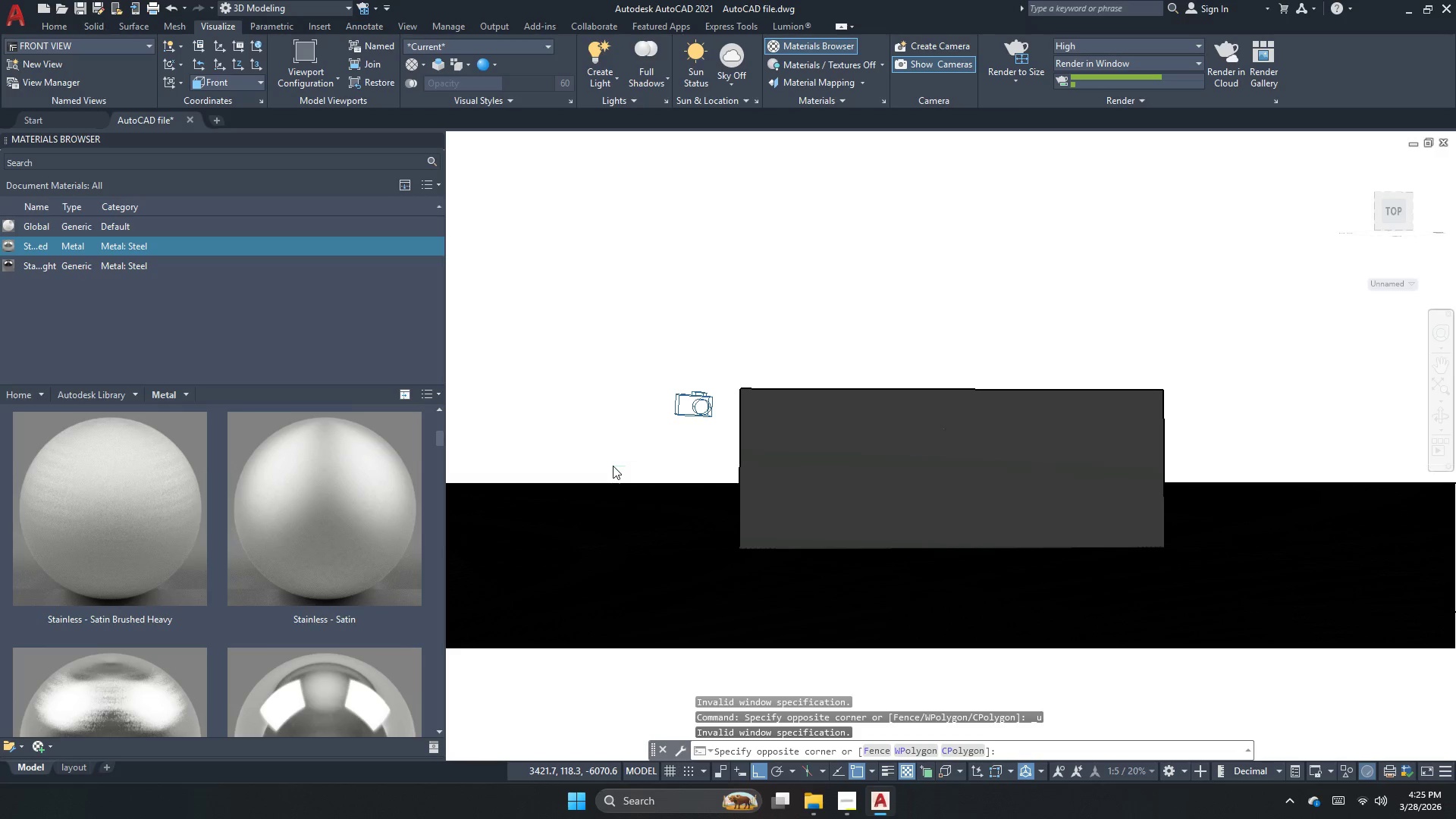 
key(Control+Z)
 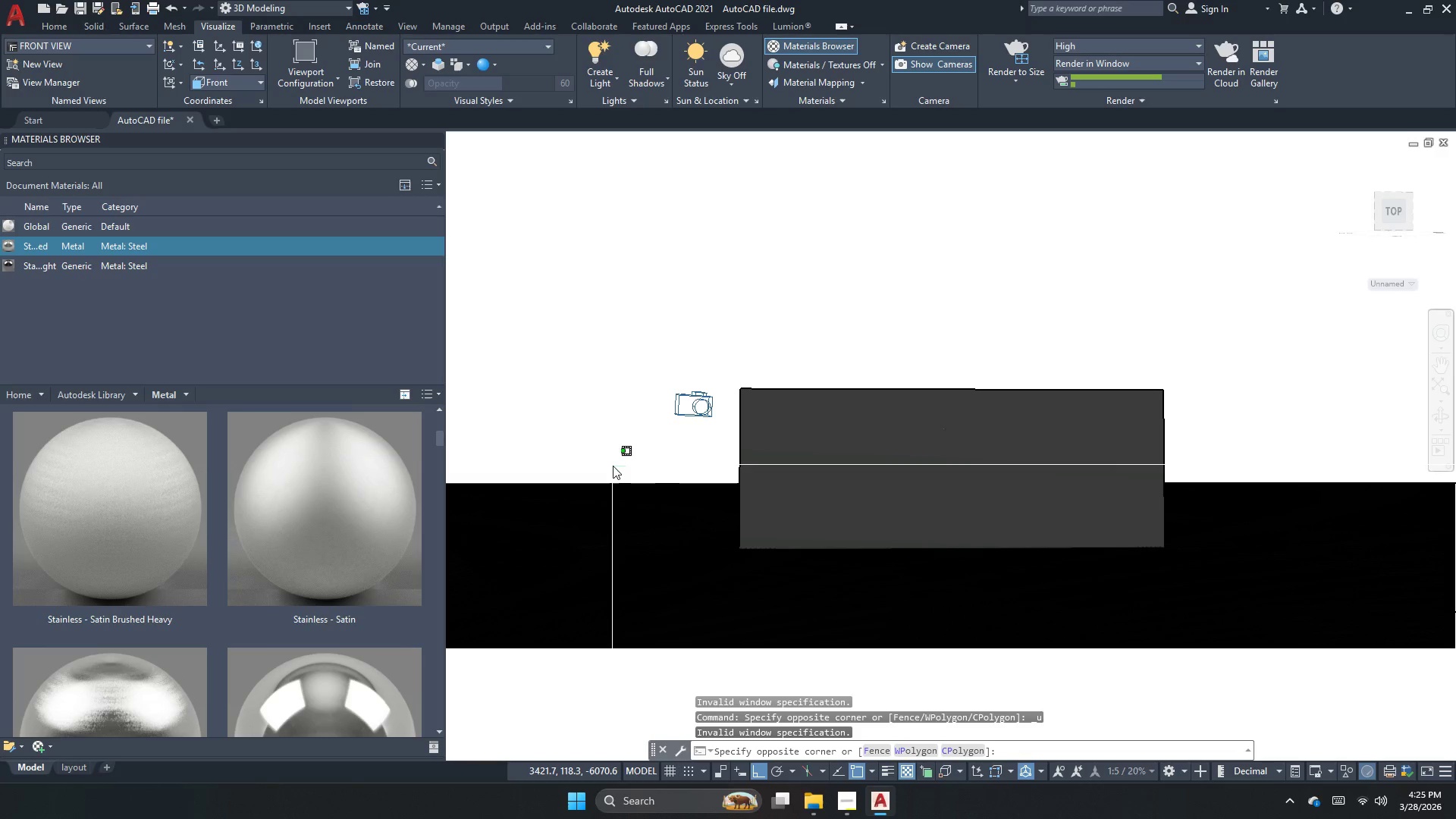 
key(Control+Z)
 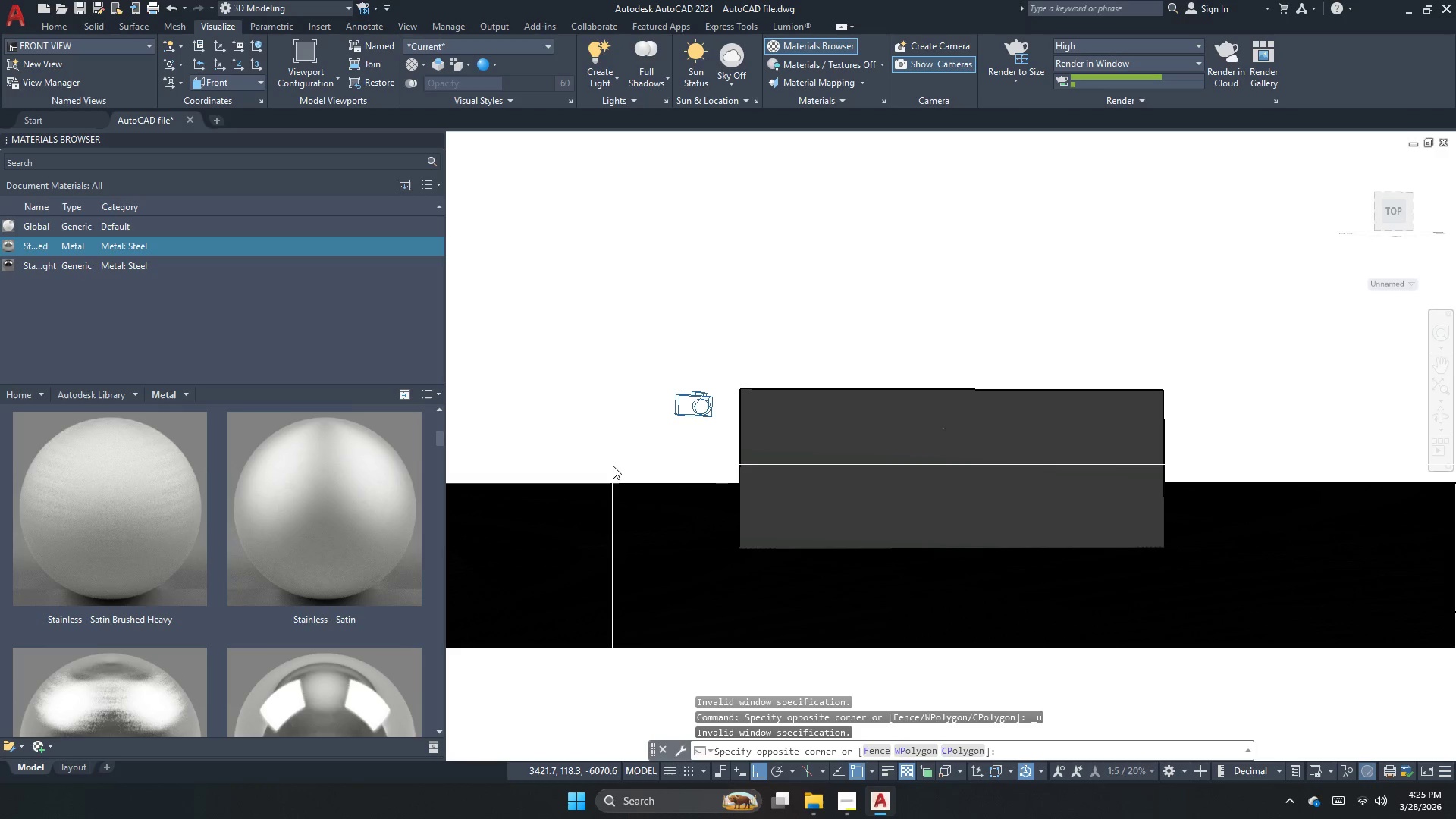 
key(Control+Z)
 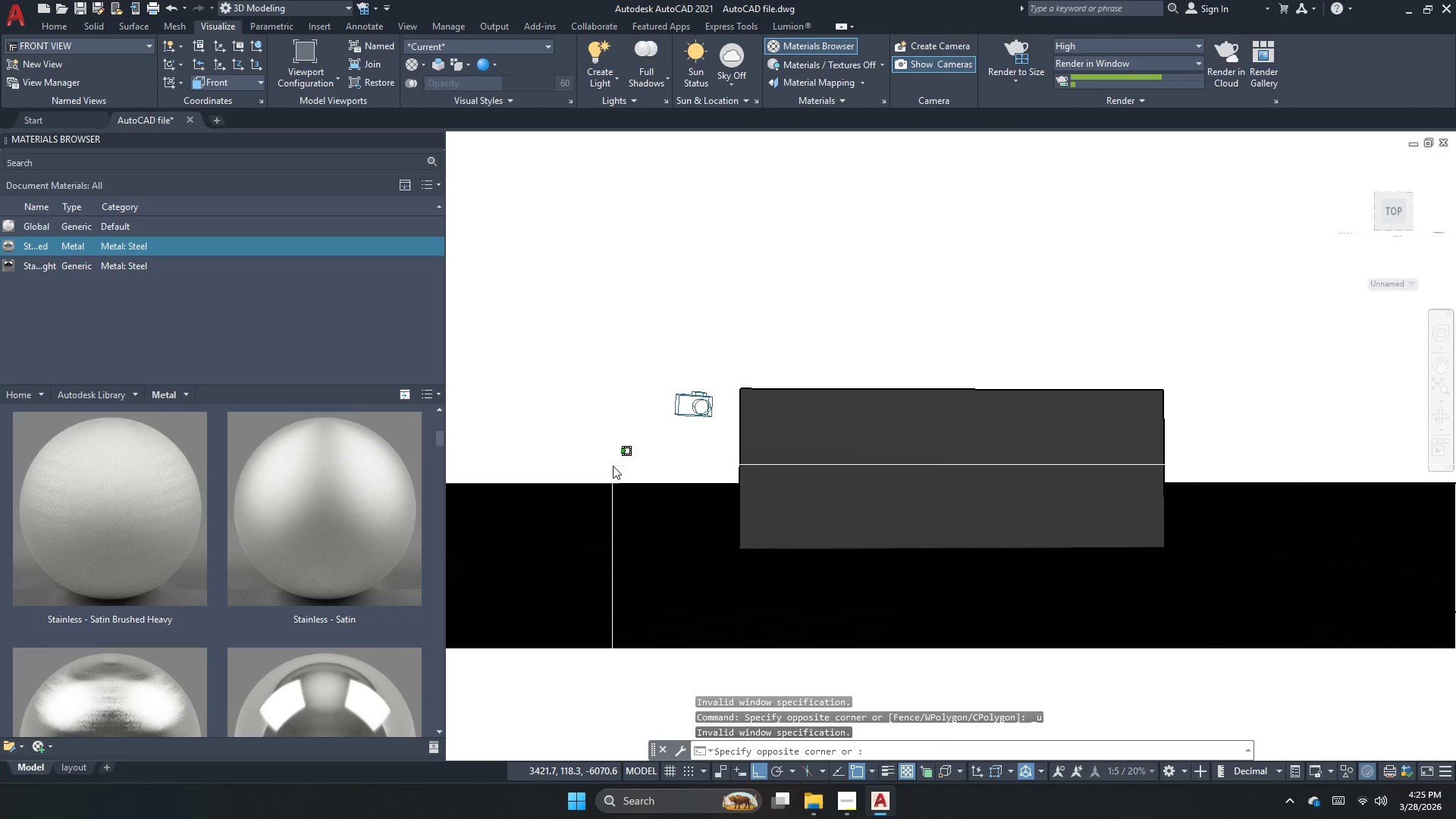 
key(Control+Z)
 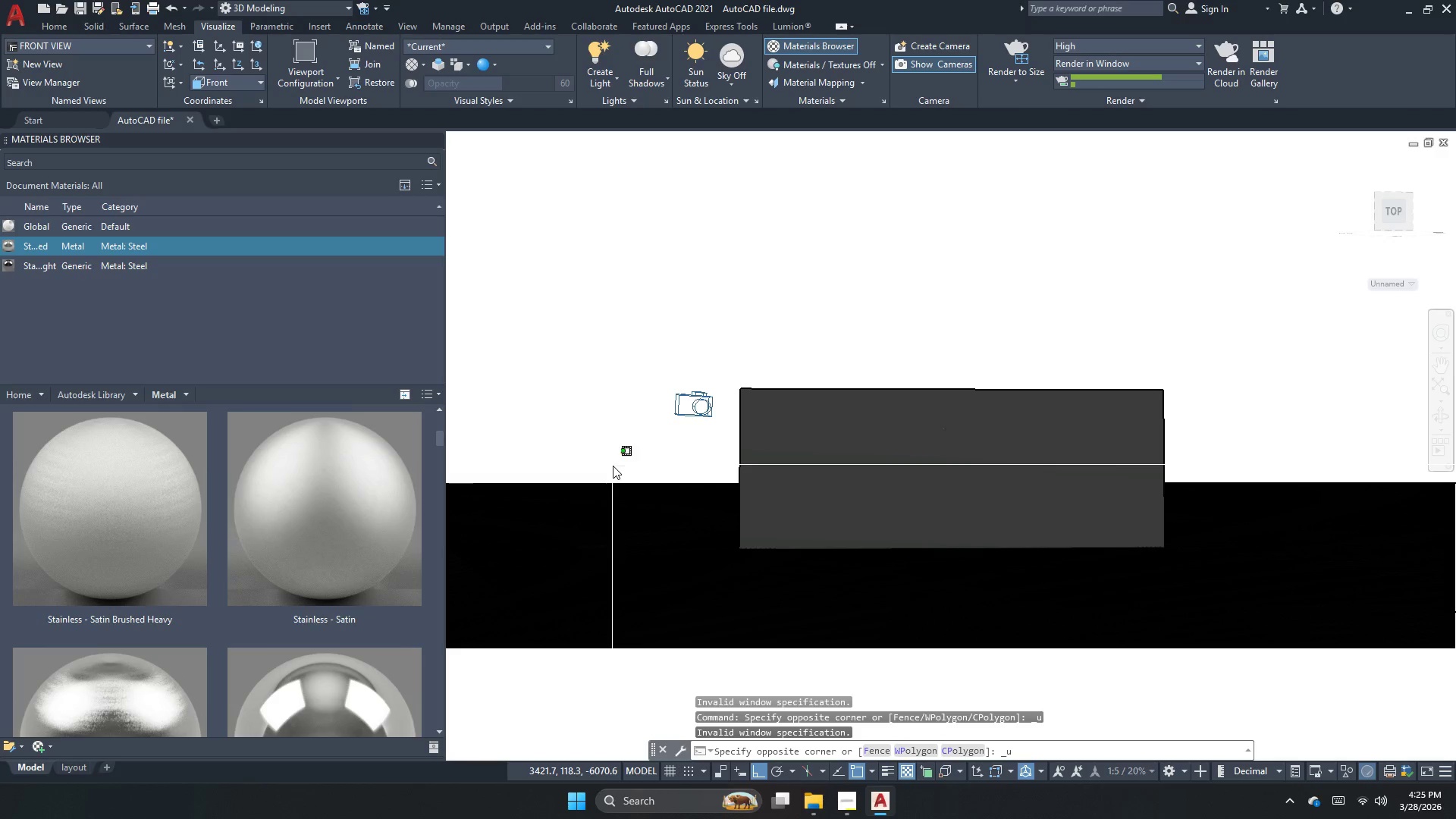 
key(Control+Z)
 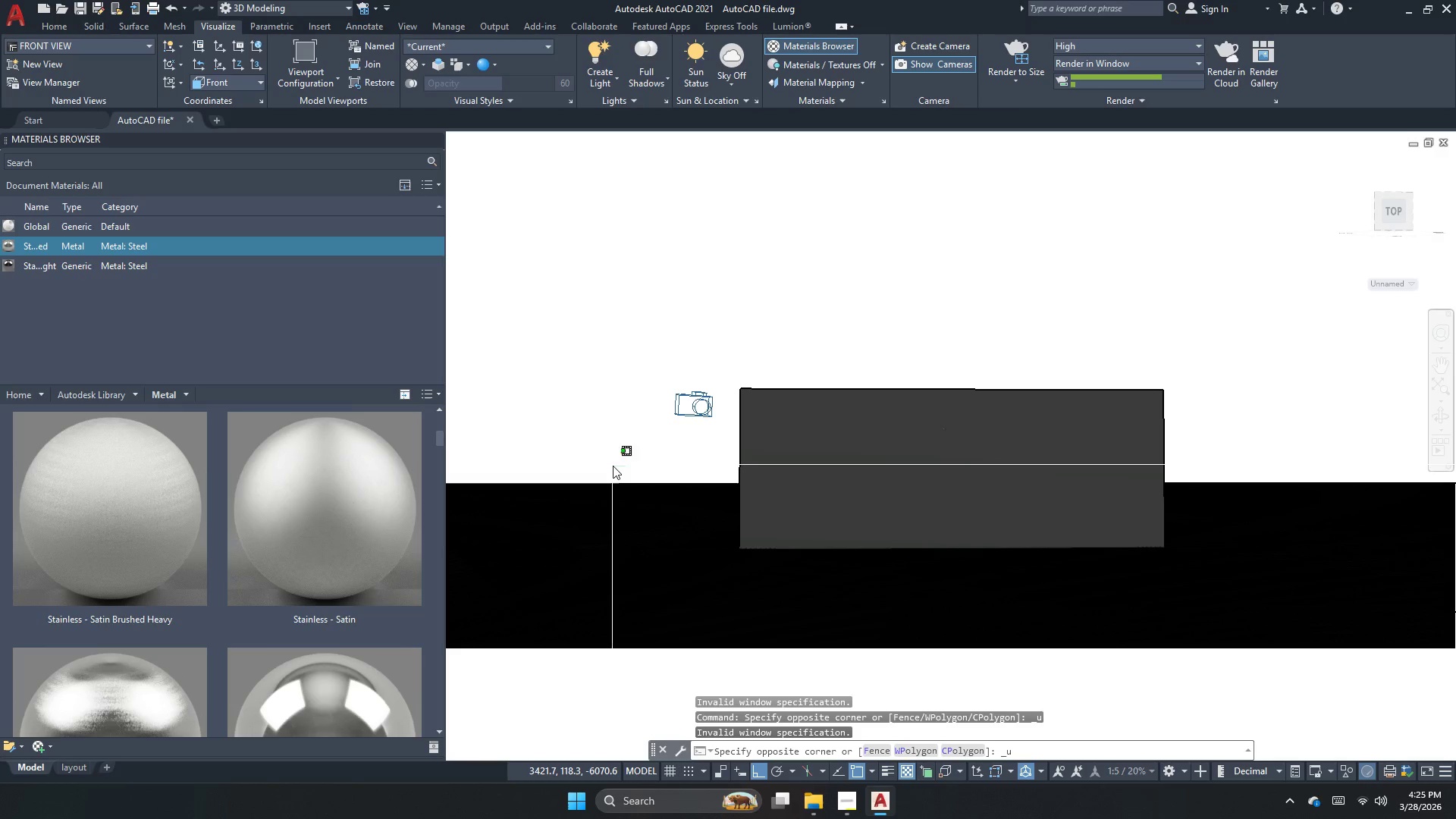 
key(Control+Z)
 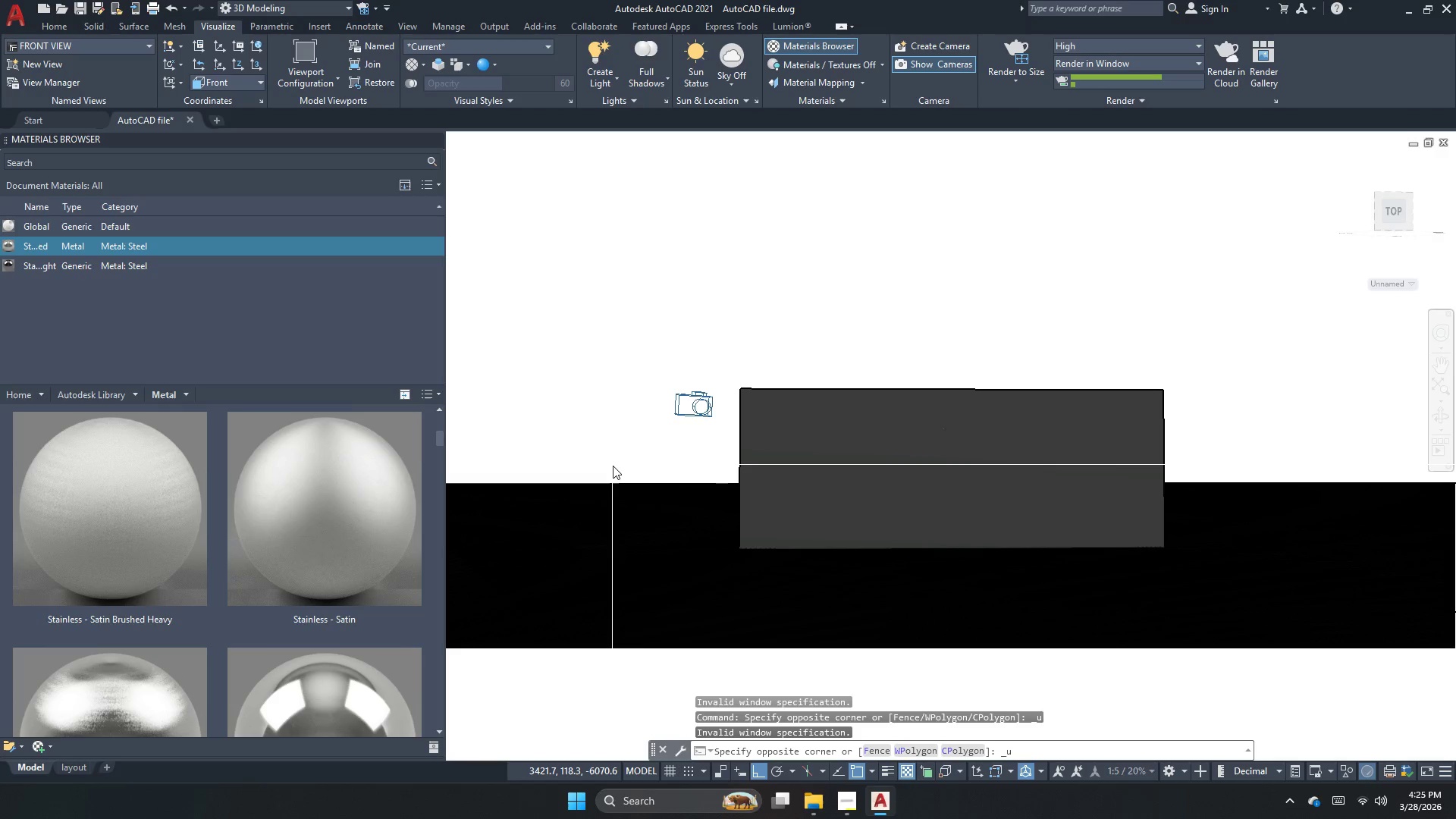 
key(Control+Z)
 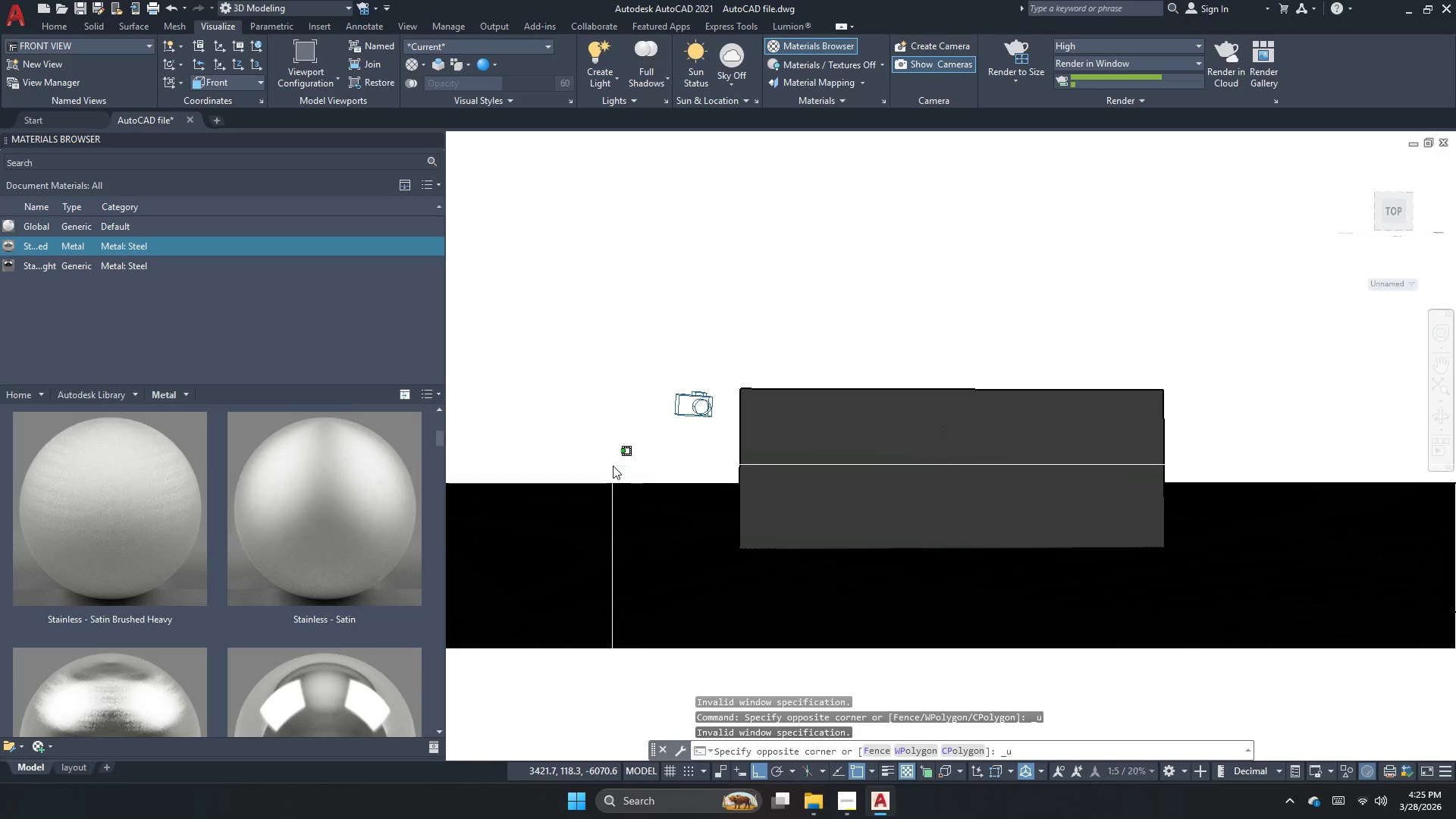 
key(Control+Z)
 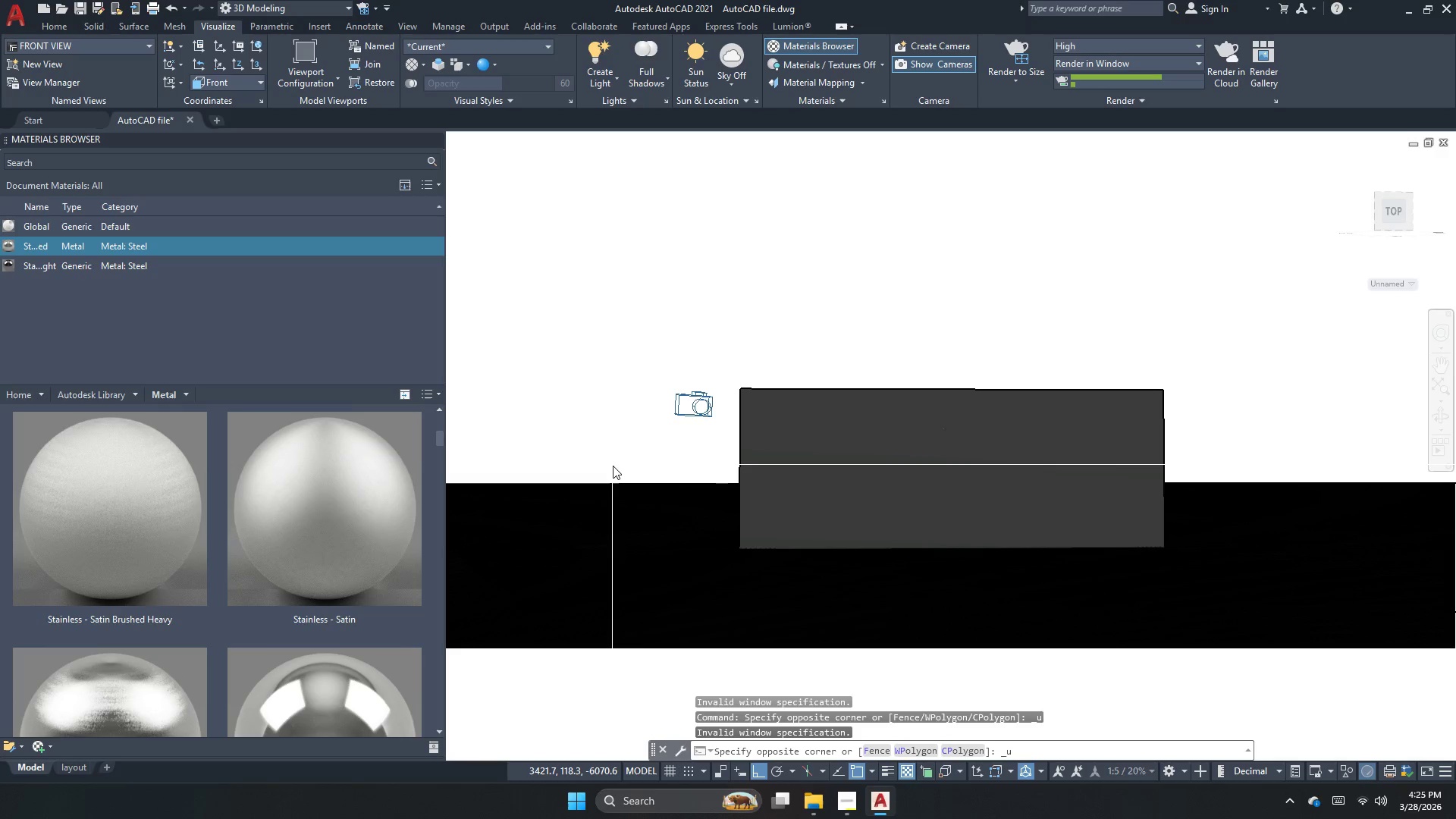 
key(Escape)
 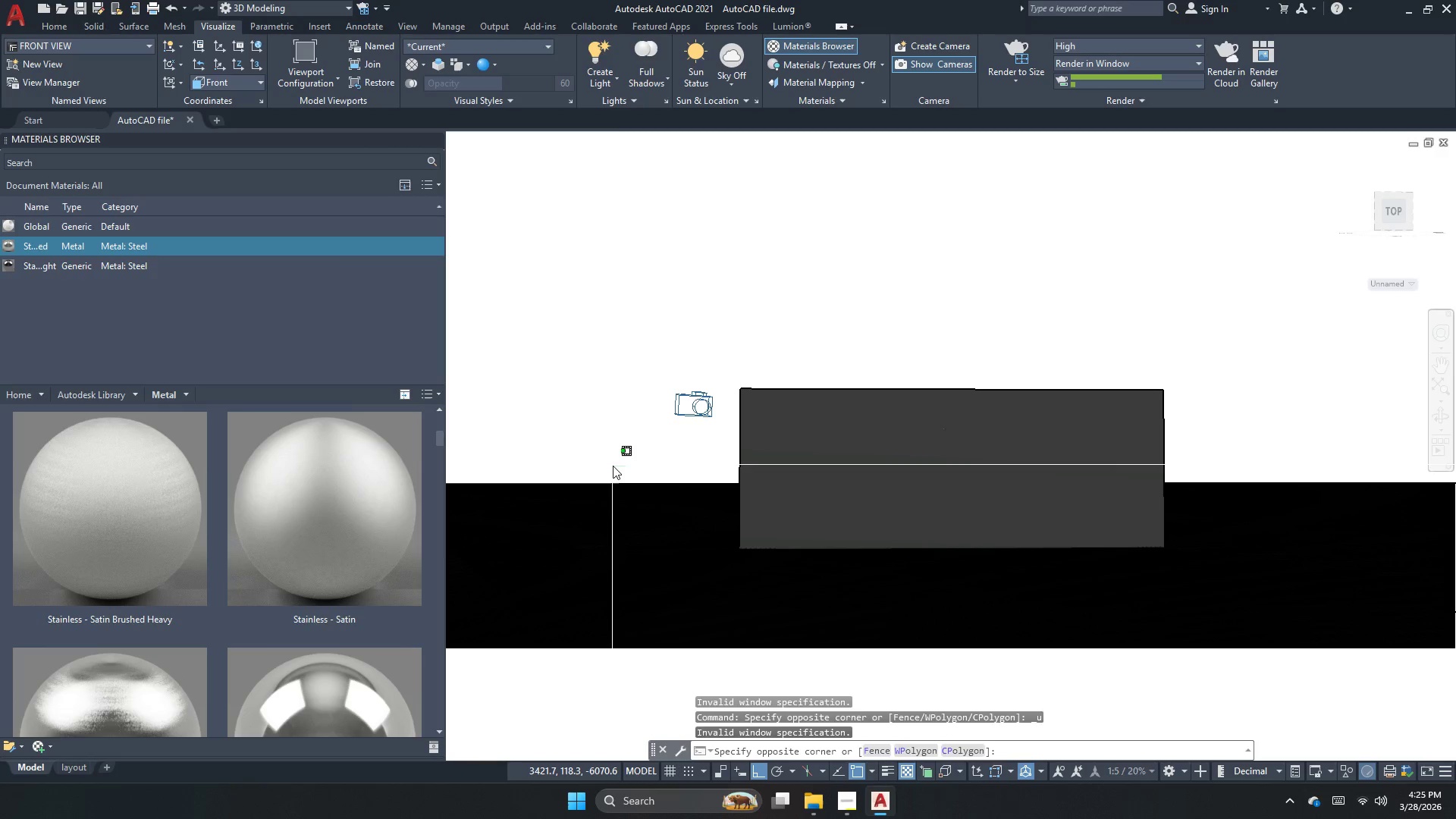 
key(Escape)
 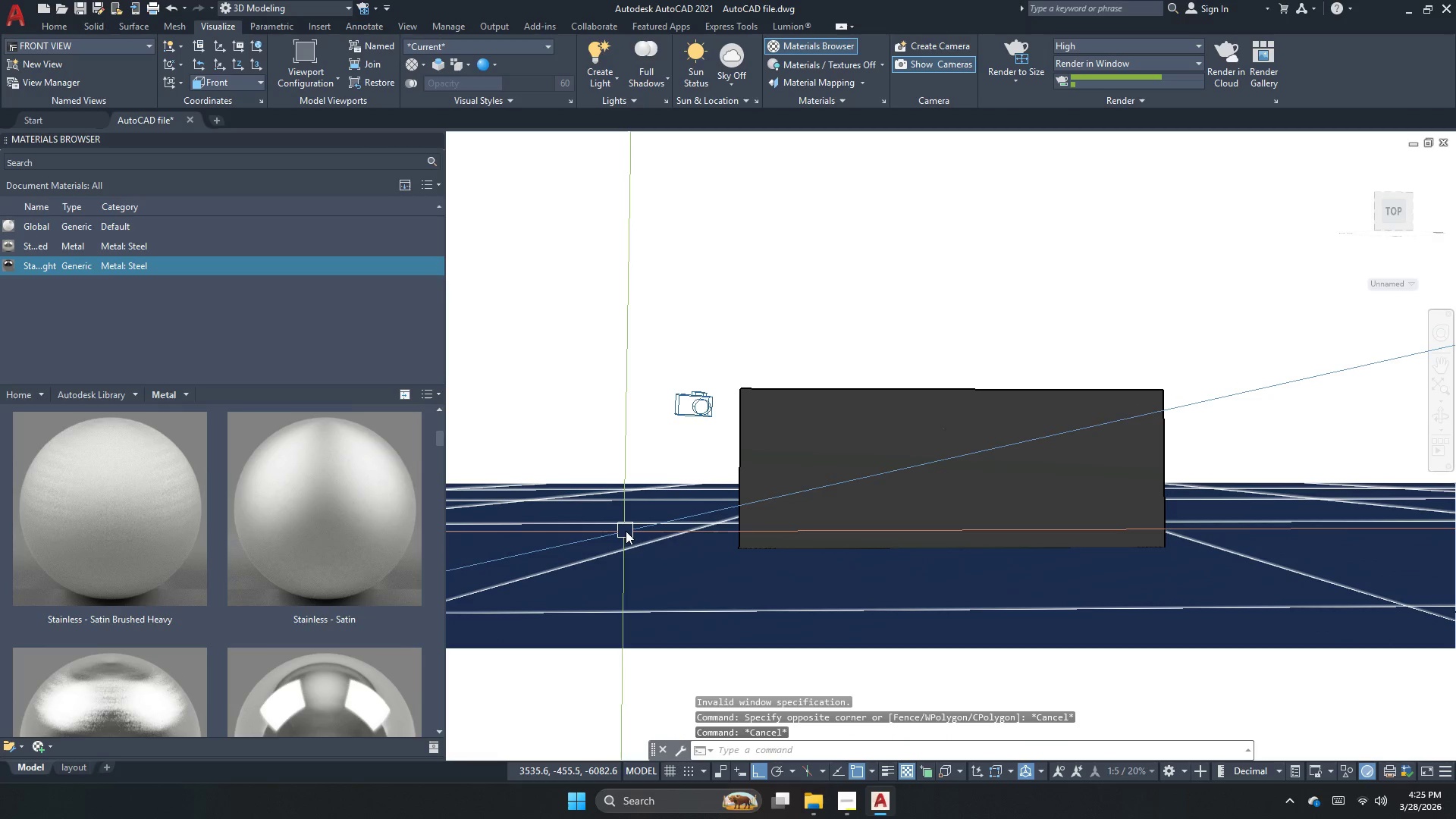 
key(Escape)
 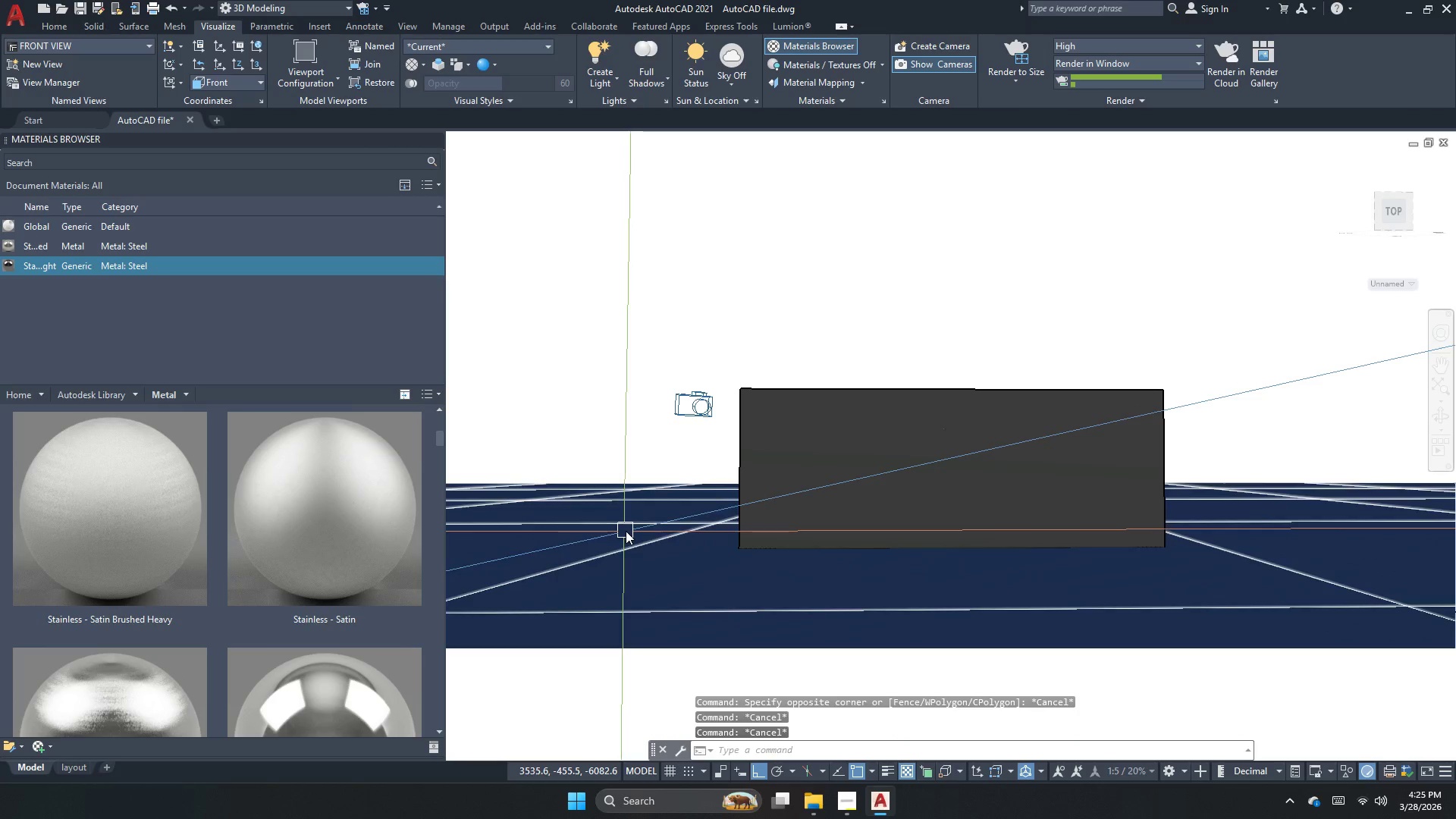 
key(Control+Z)
 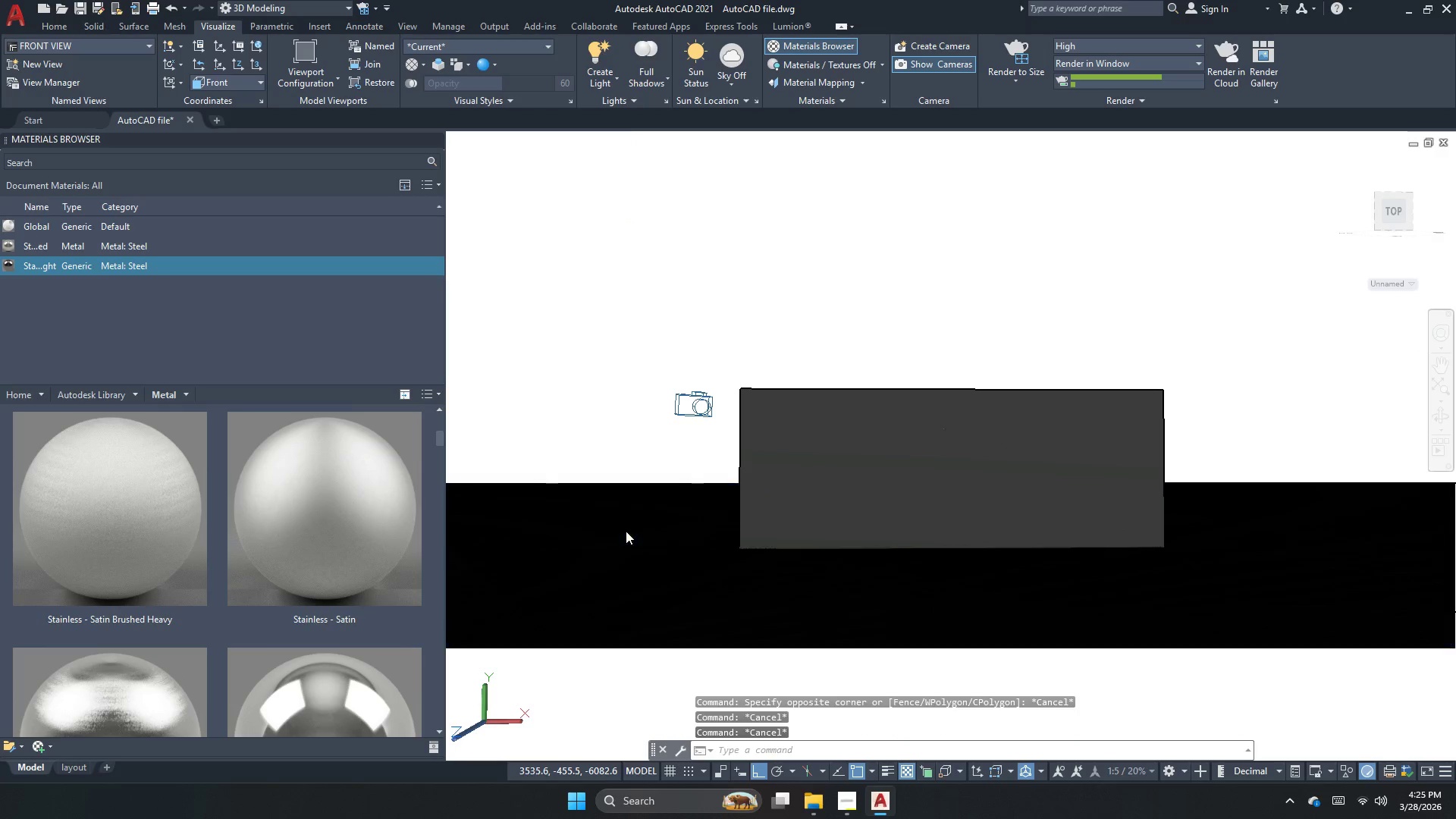 
key(Control+Z)
 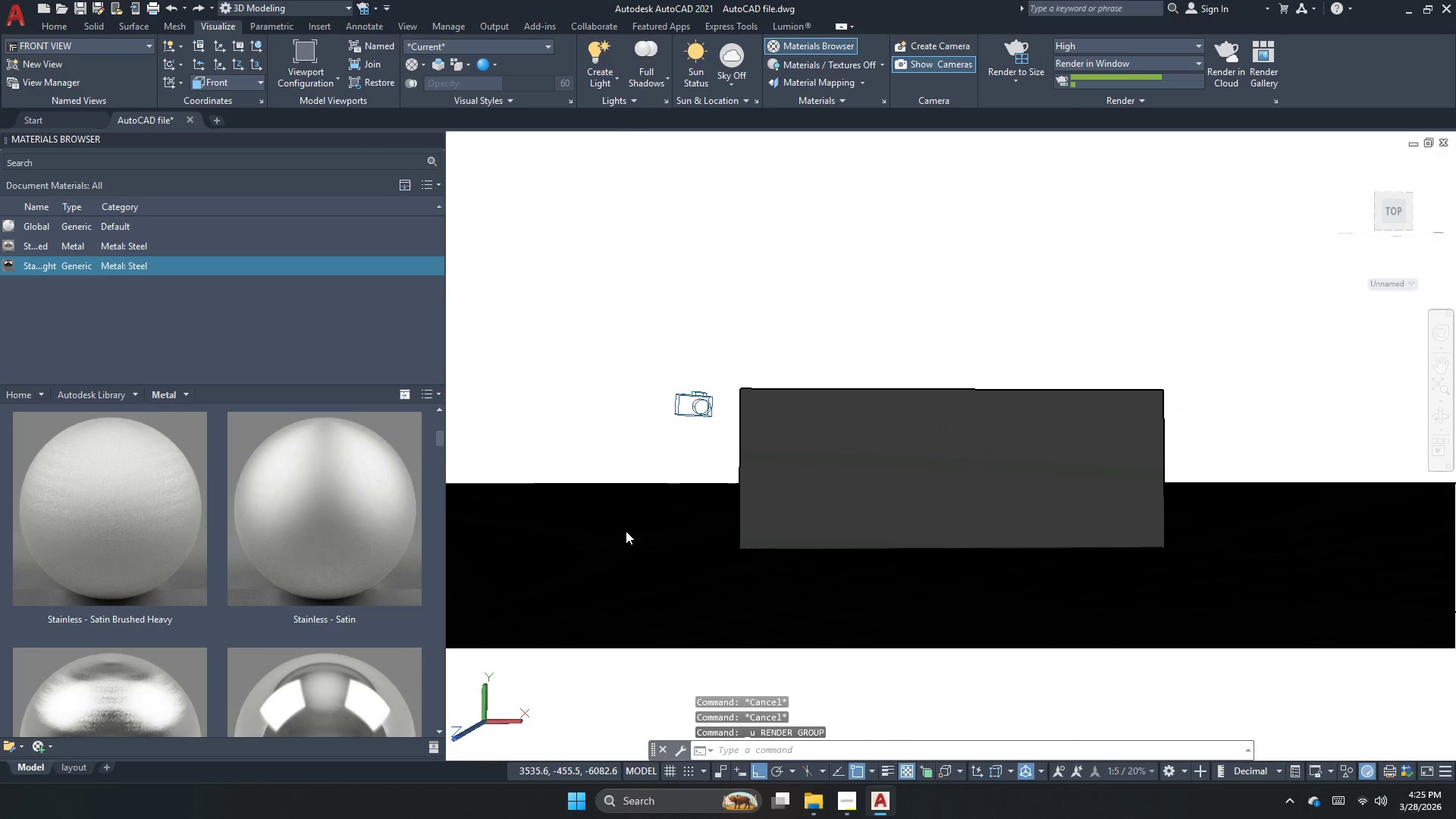 
key(Control+Z)
 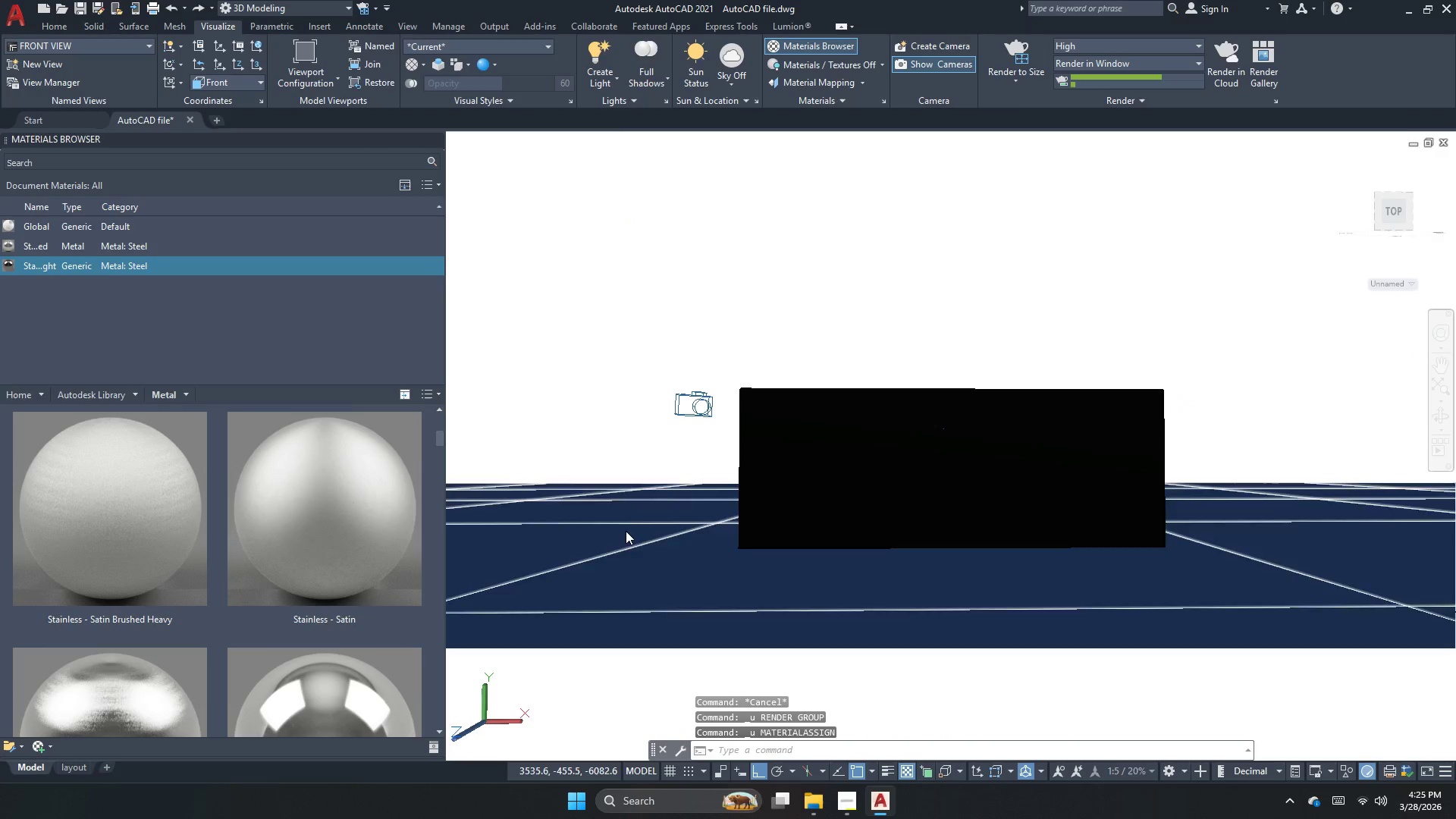 
key(Control+Z)
 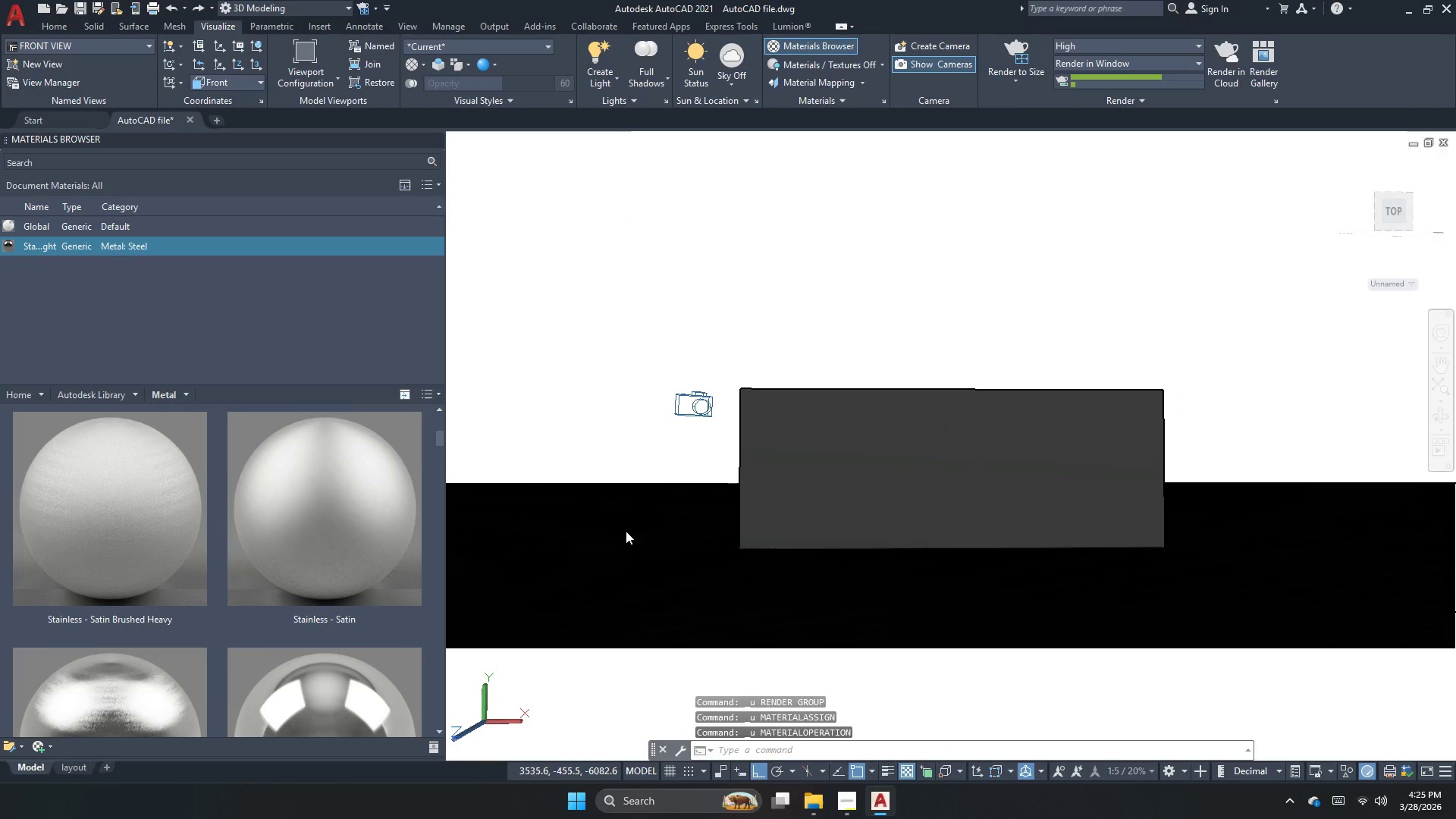 
key(Control+Z)
 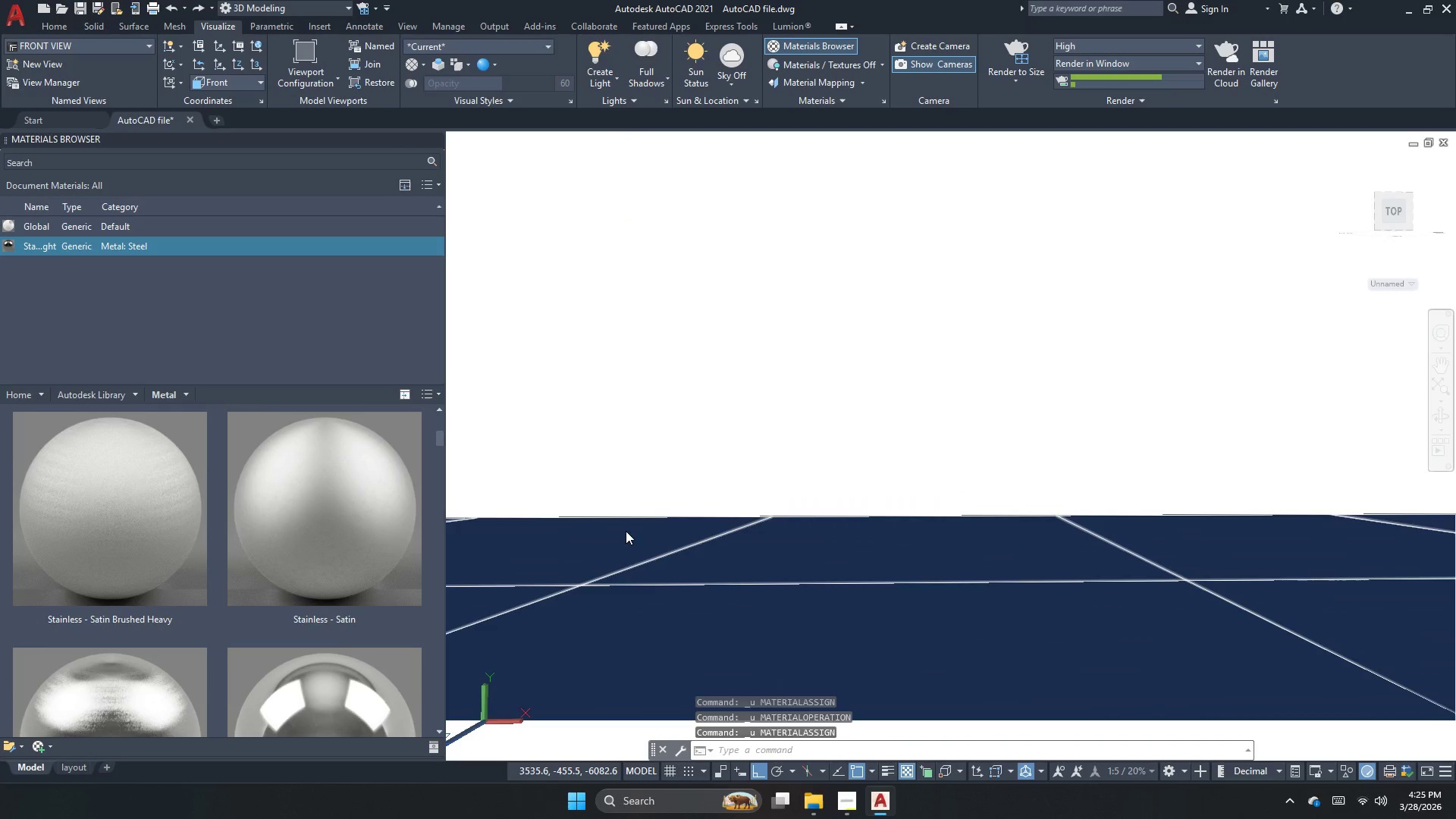 
key(Control+Z)
 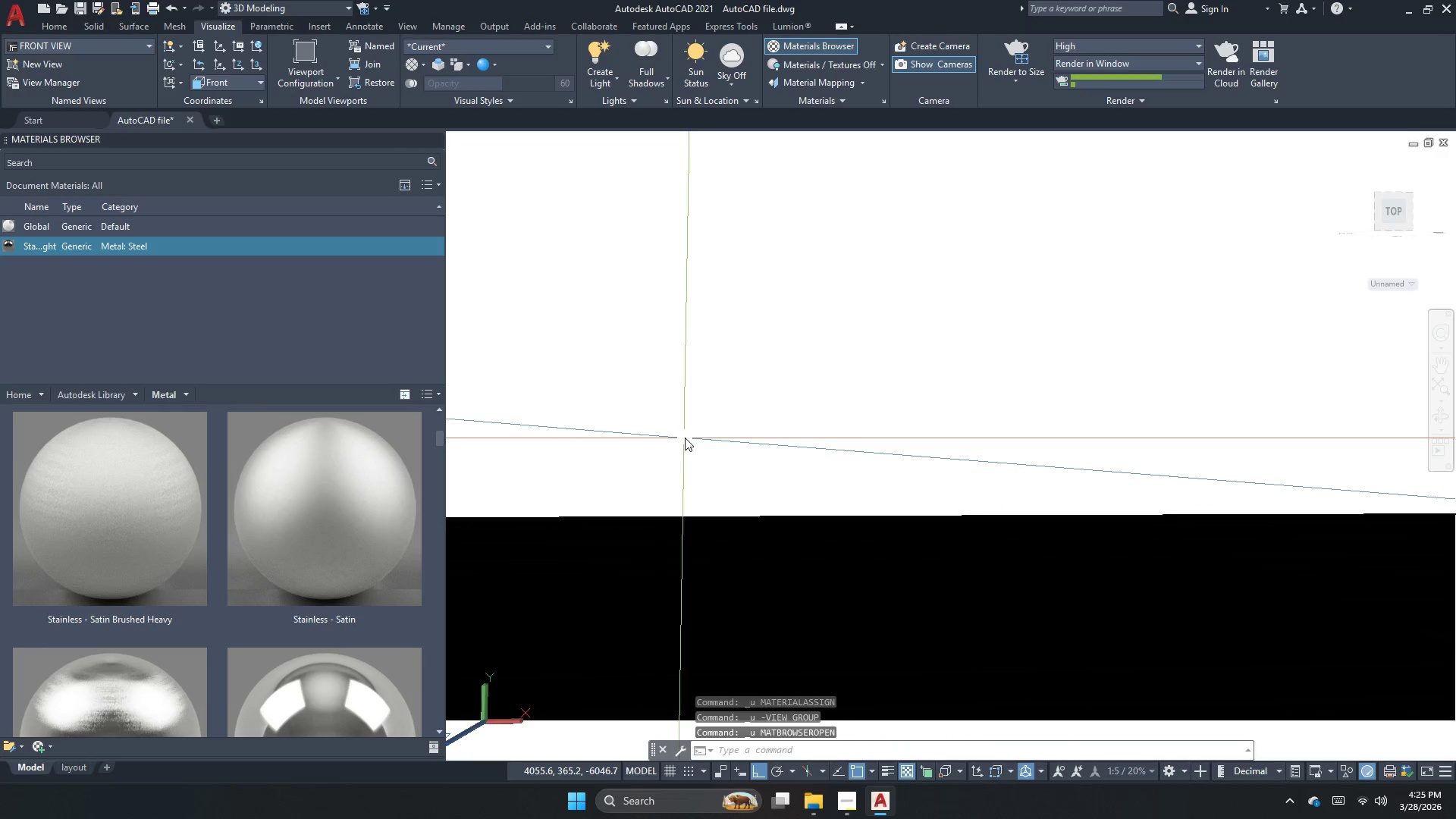 
key(Escape)
 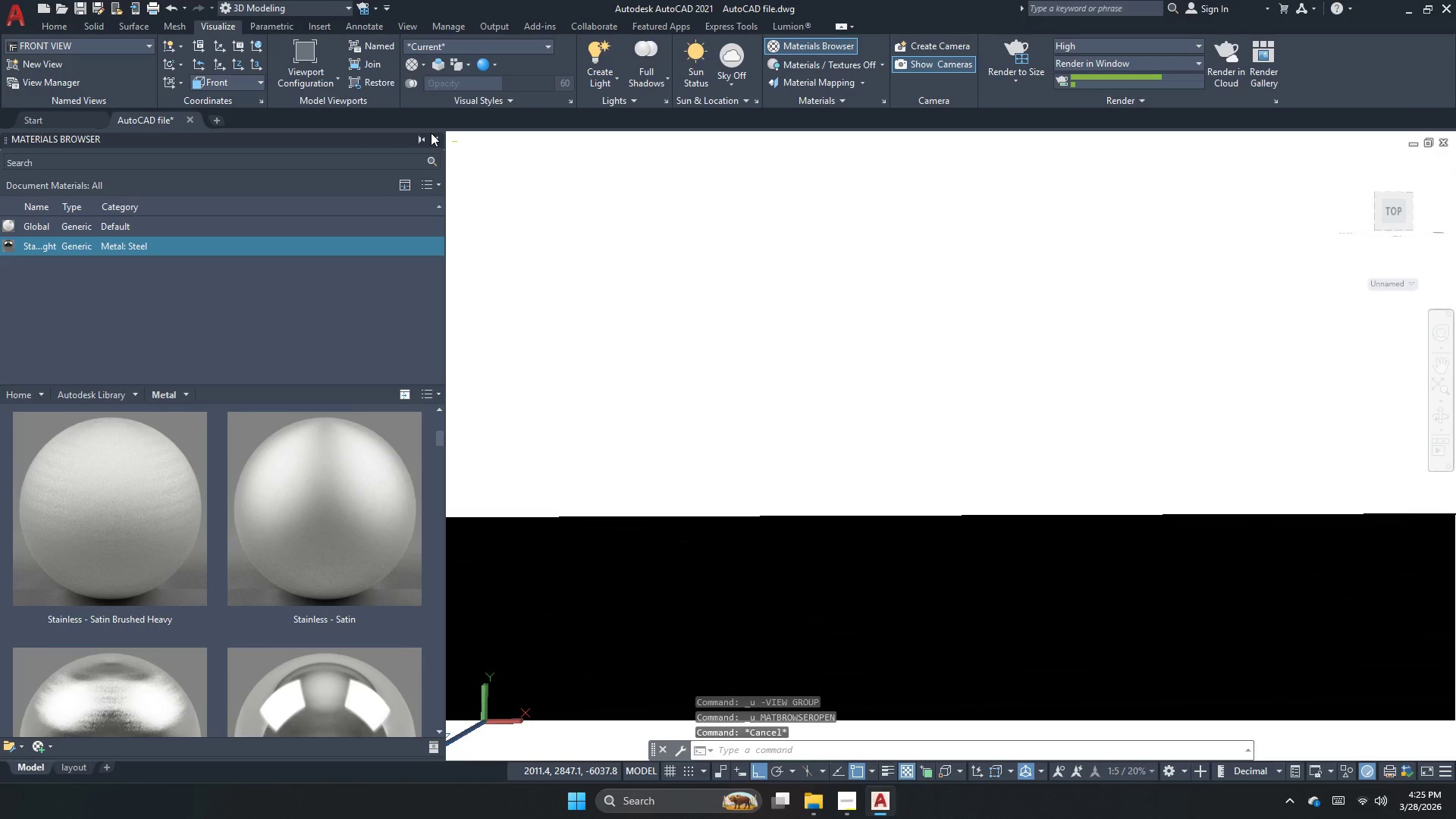 
left_click([431, 134])
 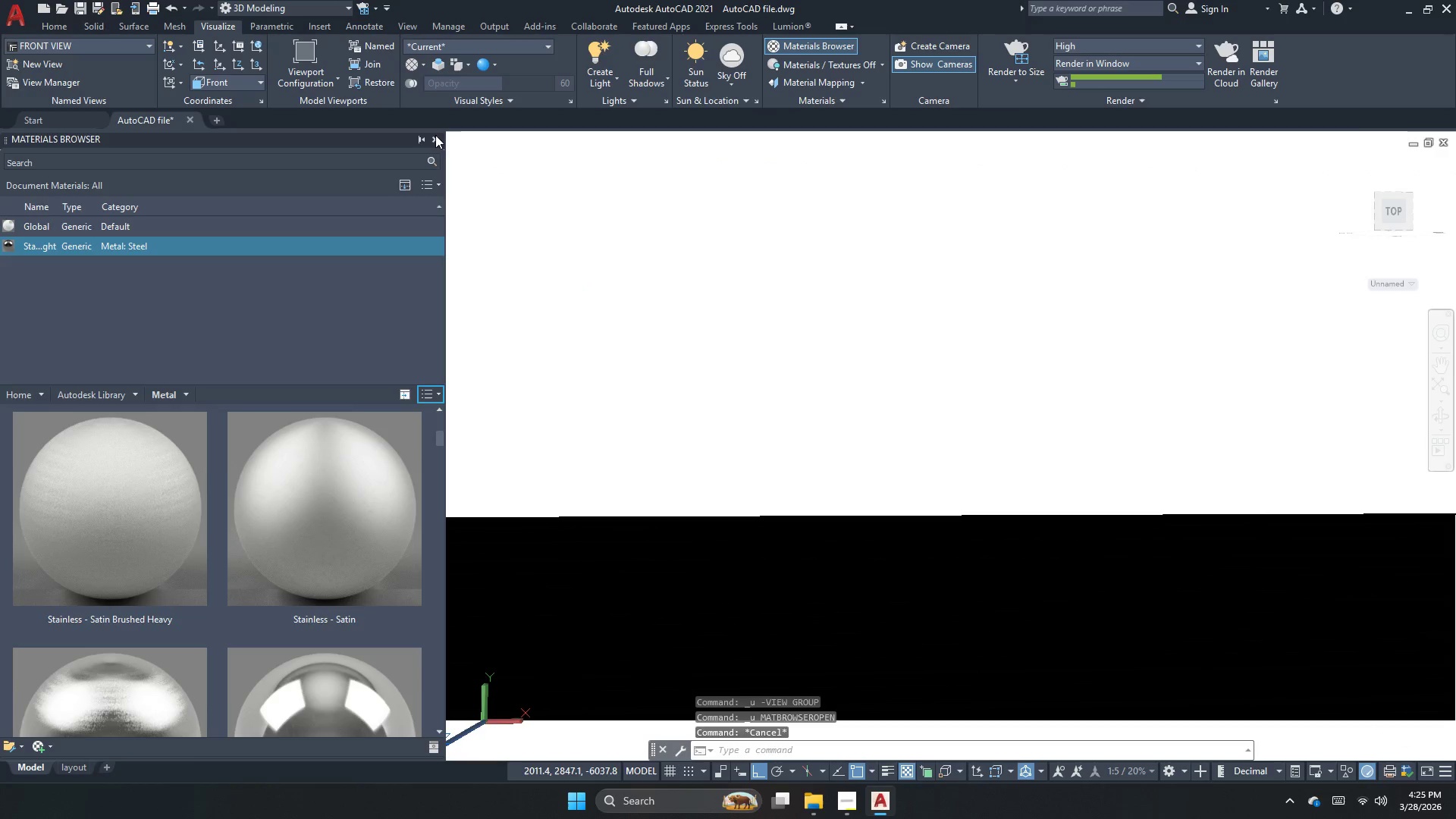 
left_click([435, 135])
 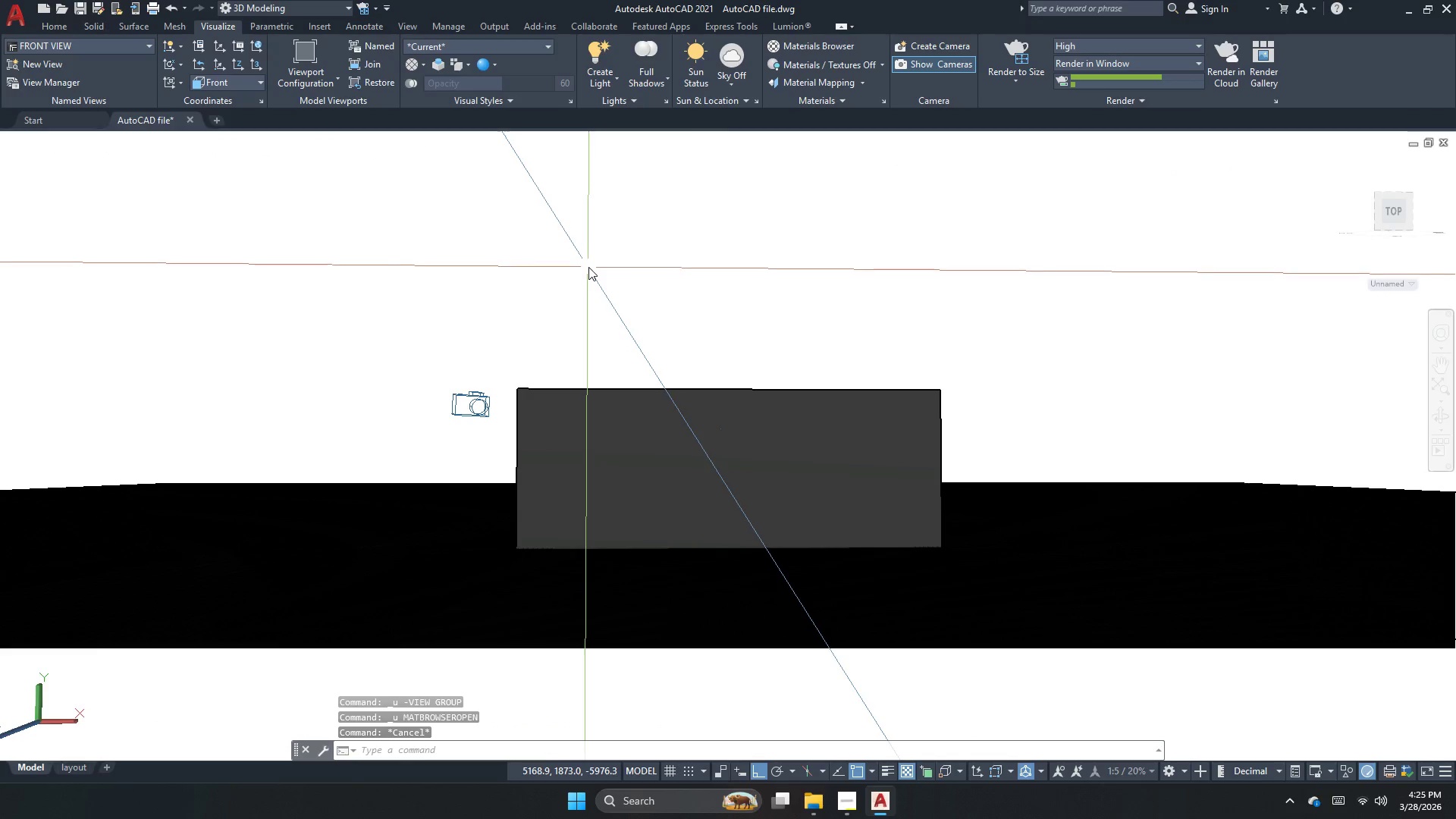 
key(Escape)
 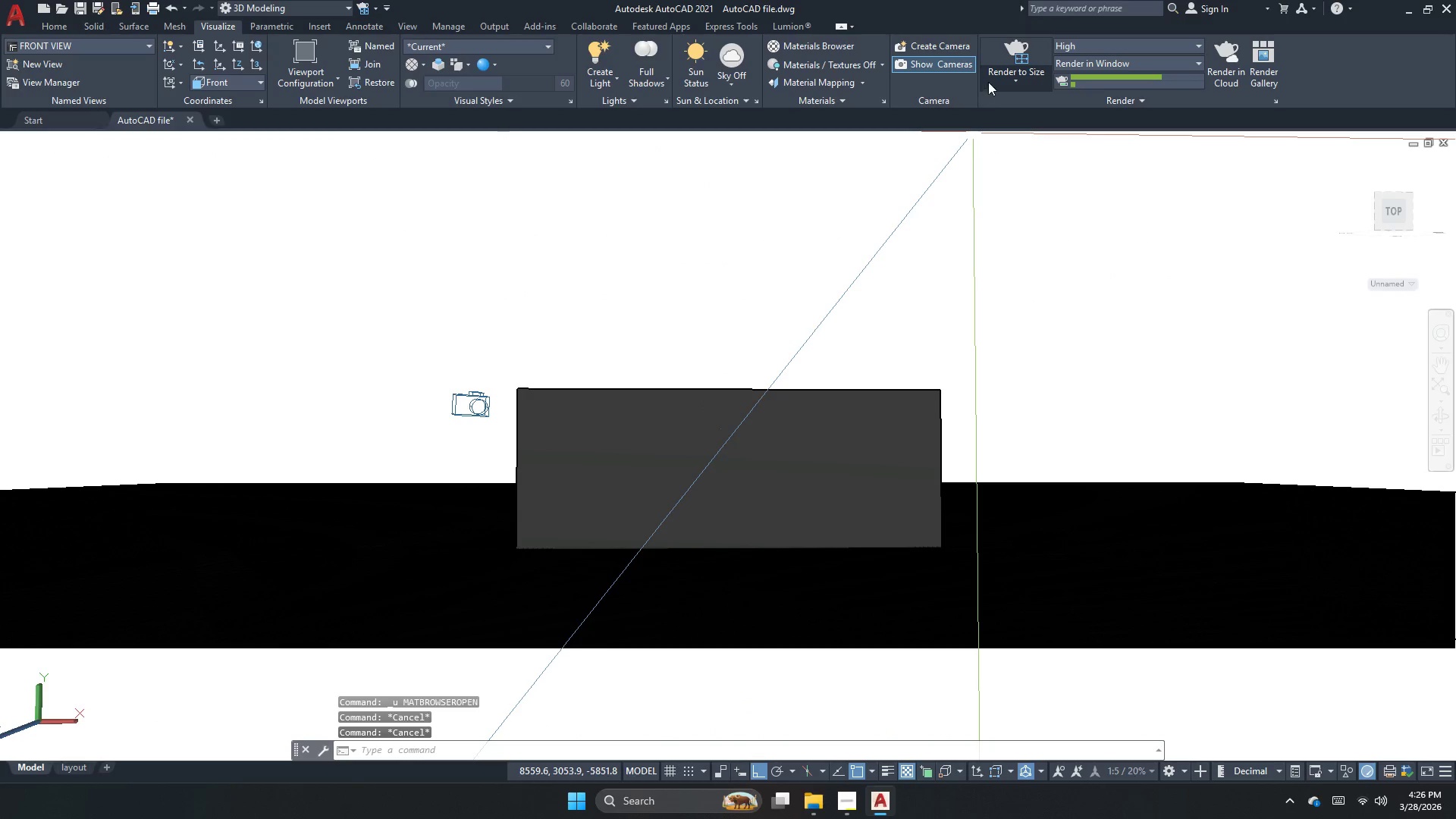 
left_click([44, 46])
 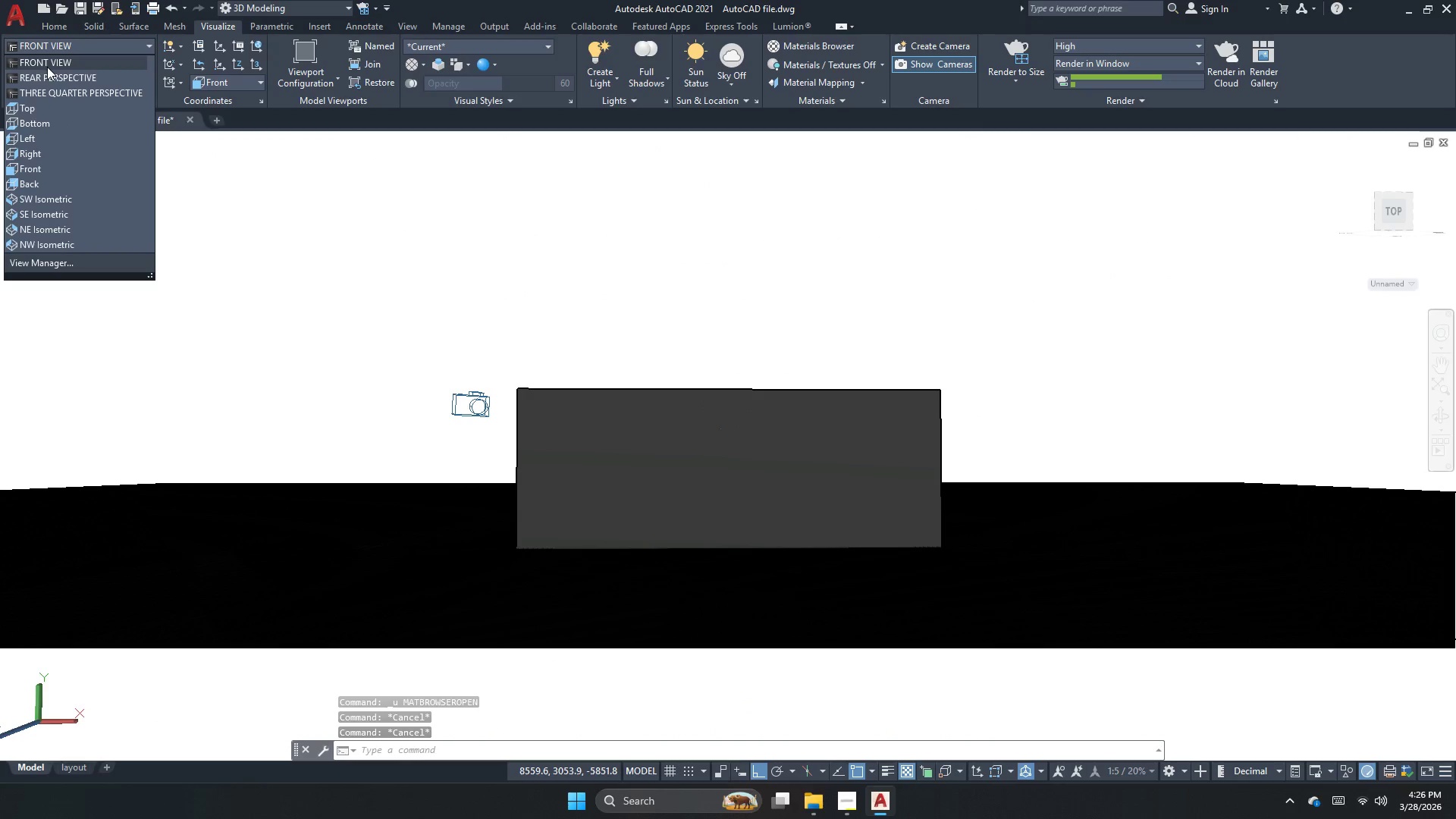 
left_click([53, 65])
 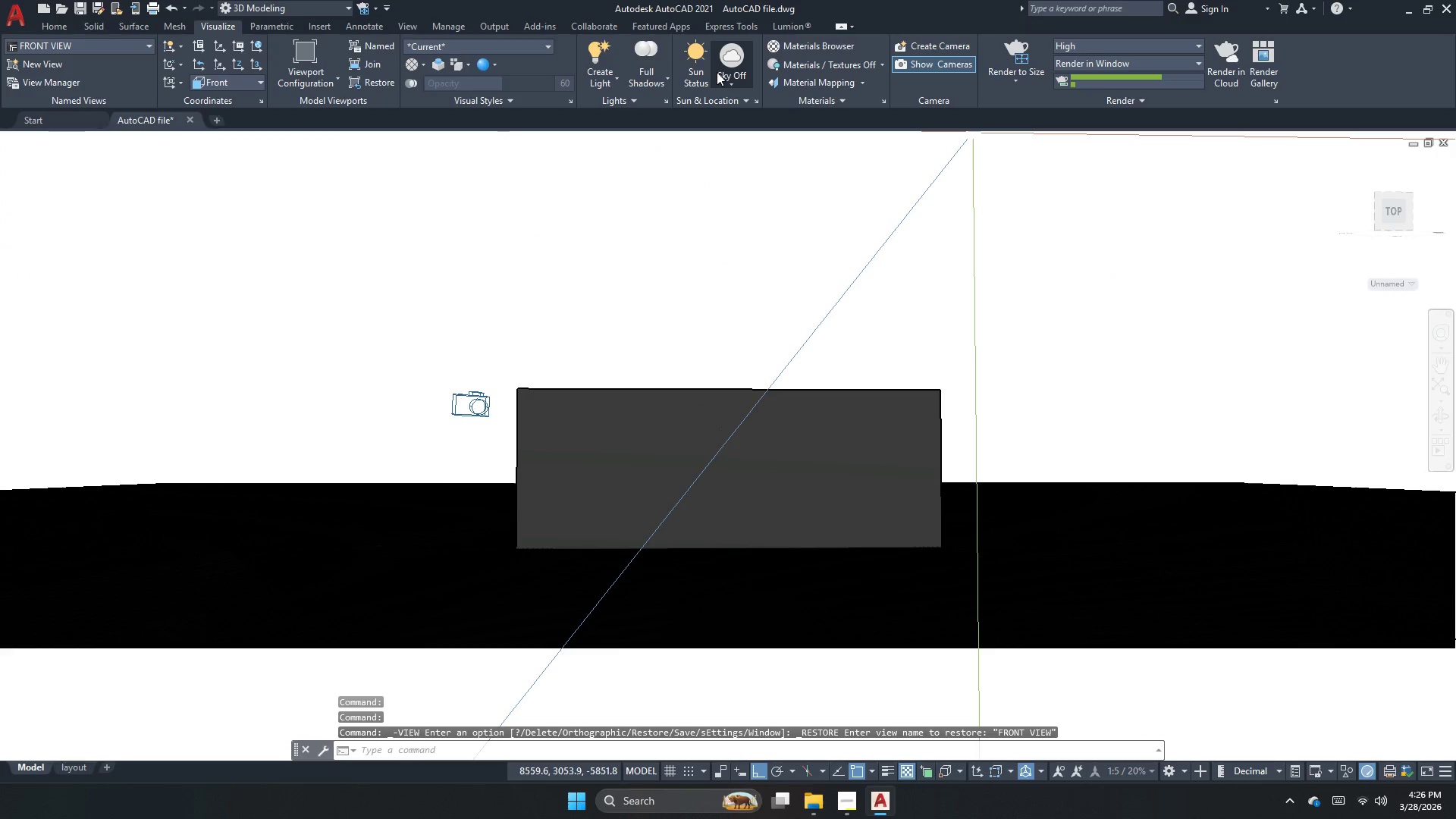 
left_click([721, 83])
 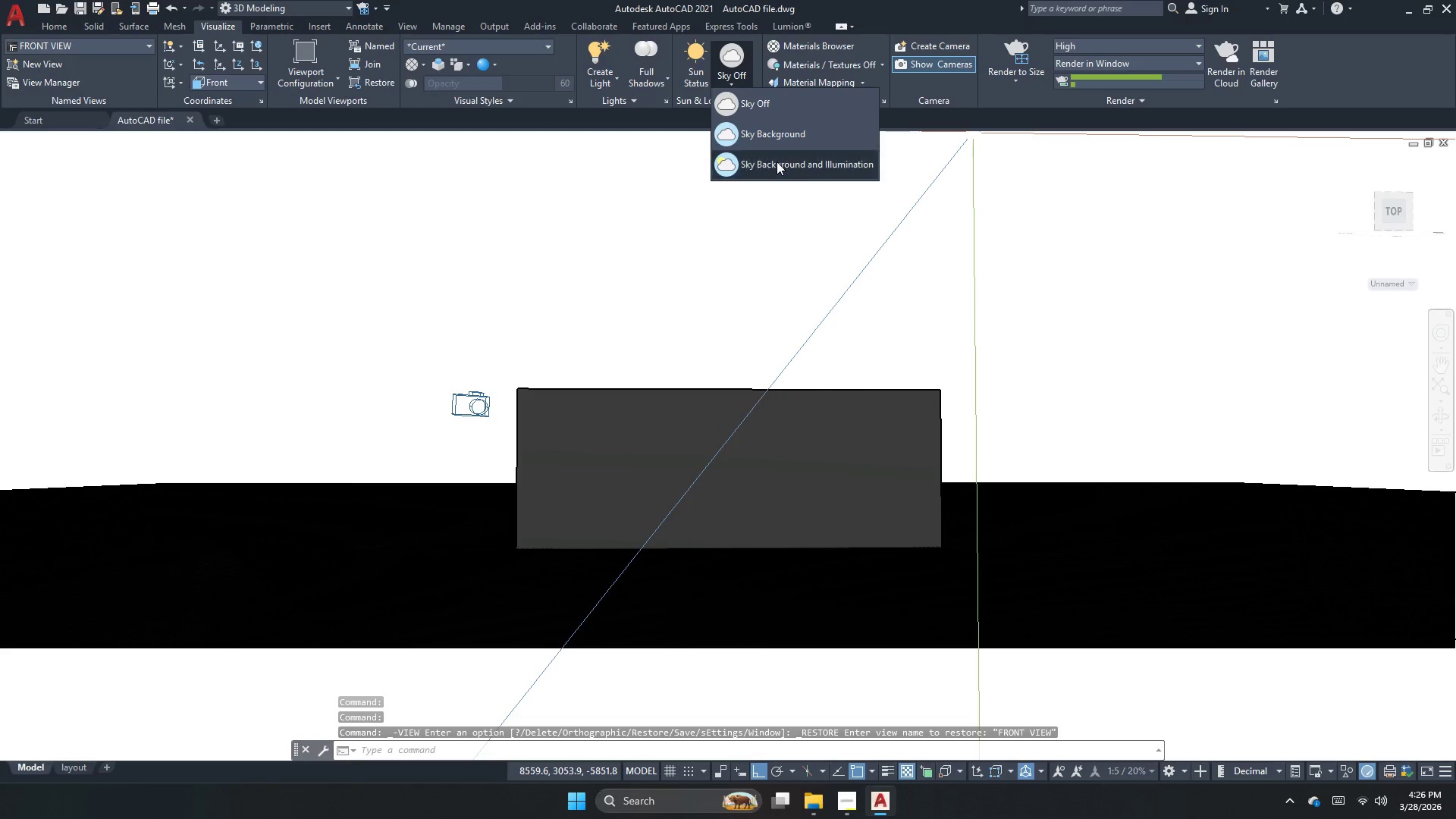 
left_click([777, 163])
 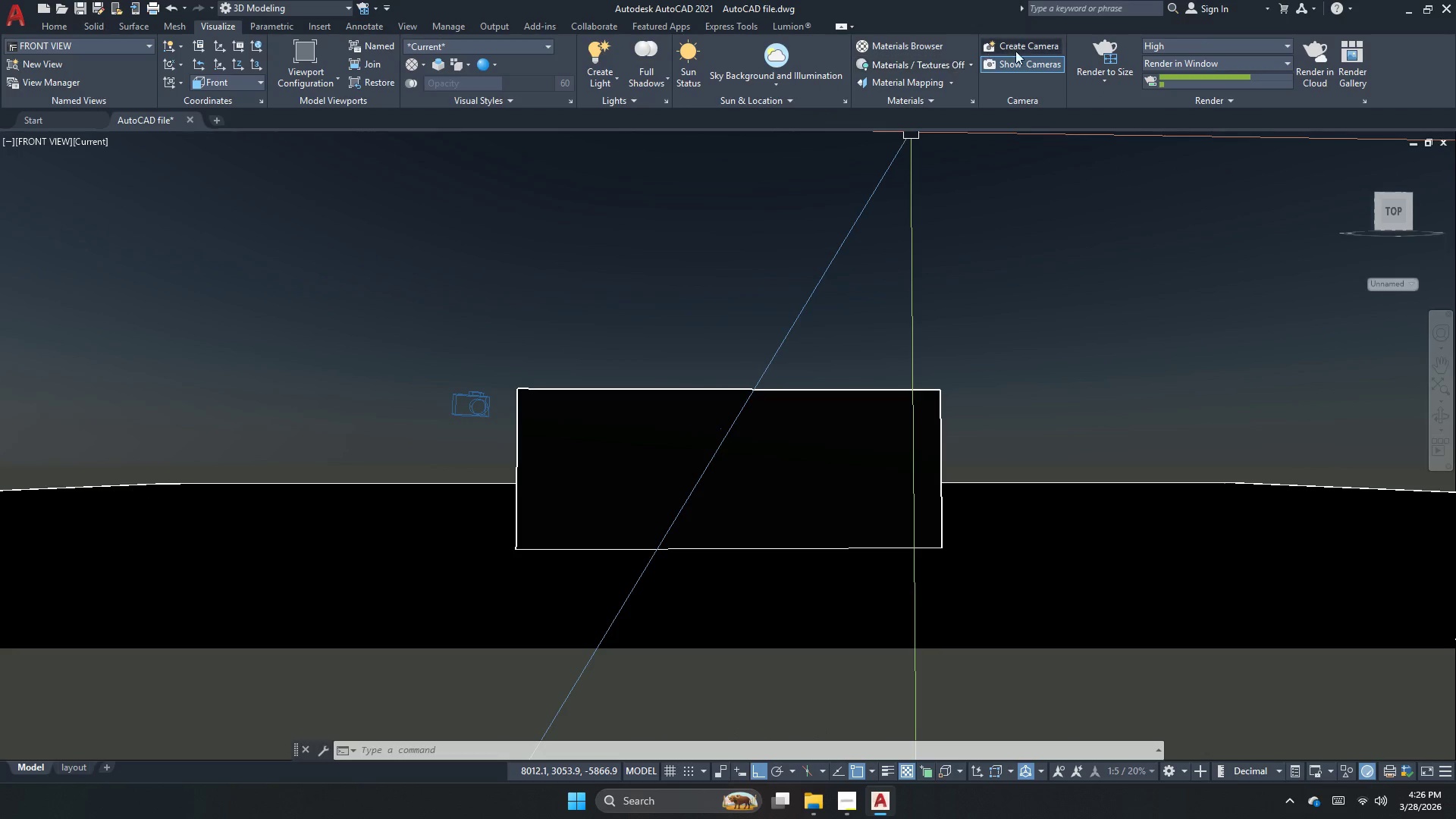 
left_click([1099, 49])
 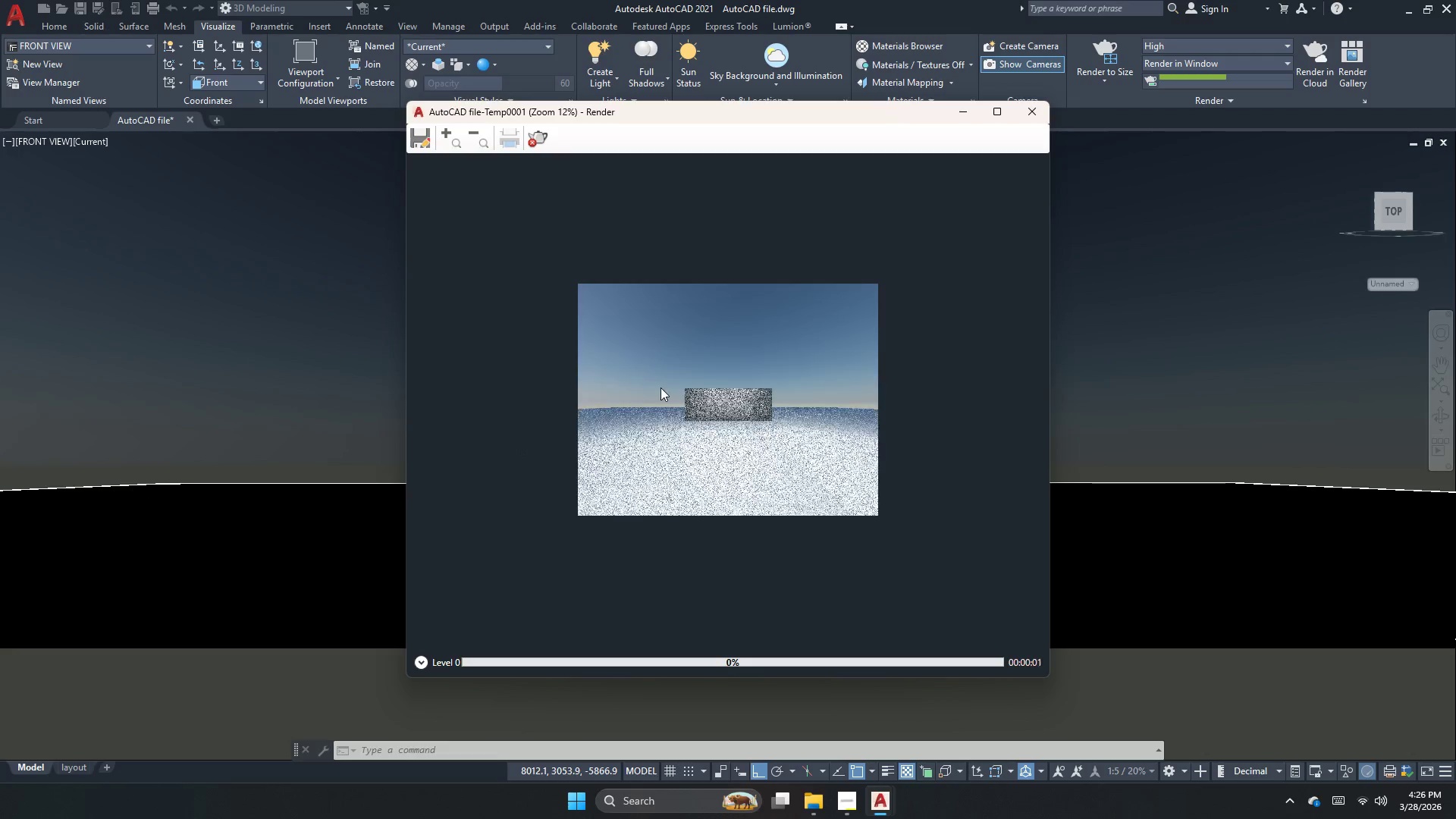 
scroll: coordinate [728, 416], scroll_direction: up, amount: 3.0
 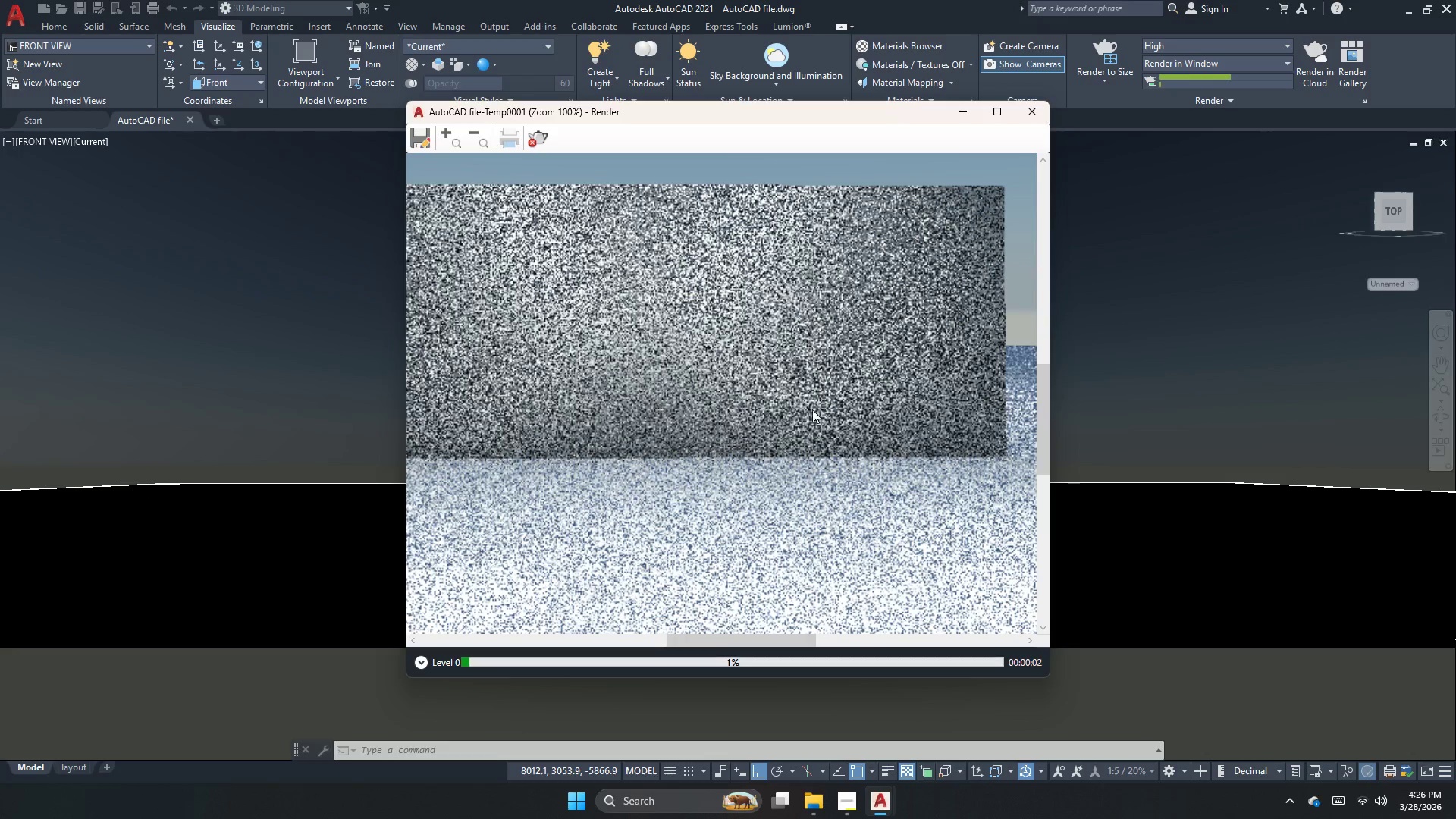 
scroll: coordinate [811, 413], scroll_direction: down, amount: 2.0
 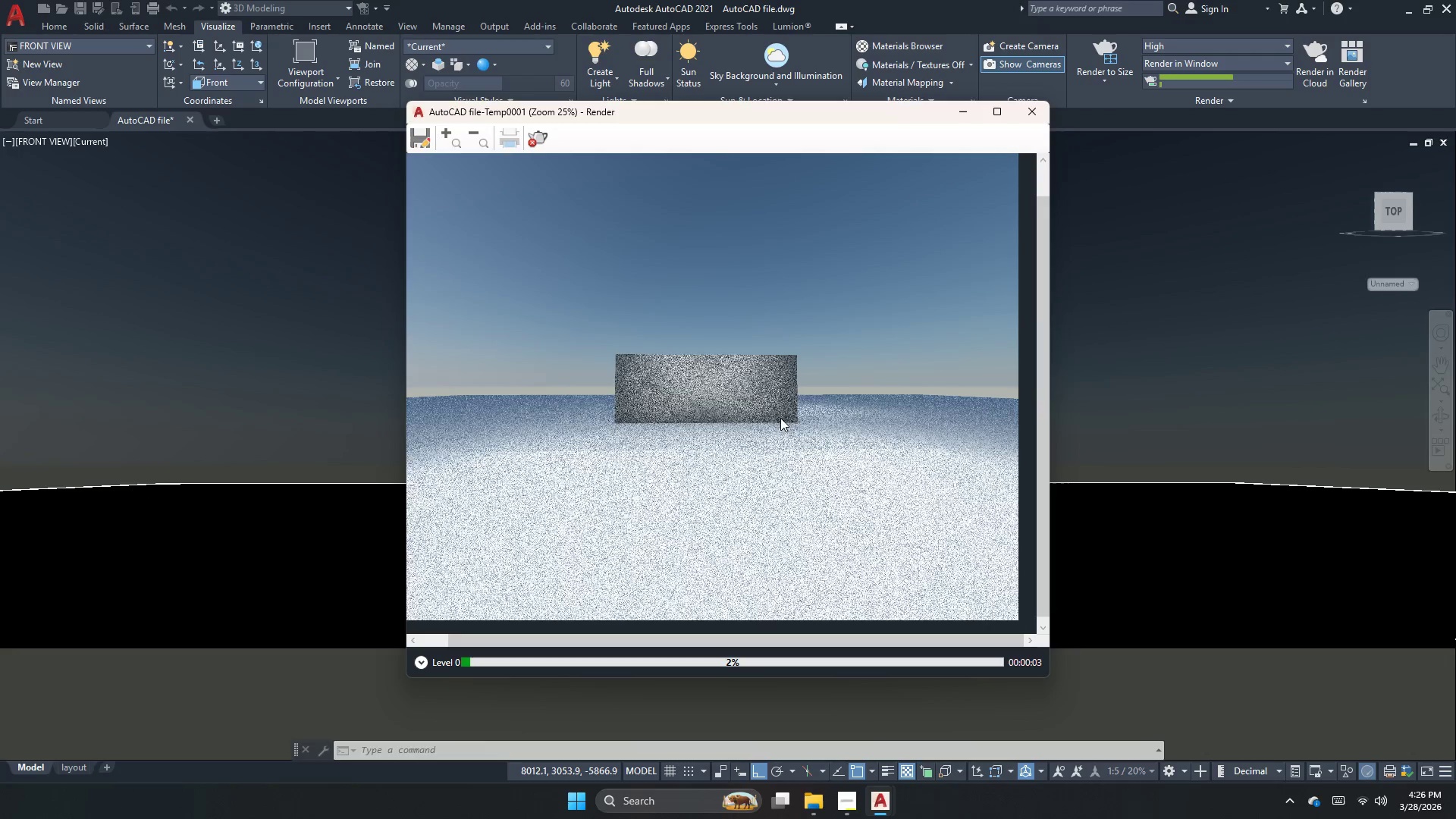 
scroll: coordinate [706, 400], scroll_direction: up, amount: 1.0
 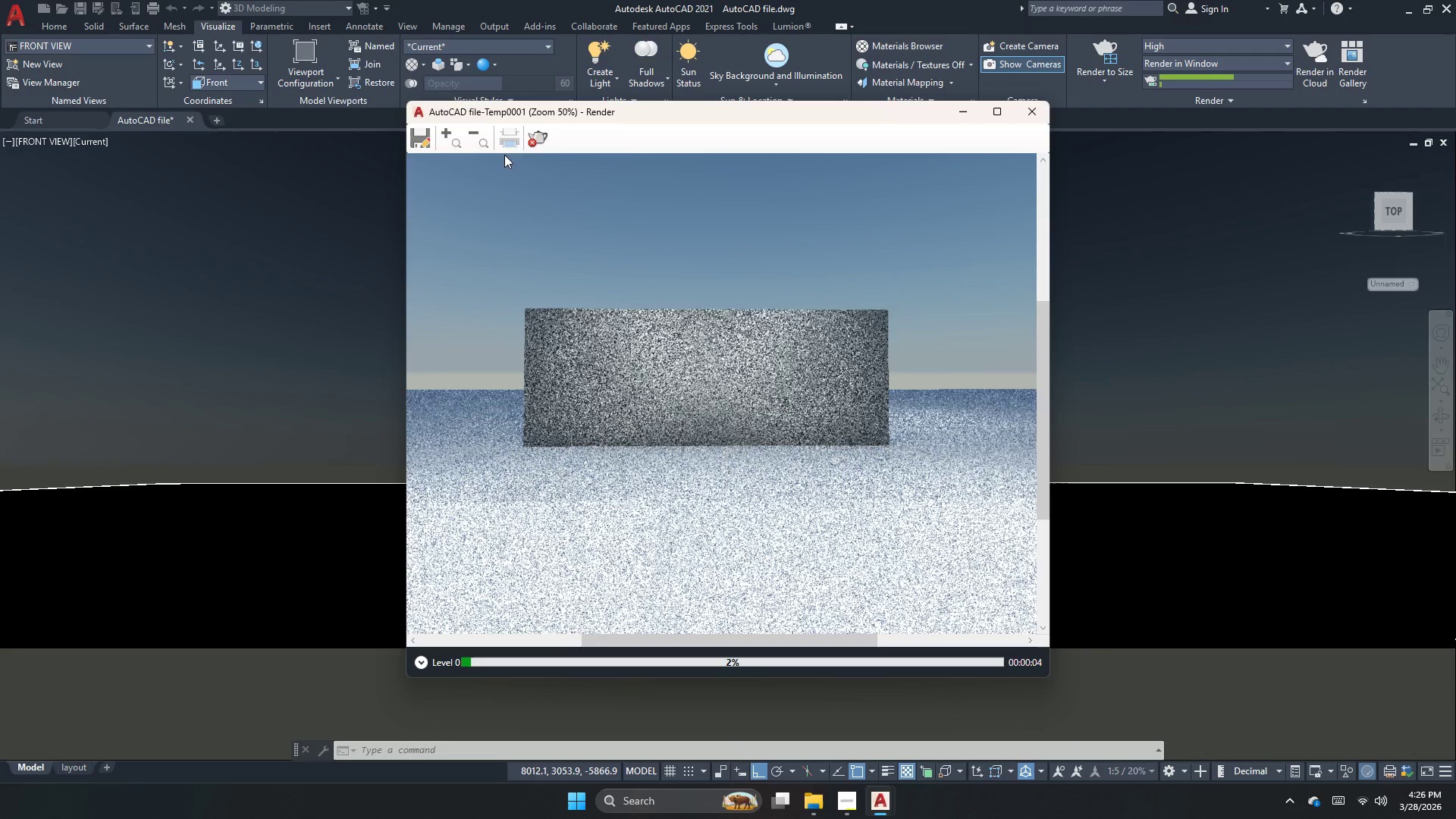 
left_click([533, 139])
 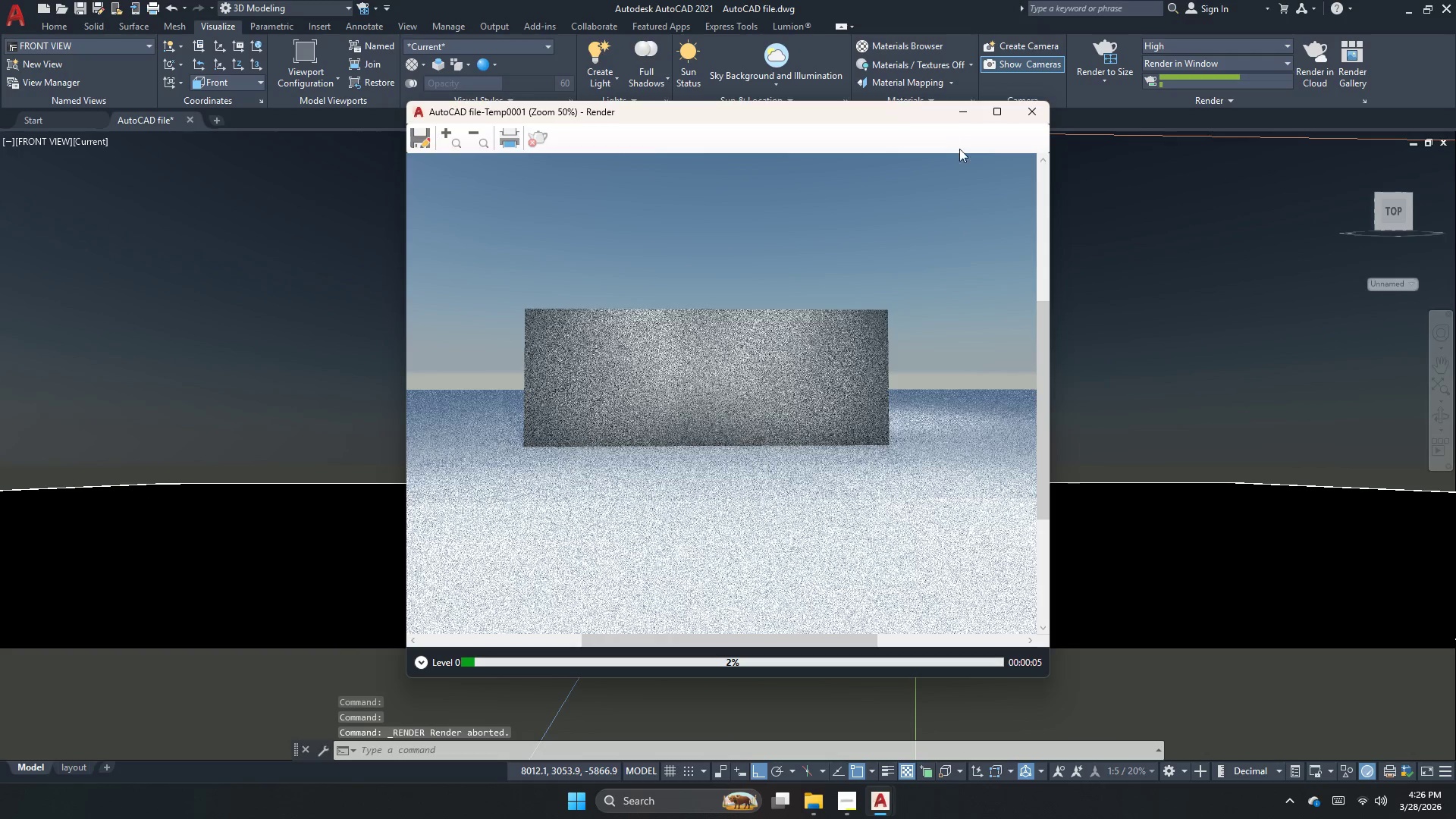 
left_click([1042, 108])
 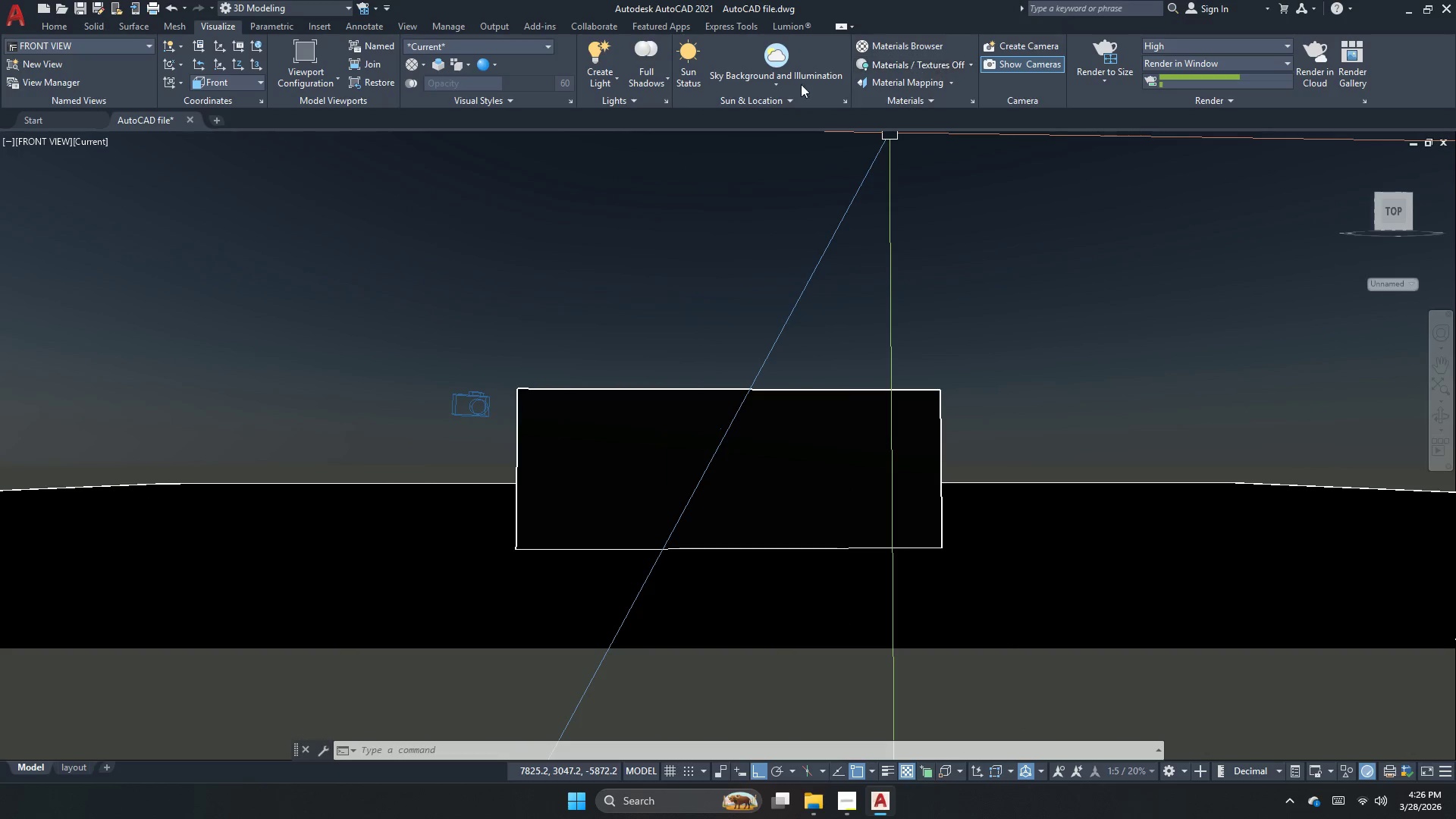 
left_click([761, 75])
 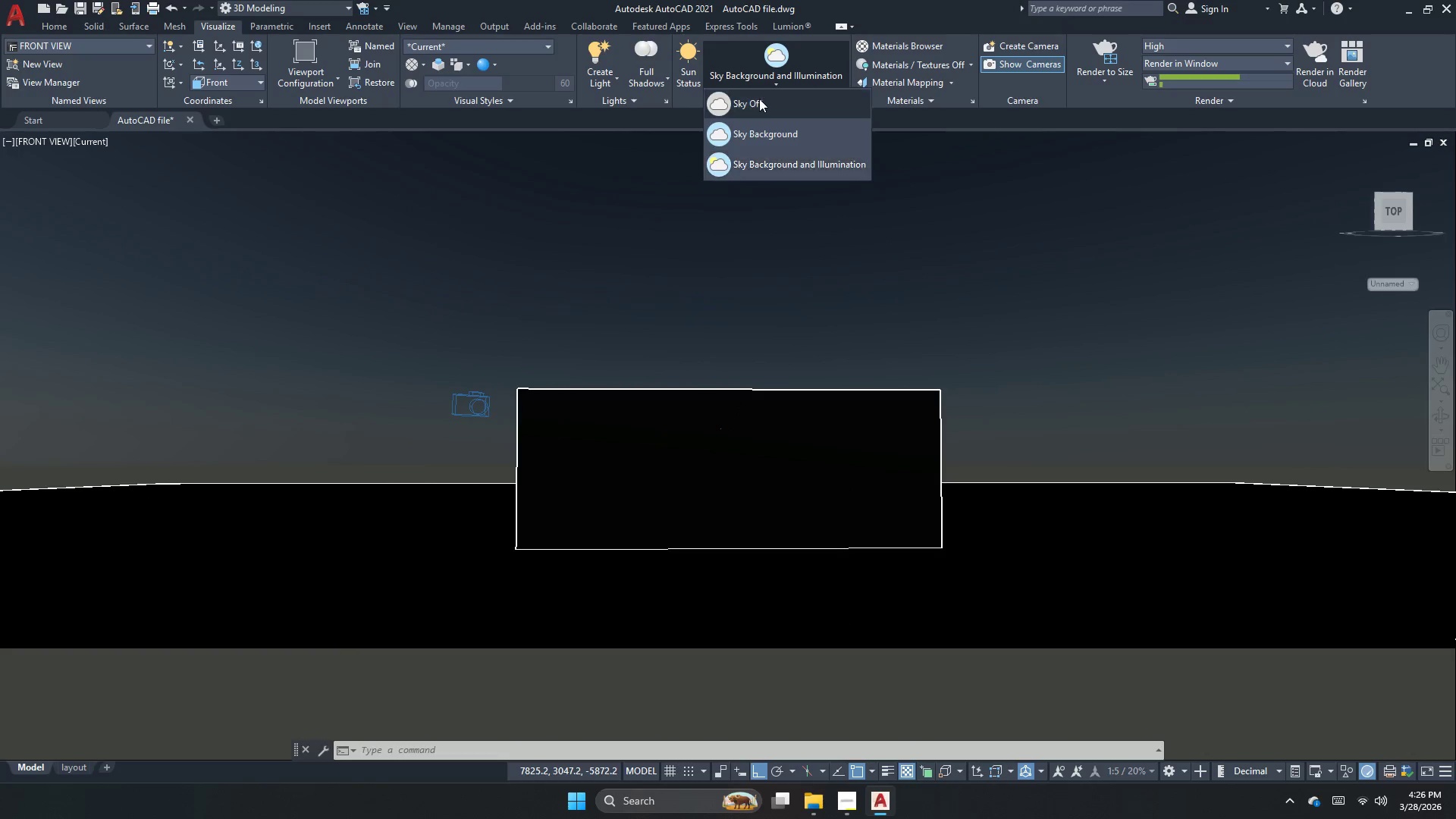 
left_click([759, 99])
 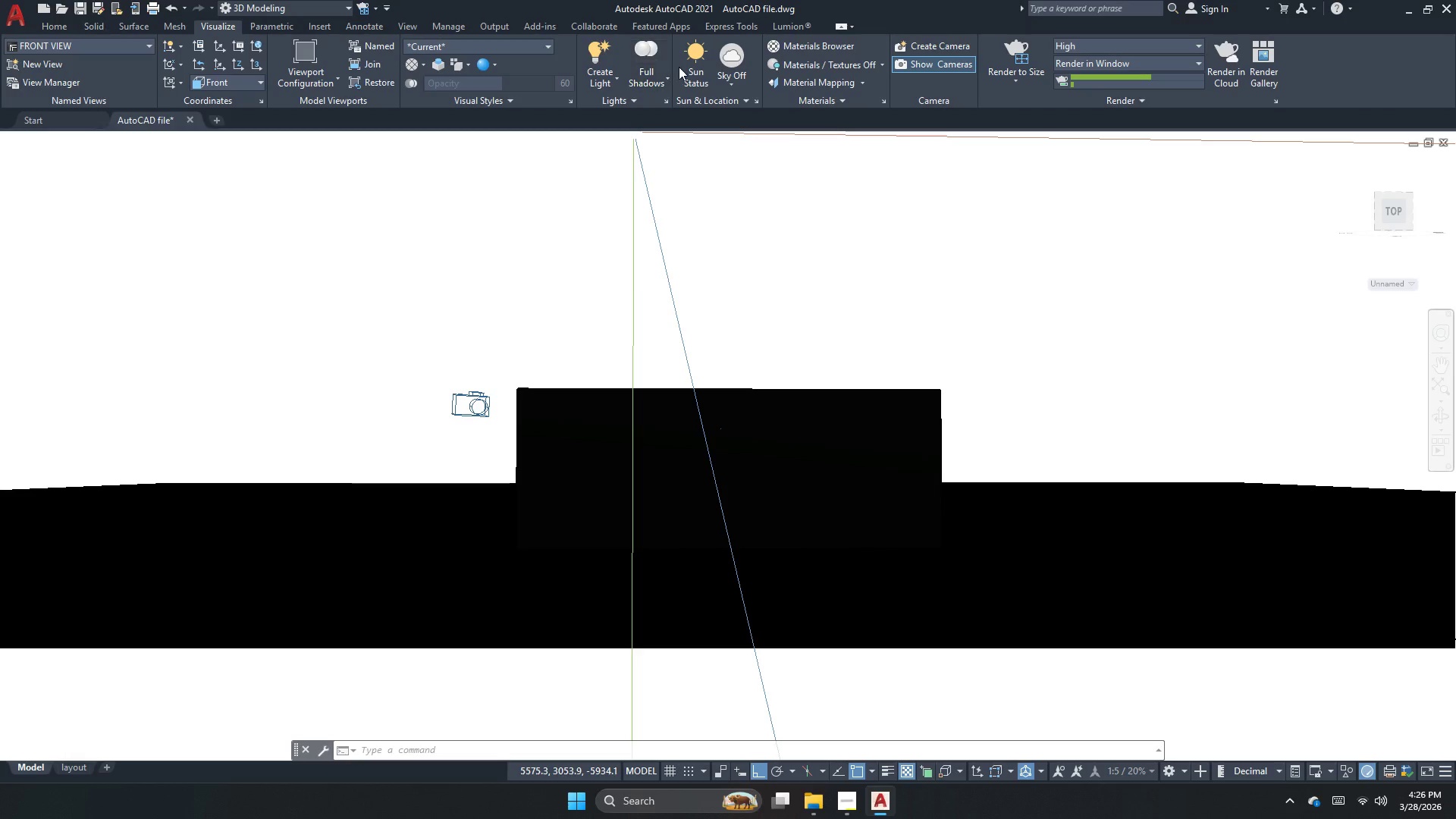 
left_click([688, 74])
 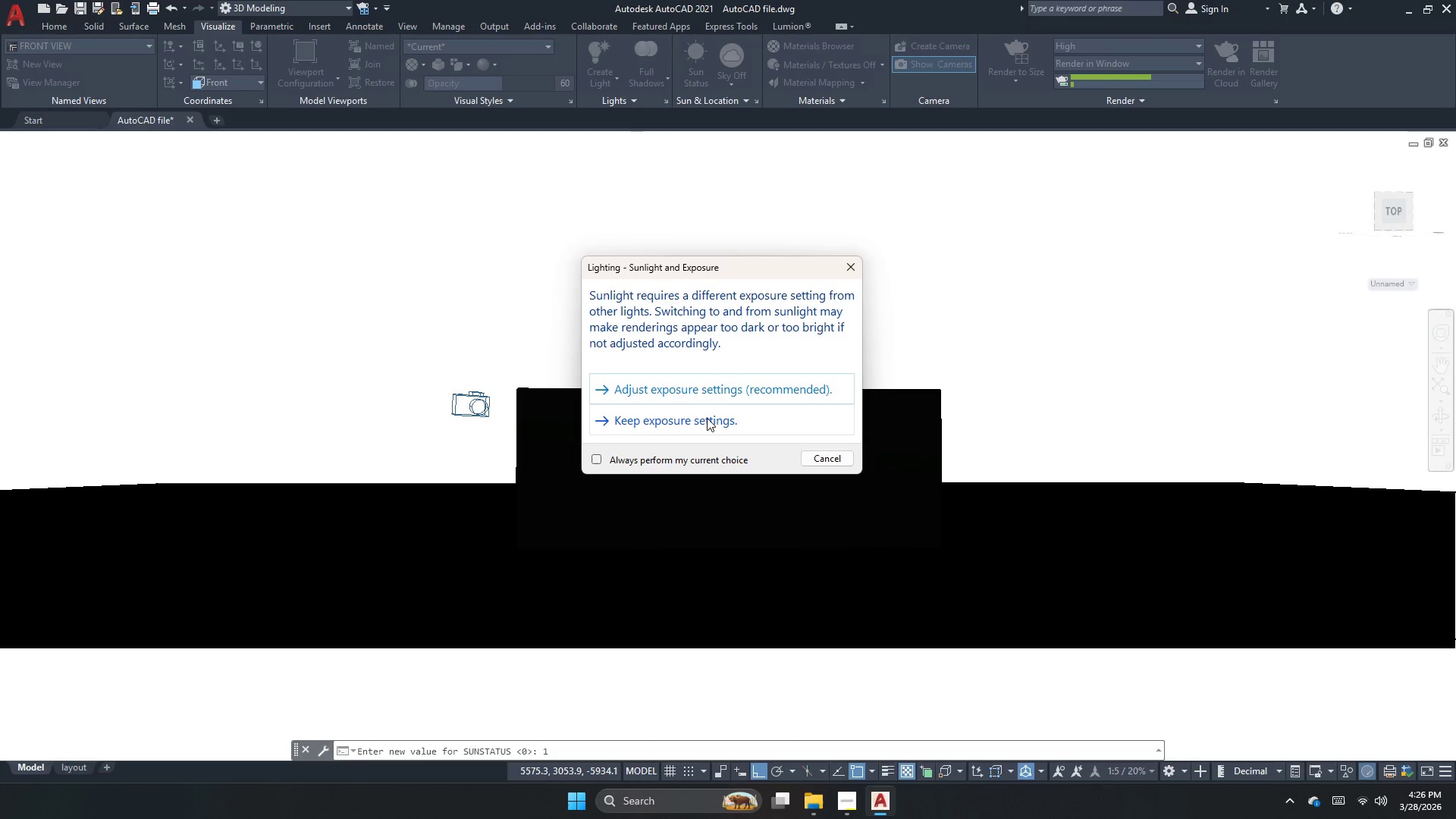 
left_click([721, 395])
 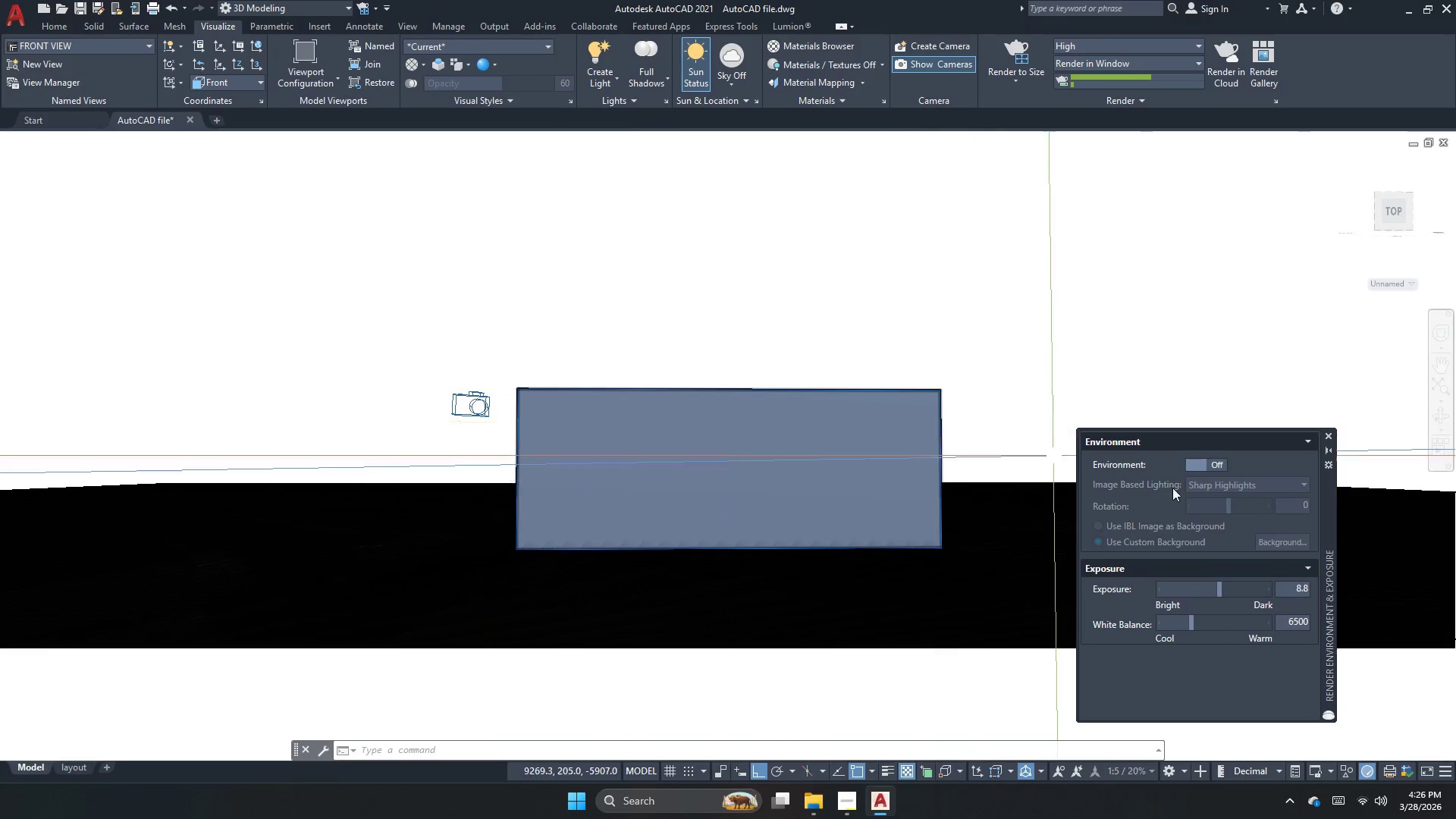 
left_click([1194, 467])
 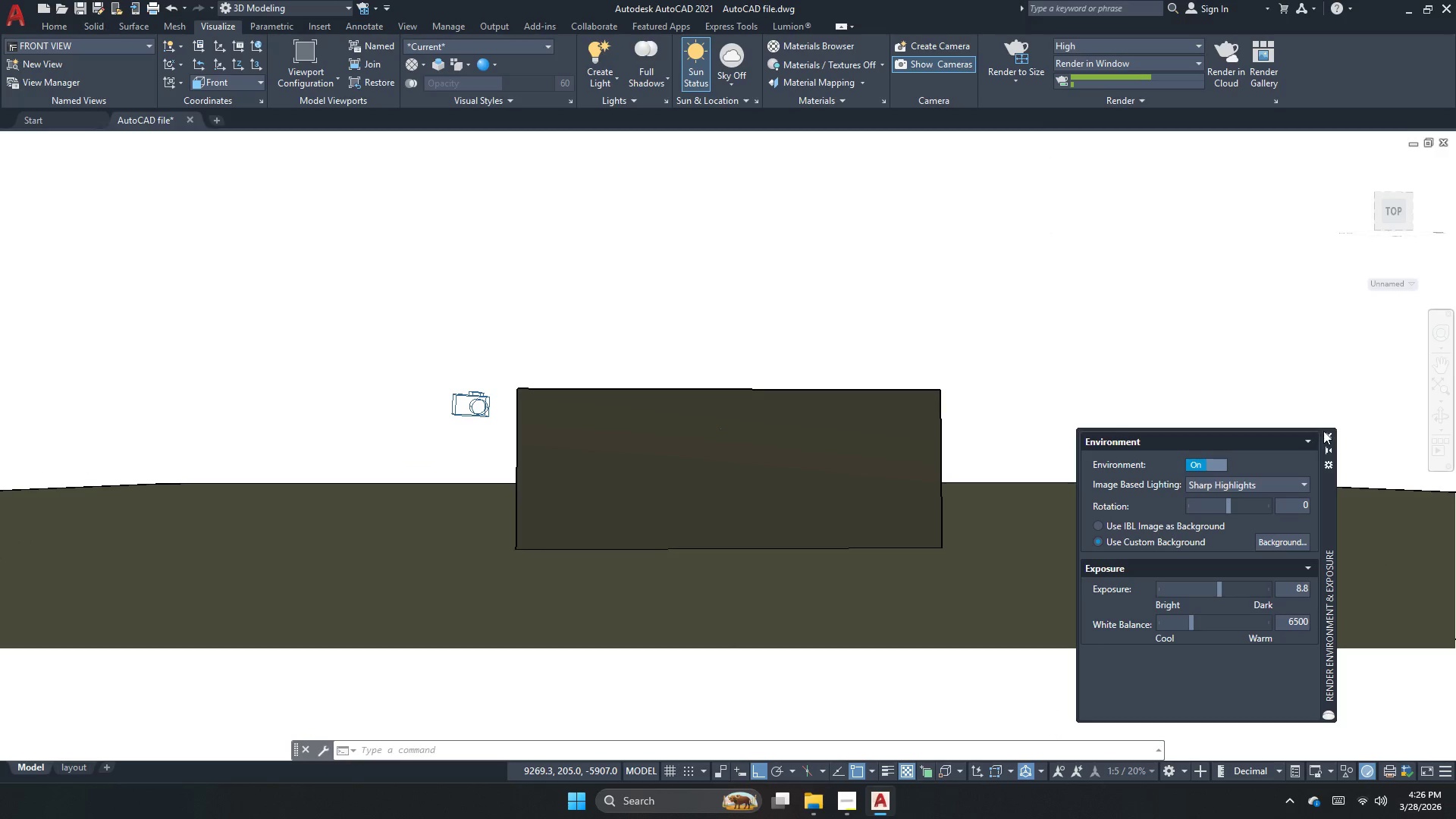 
left_click([1332, 435])
 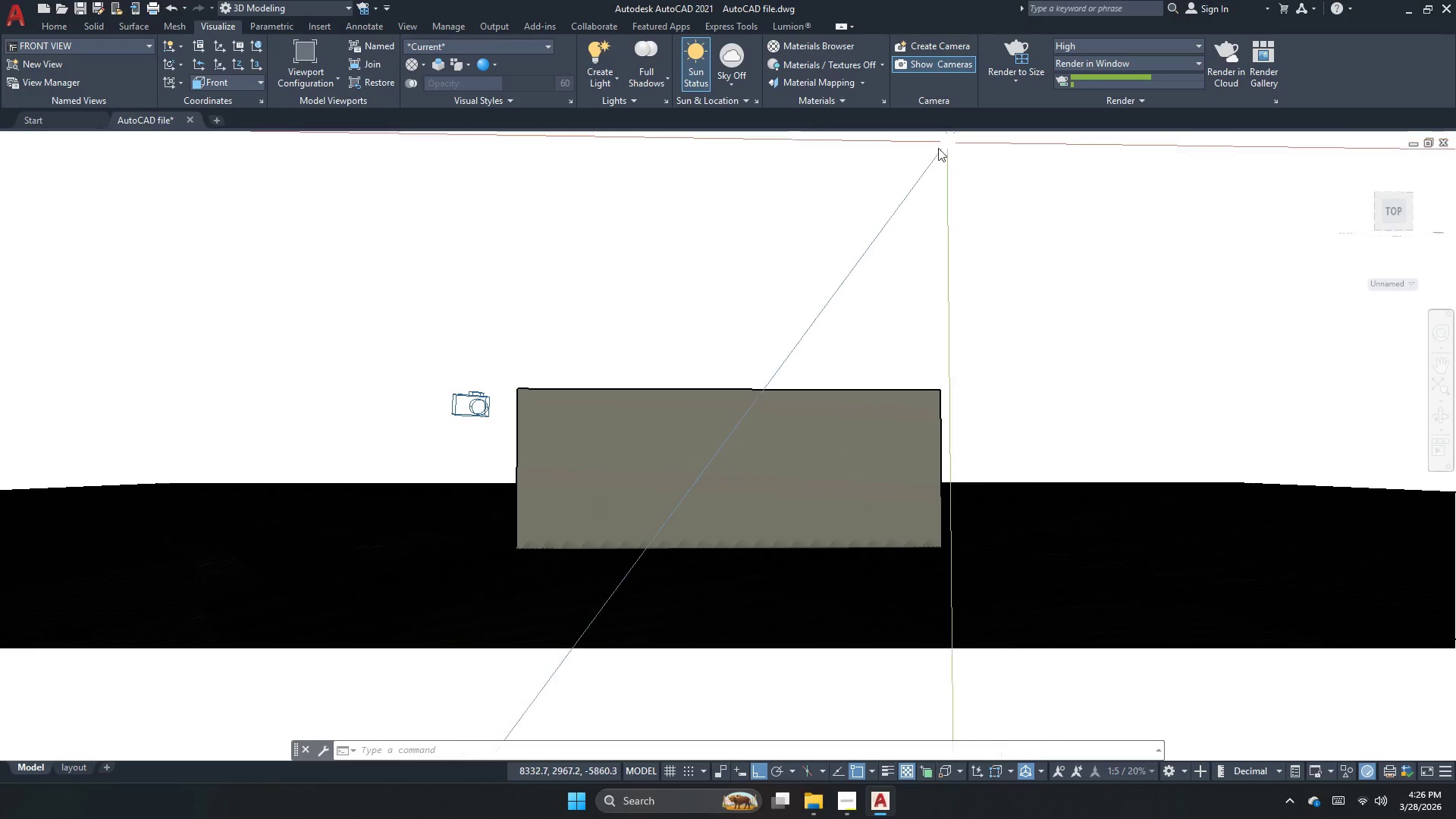 
left_click([1019, 54])
 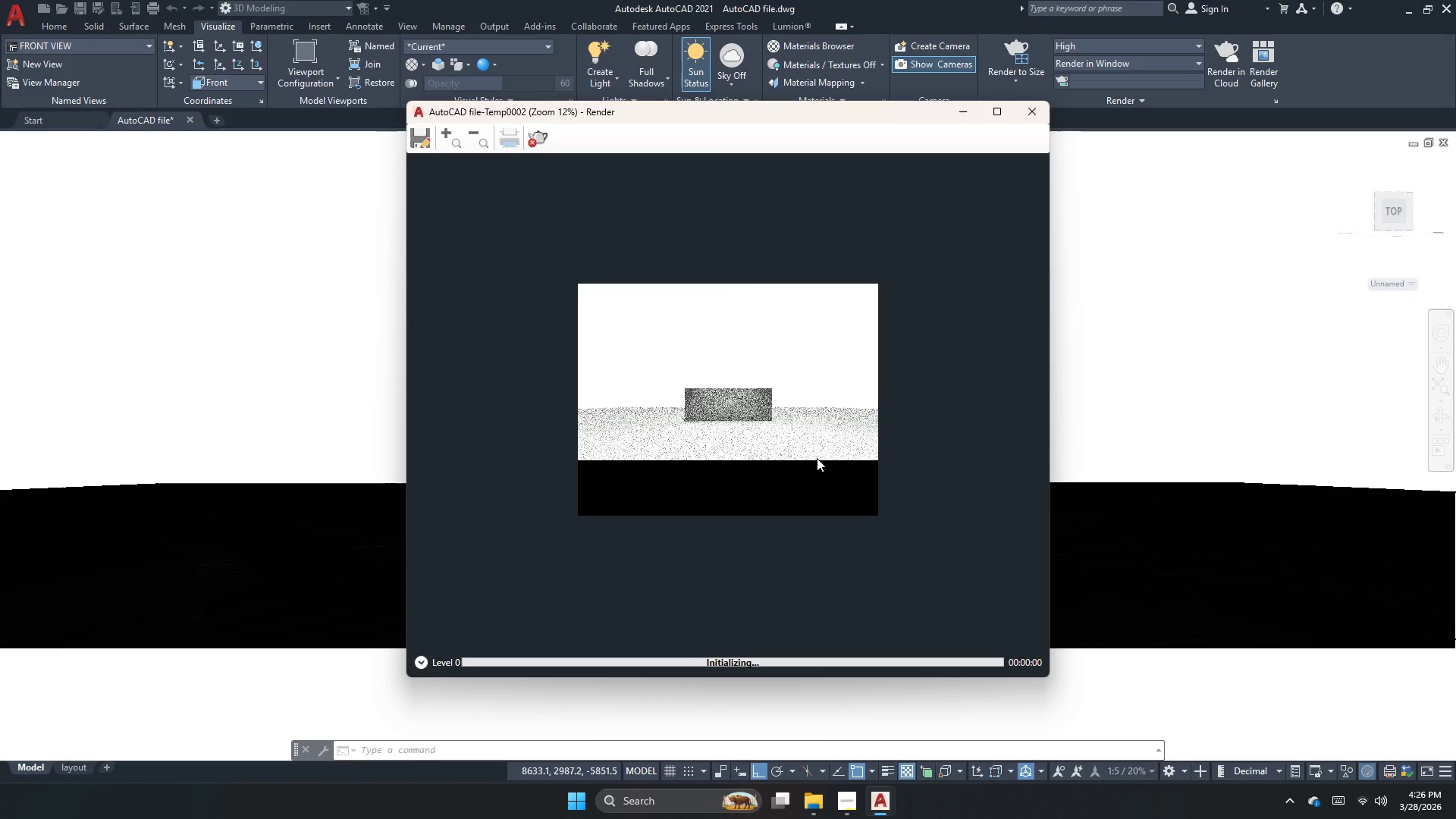 
scroll: coordinate [714, 447], scroll_direction: up, amount: 2.0
 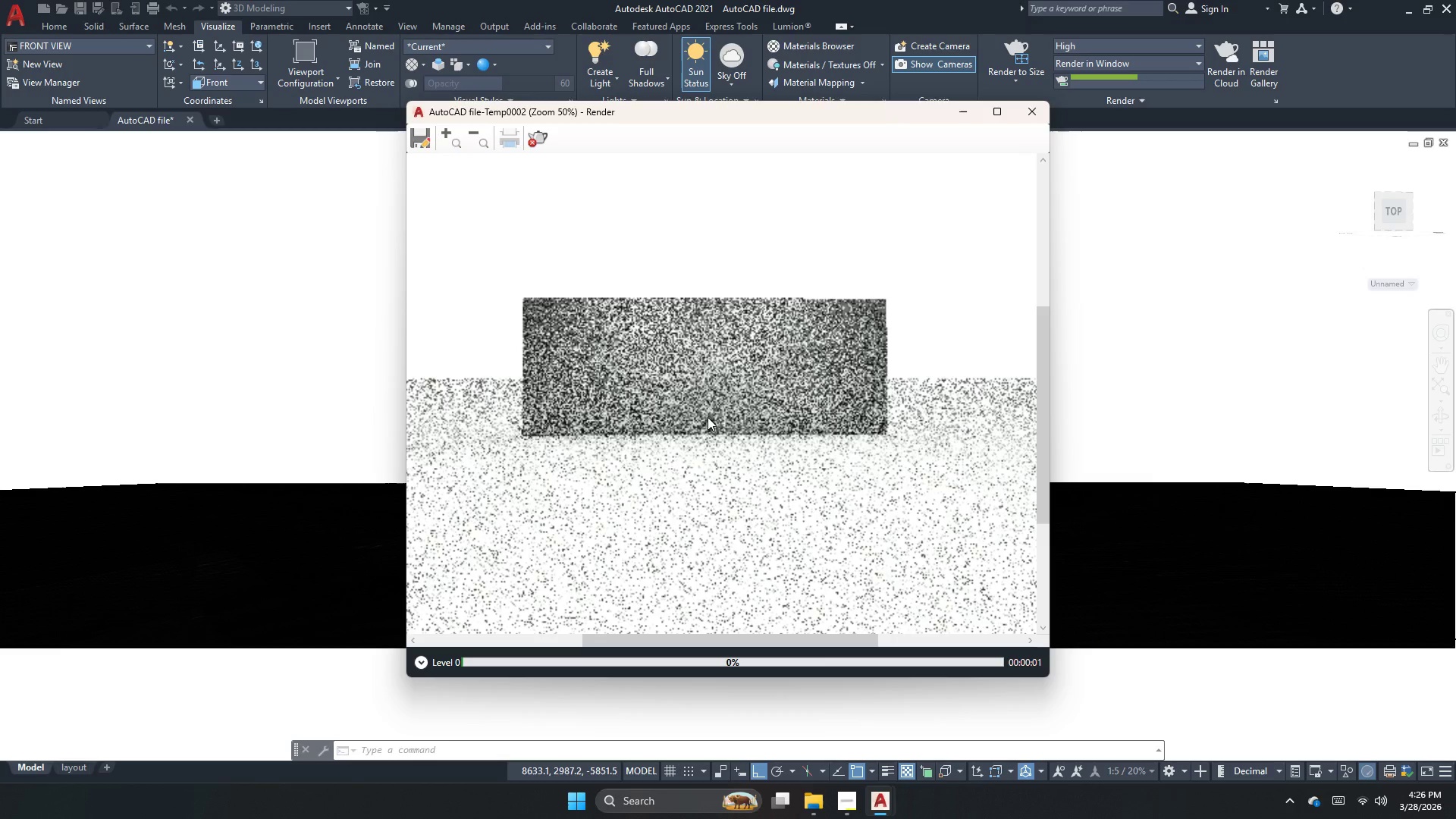 
scroll: coordinate [714, 447], scroll_direction: down, amount: 2.0
 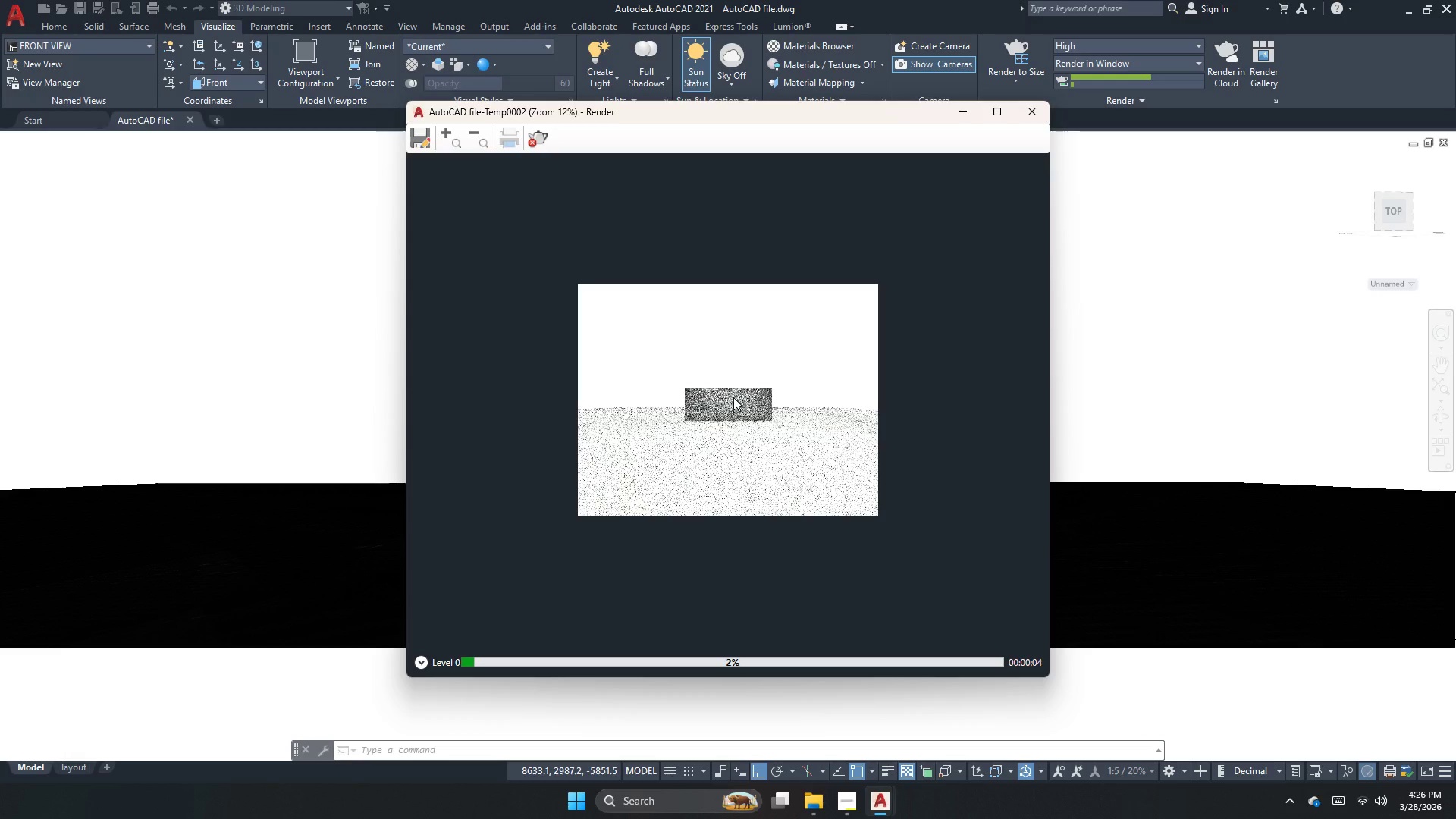 
left_click([534, 141])
 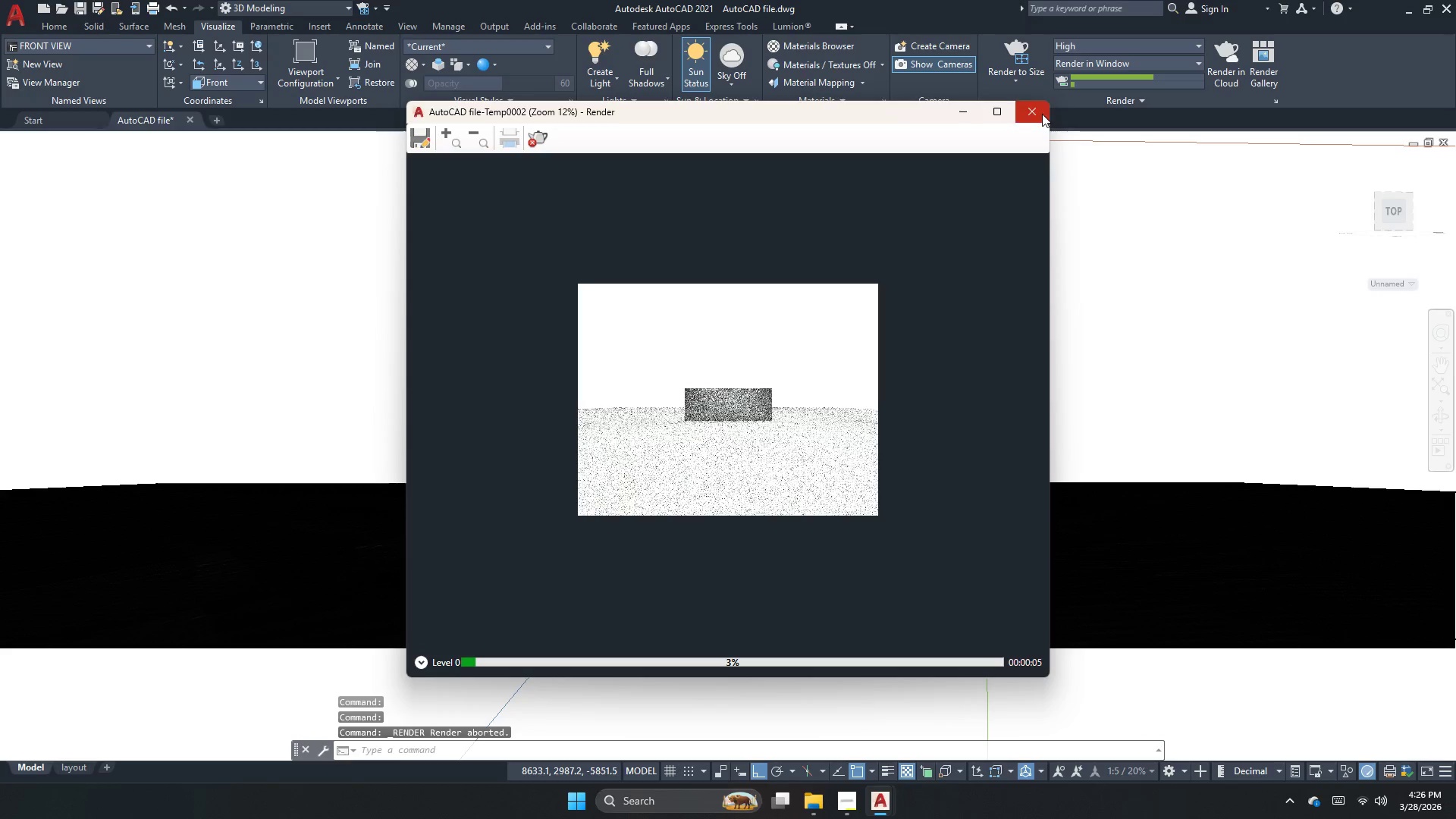 
left_click([1040, 115])
 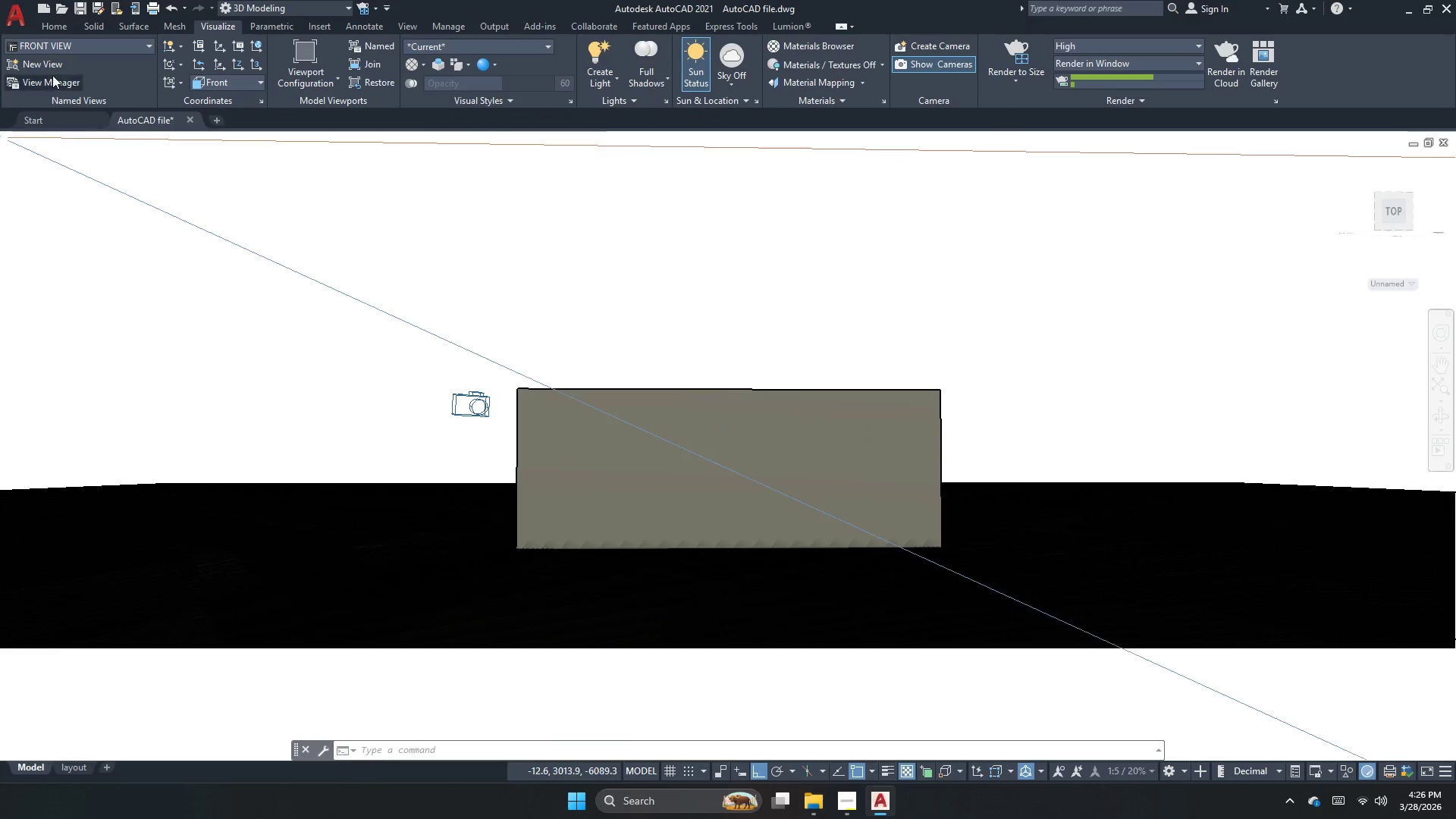 
left_click([71, 51])
 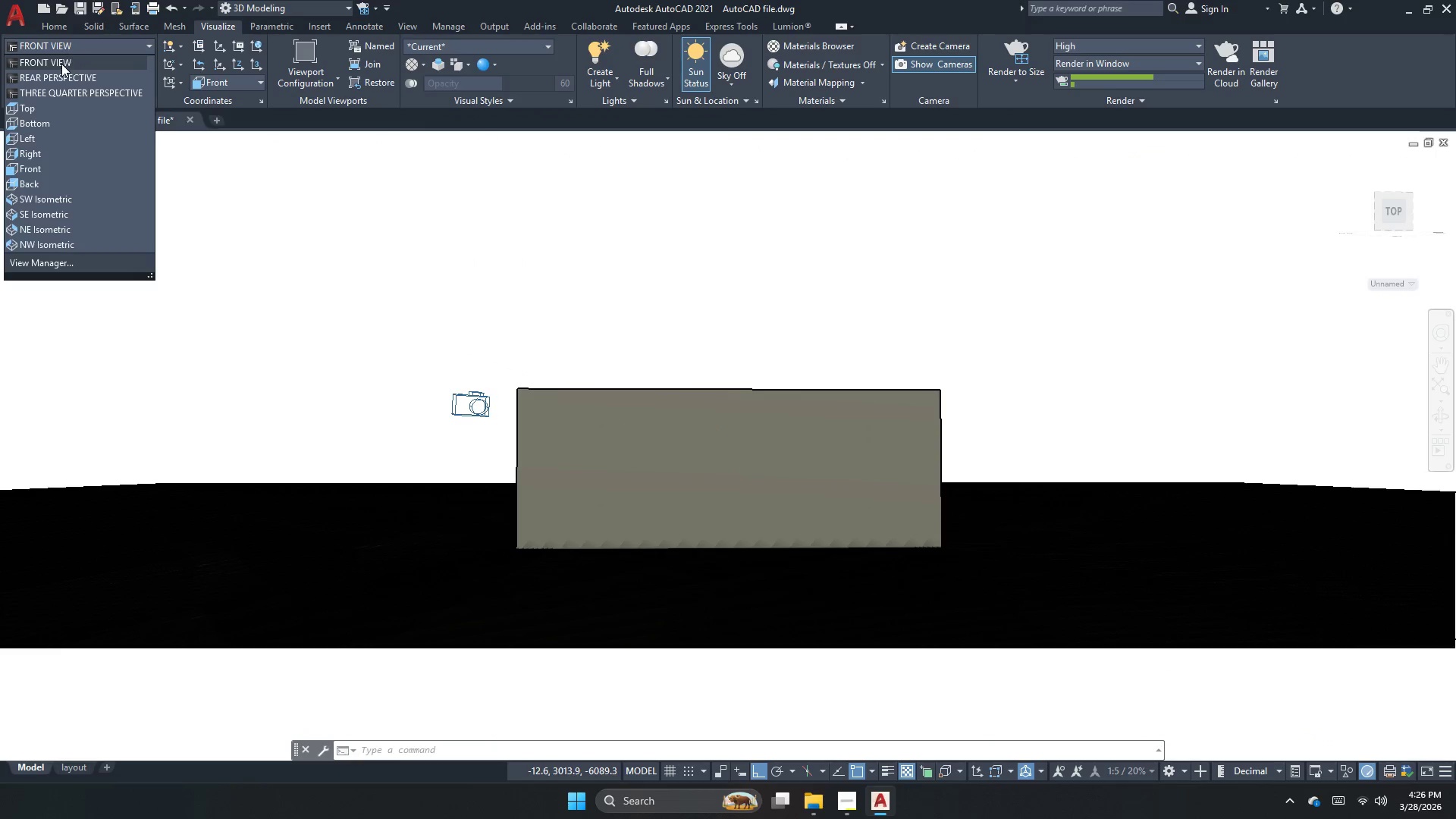 
left_click([61, 64])
 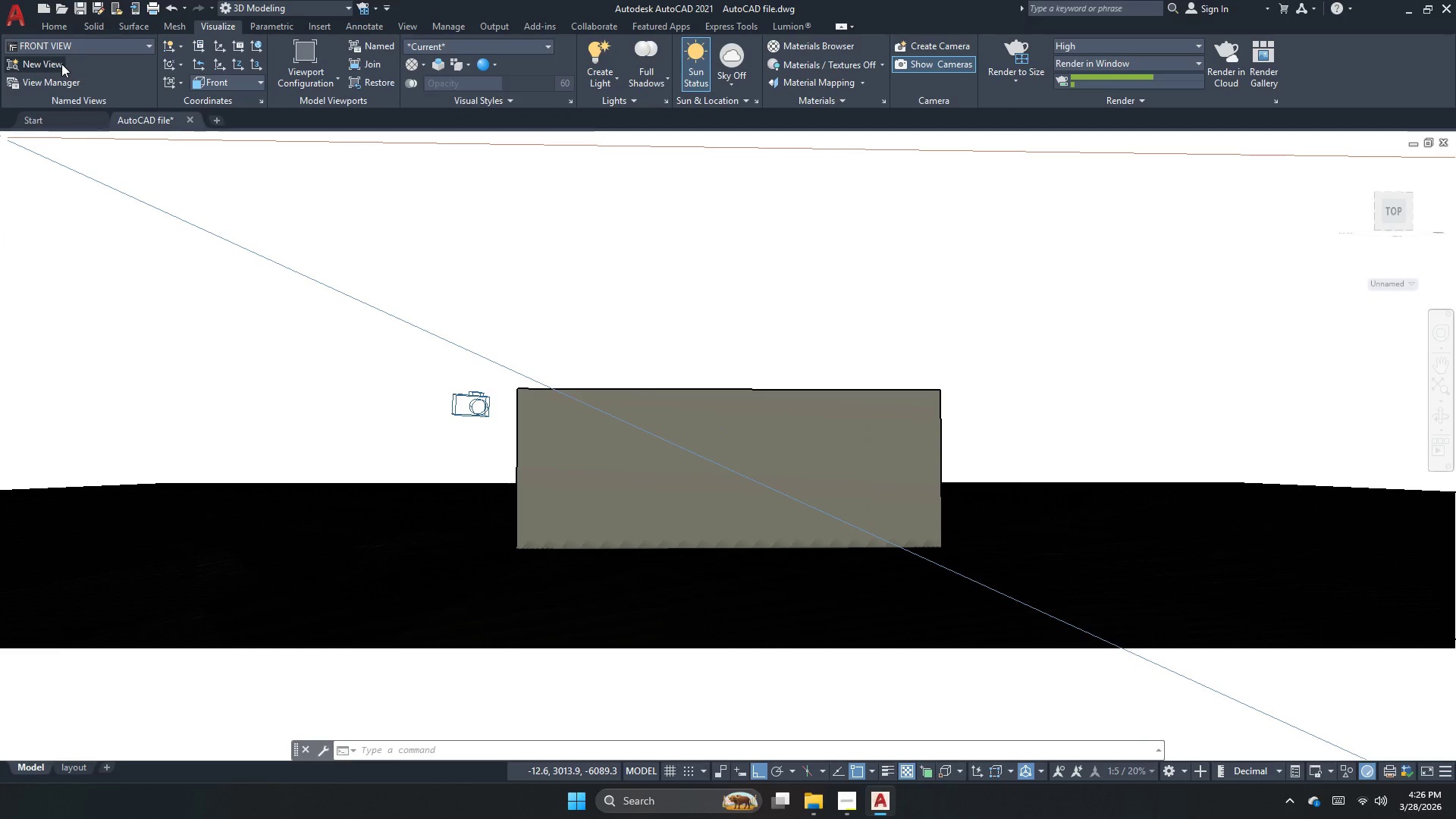 
left_click([86, 46])
 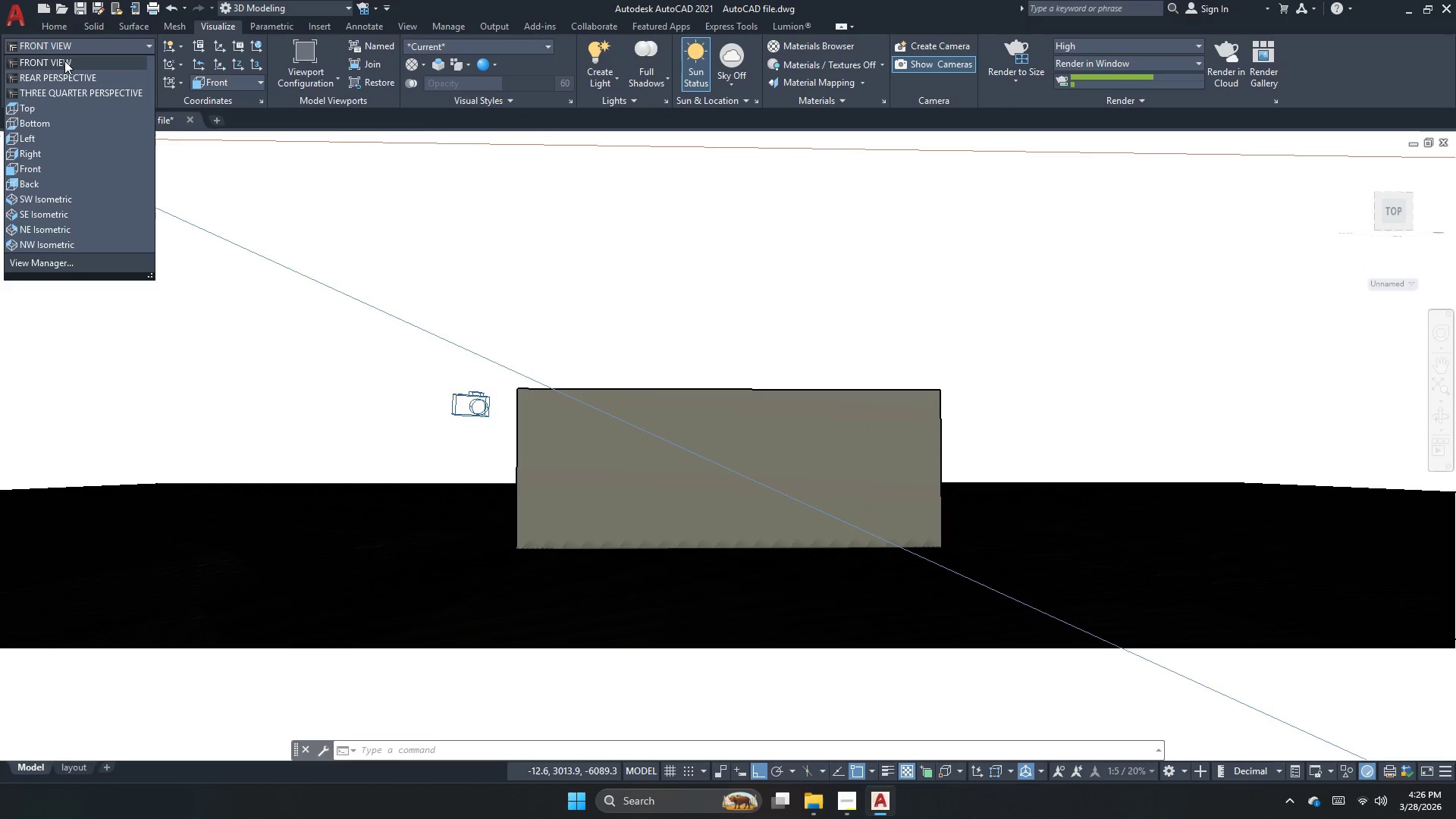 
left_click([64, 61])
 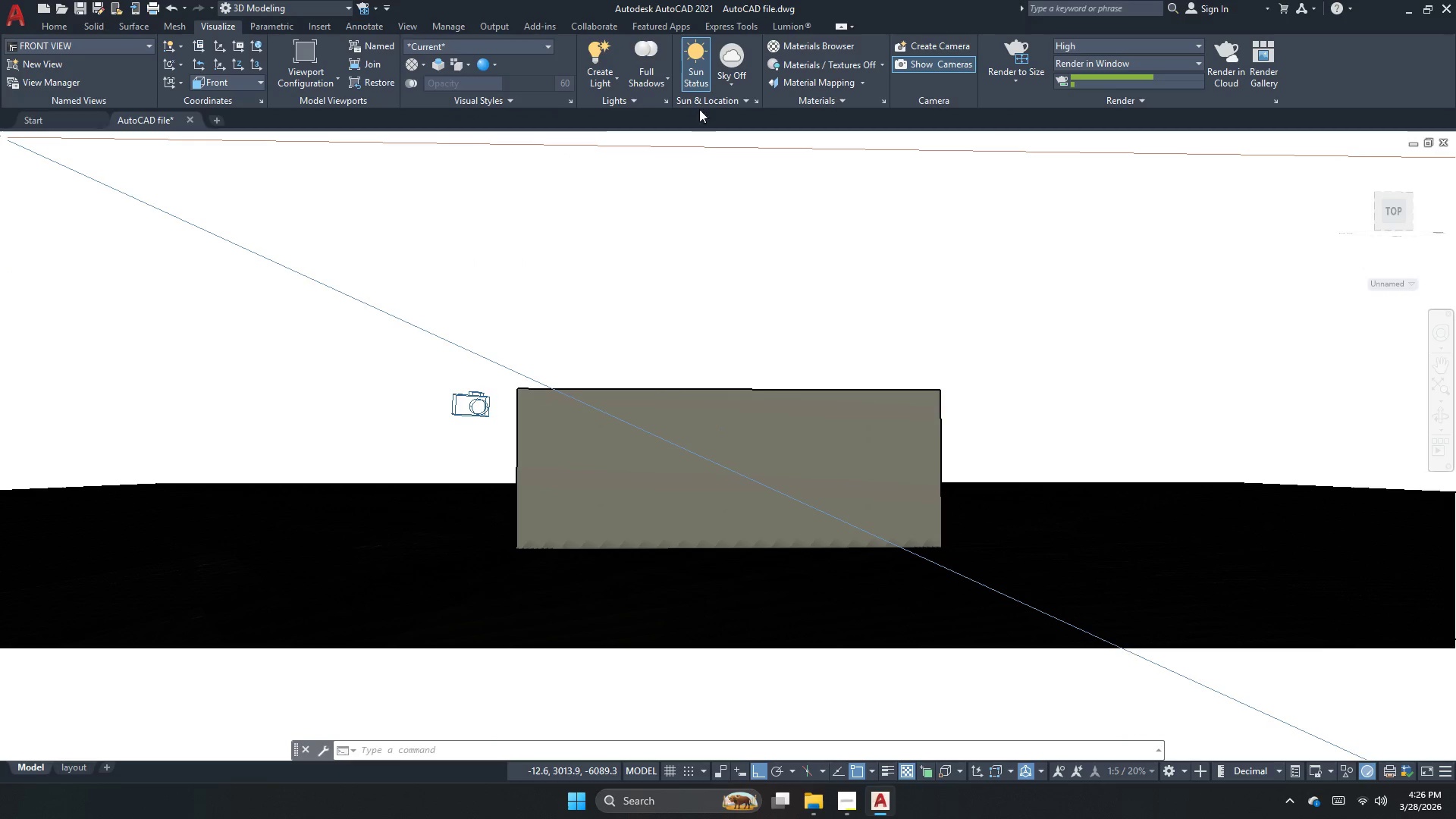 
left_click([644, 85])
 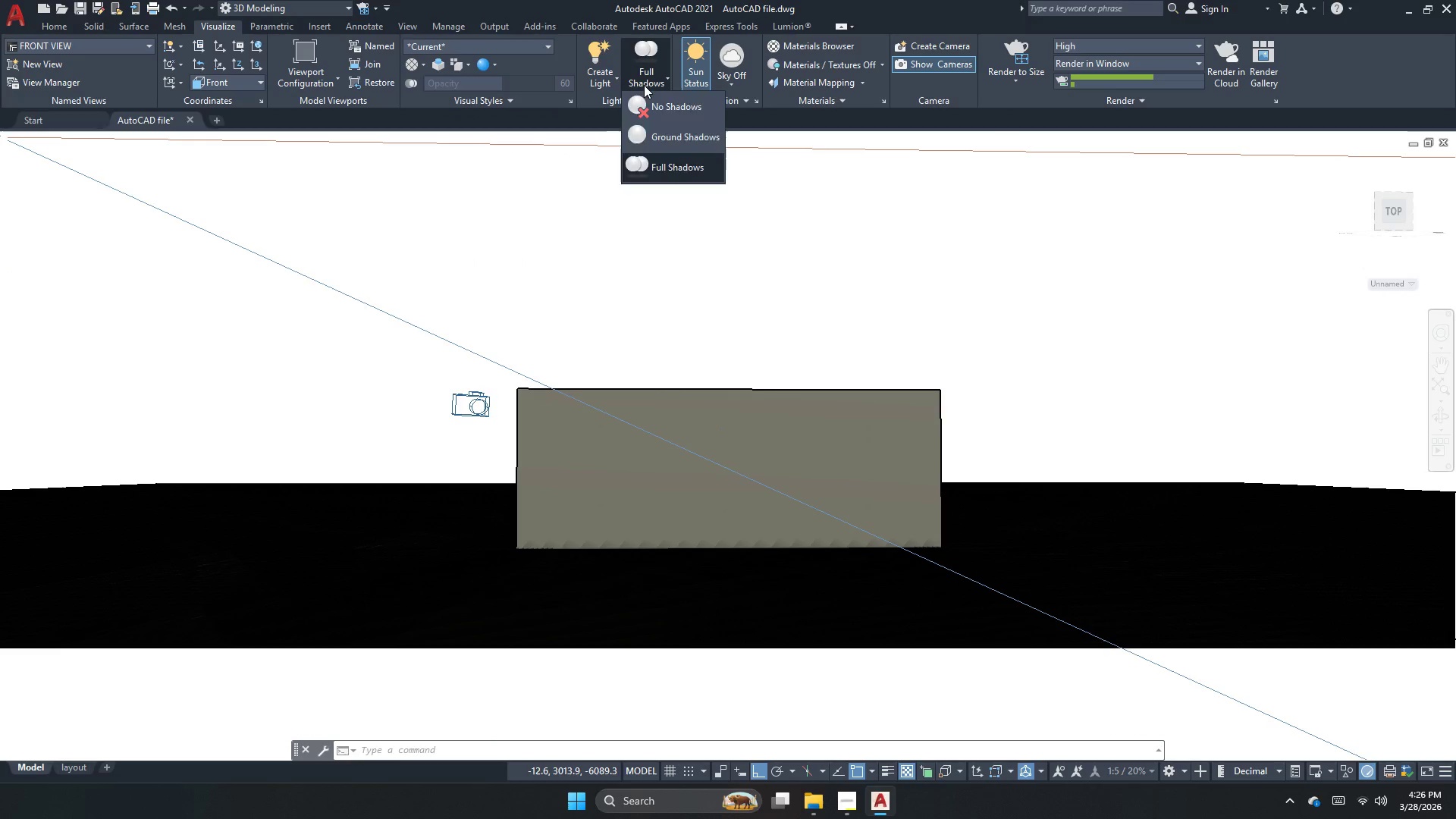 
left_click([644, 85])
 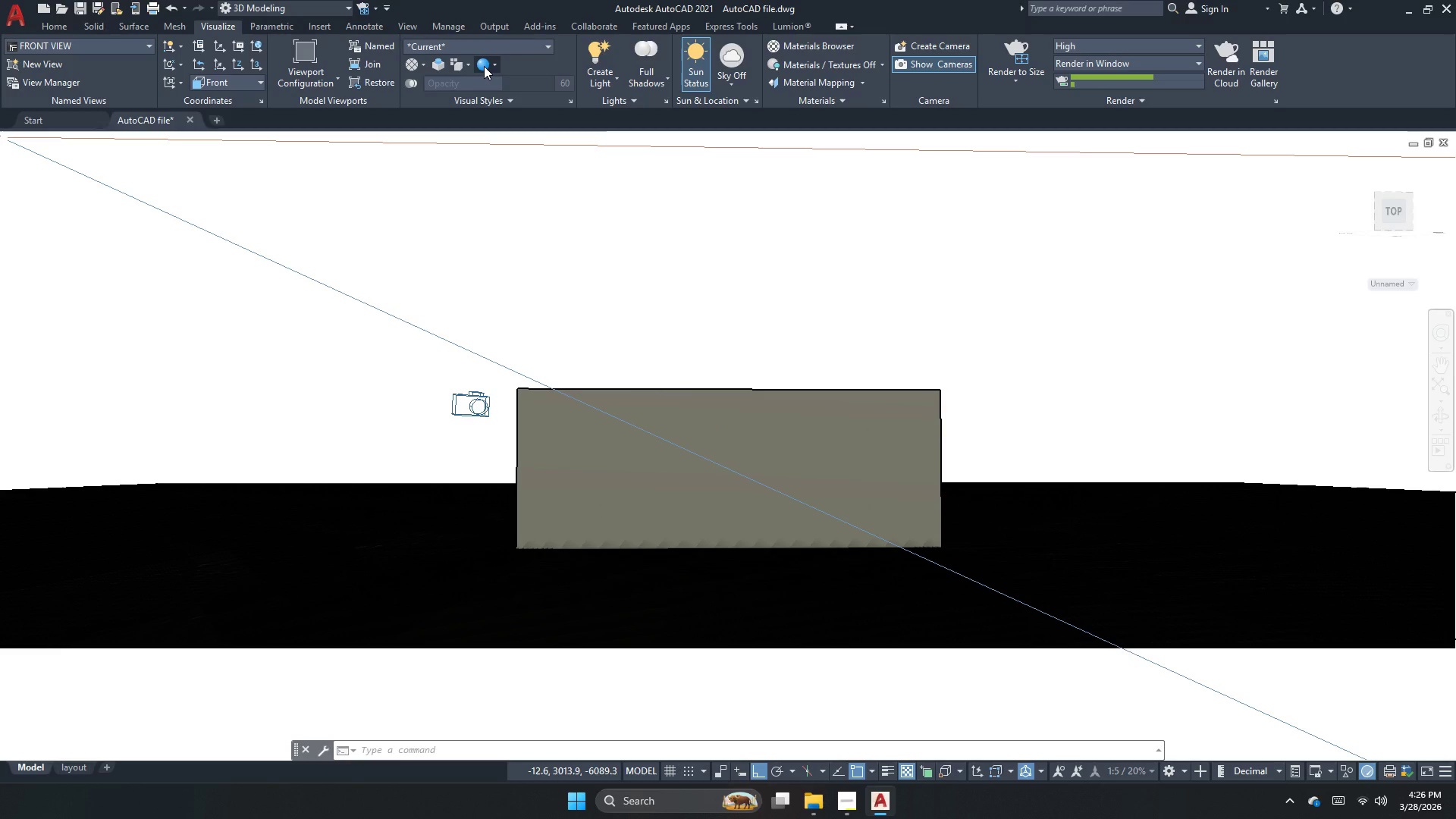 
left_click([494, 66])
 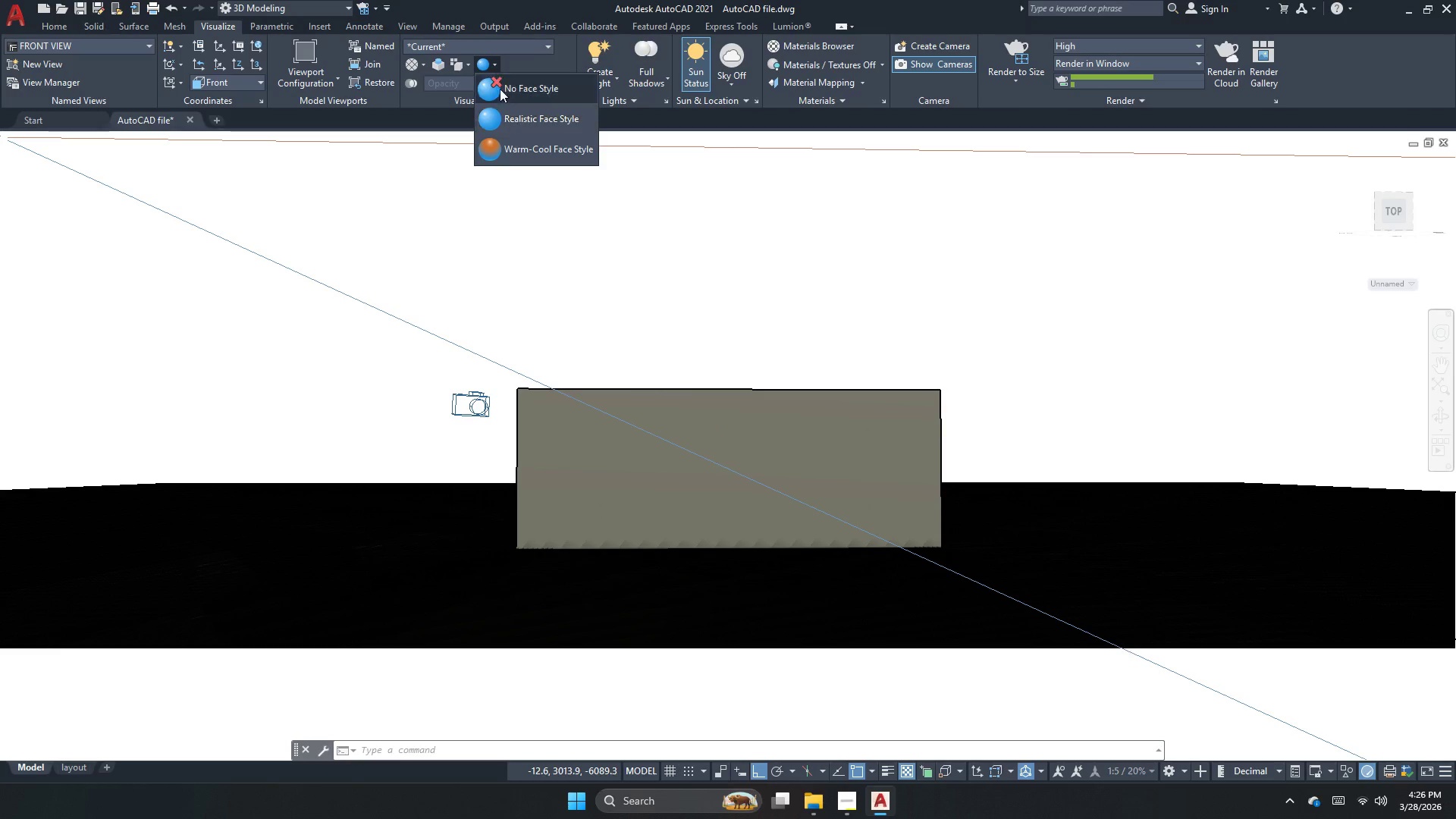 
left_click([529, 119])
 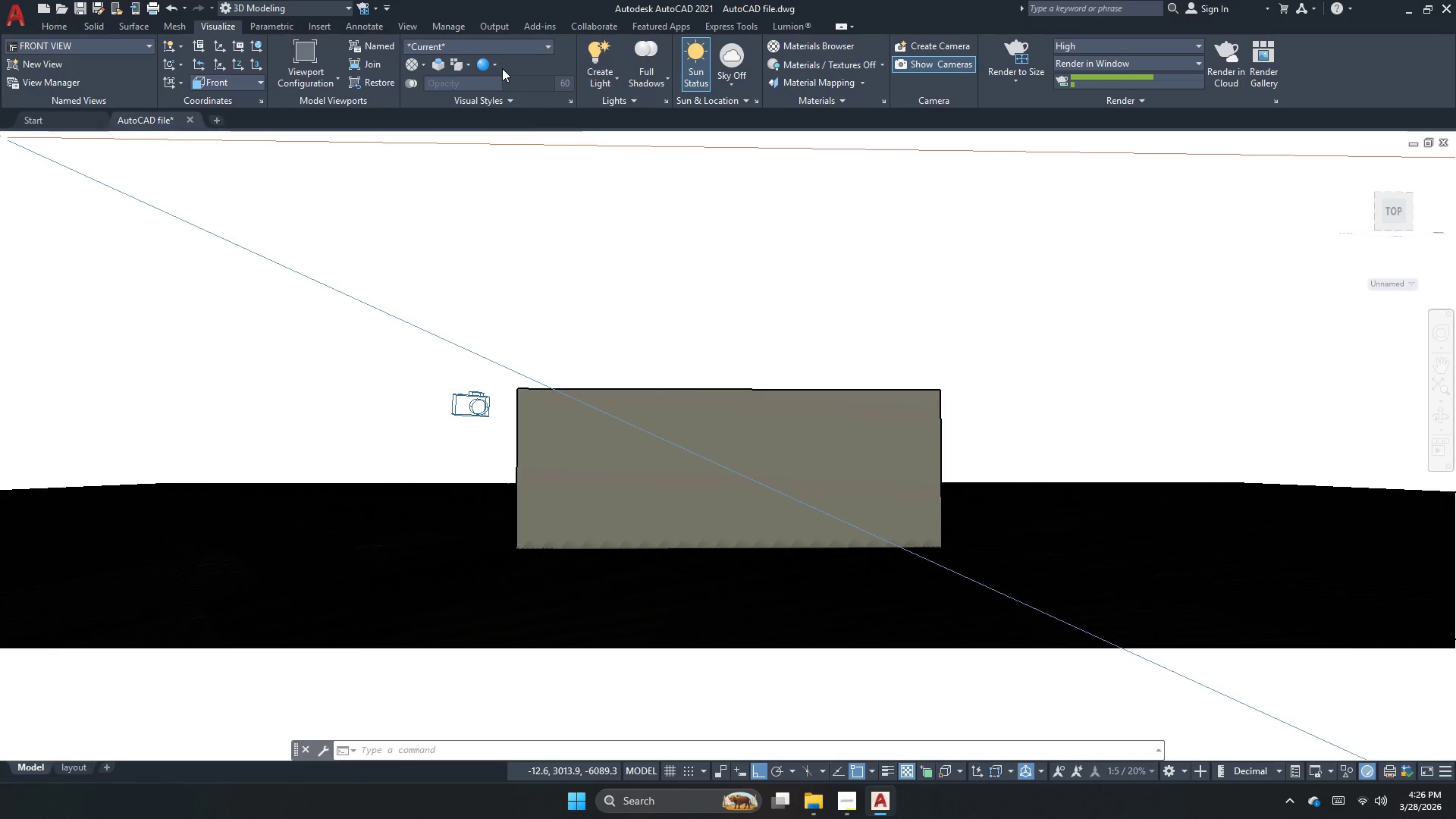 
double_click([482, 65])
 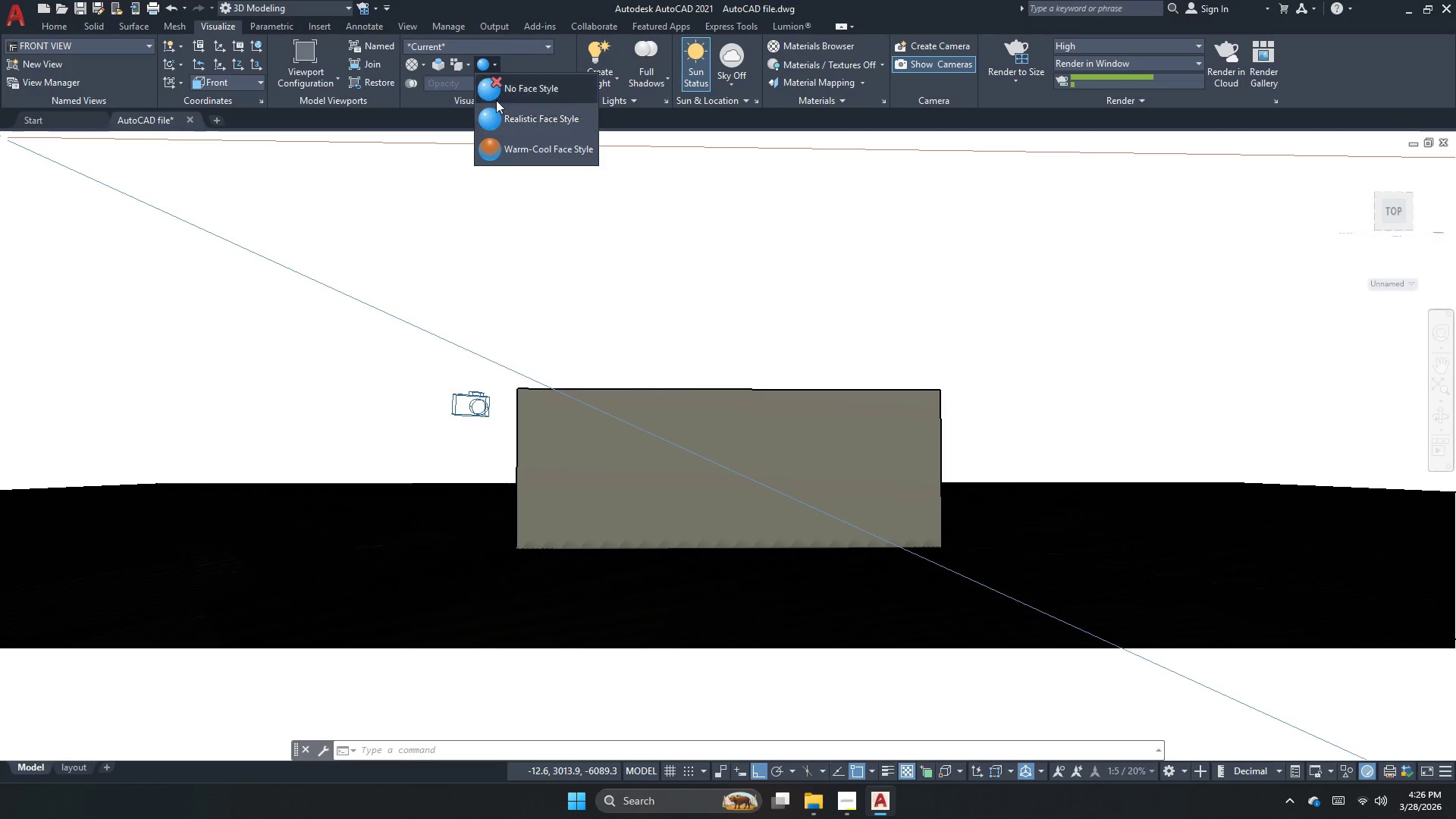 
left_click([504, 121])
 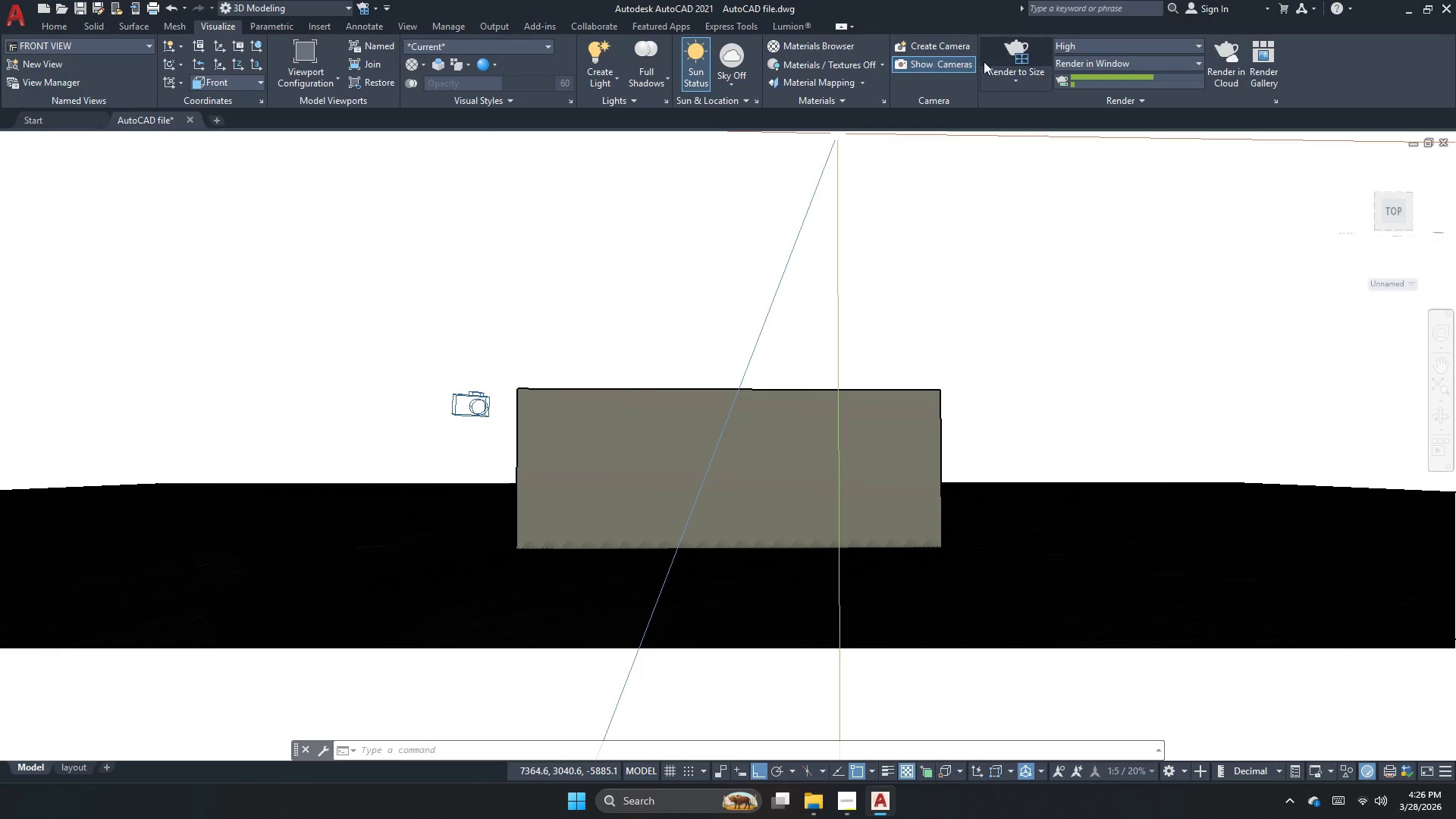 
left_click([1018, 58])
 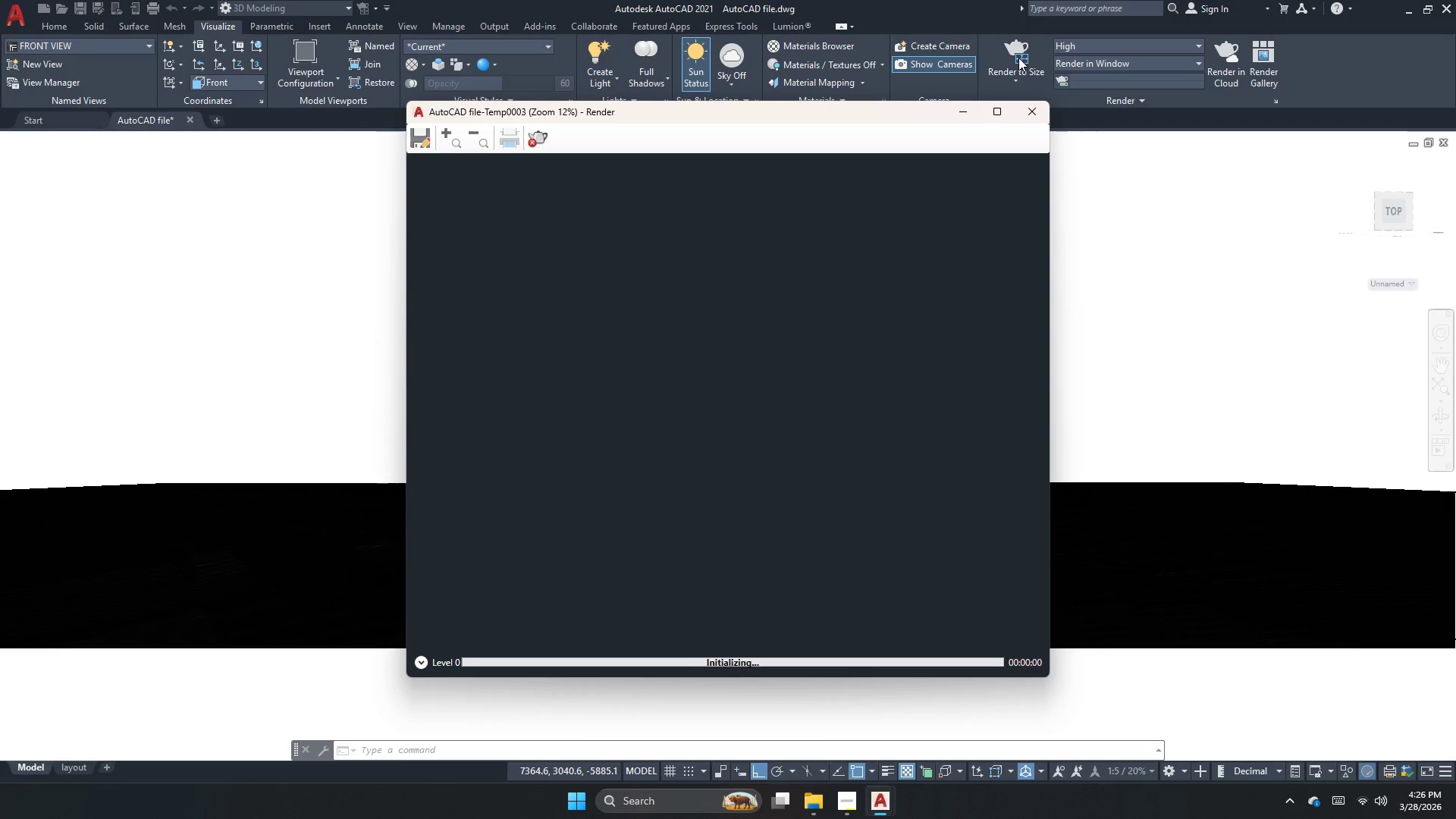 
scroll: coordinate [707, 434], scroll_direction: up, amount: 2.0
 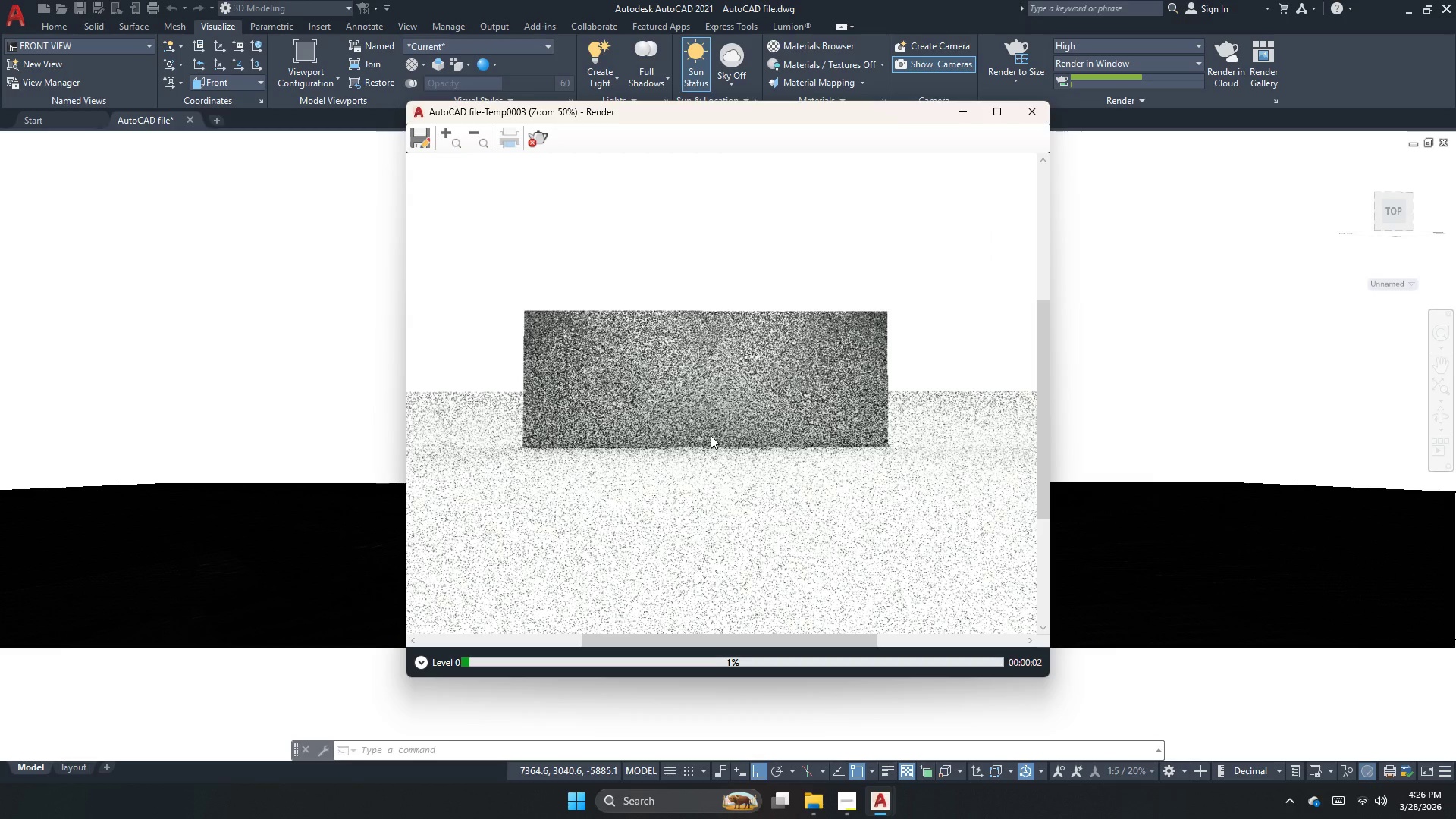 
scroll: coordinate [711, 435], scroll_direction: down, amount: 2.0
 